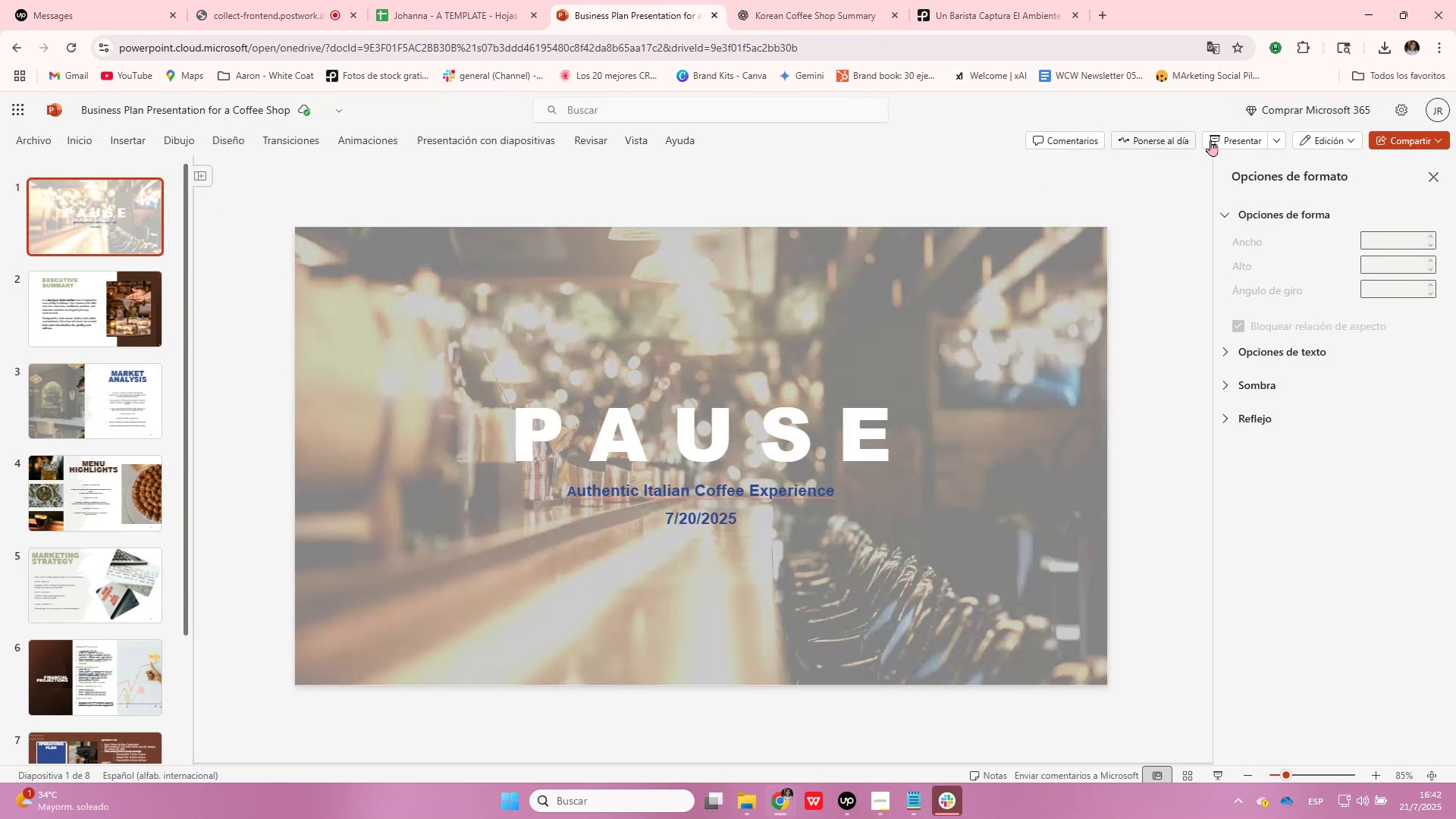 
left_click([1246, 142])
 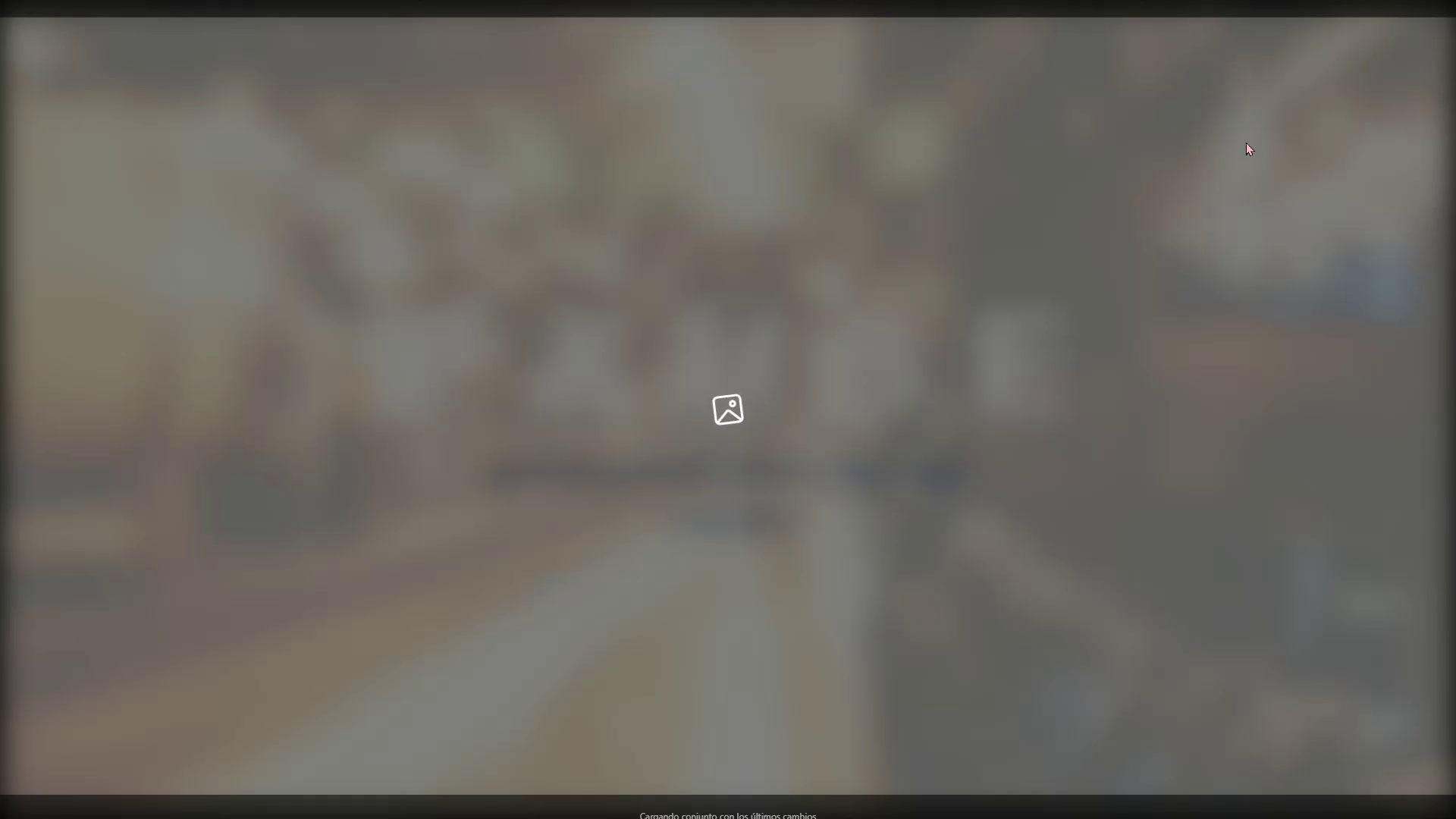 
wait(10.38)
 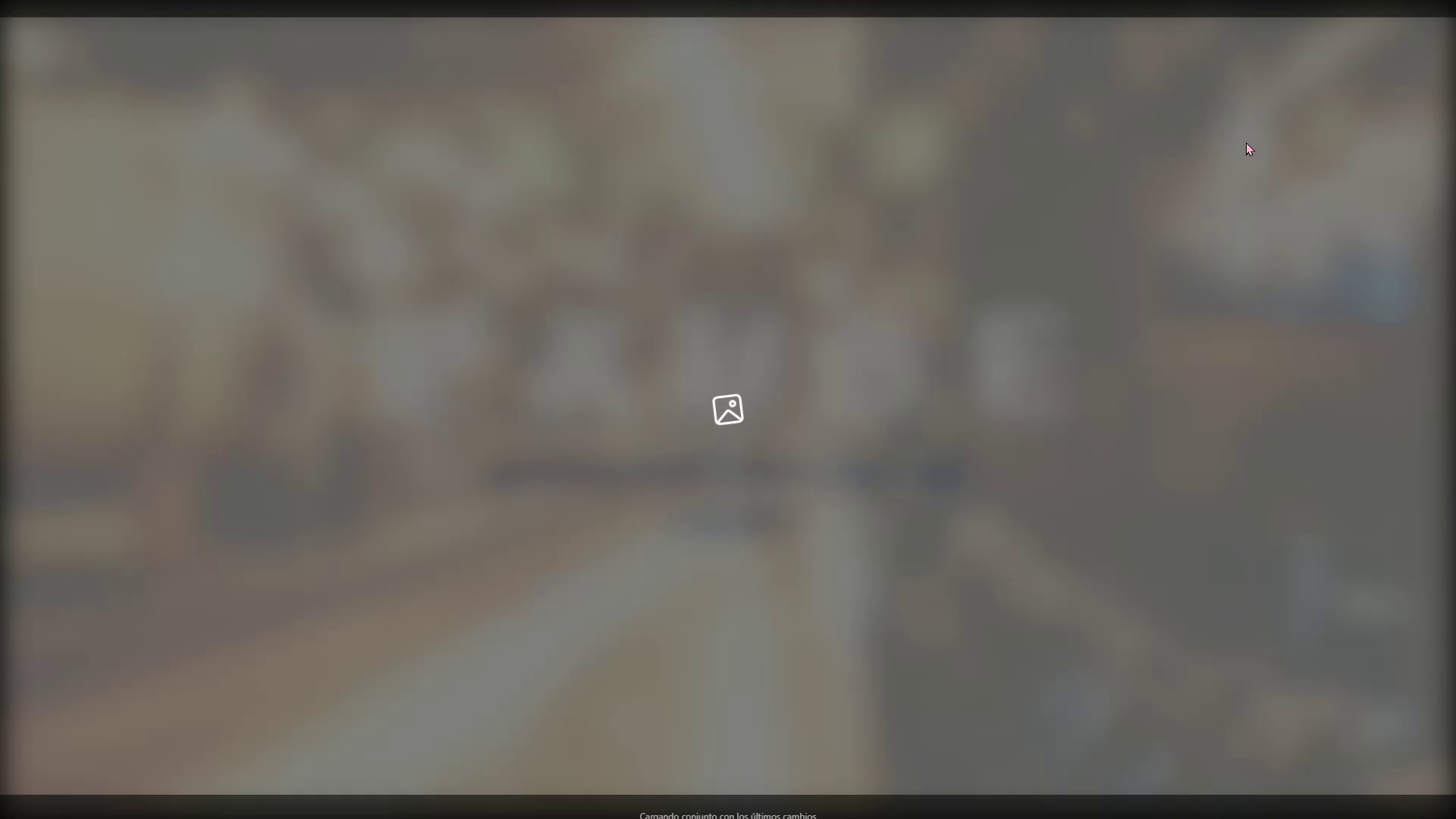 
left_click([841, 341])
 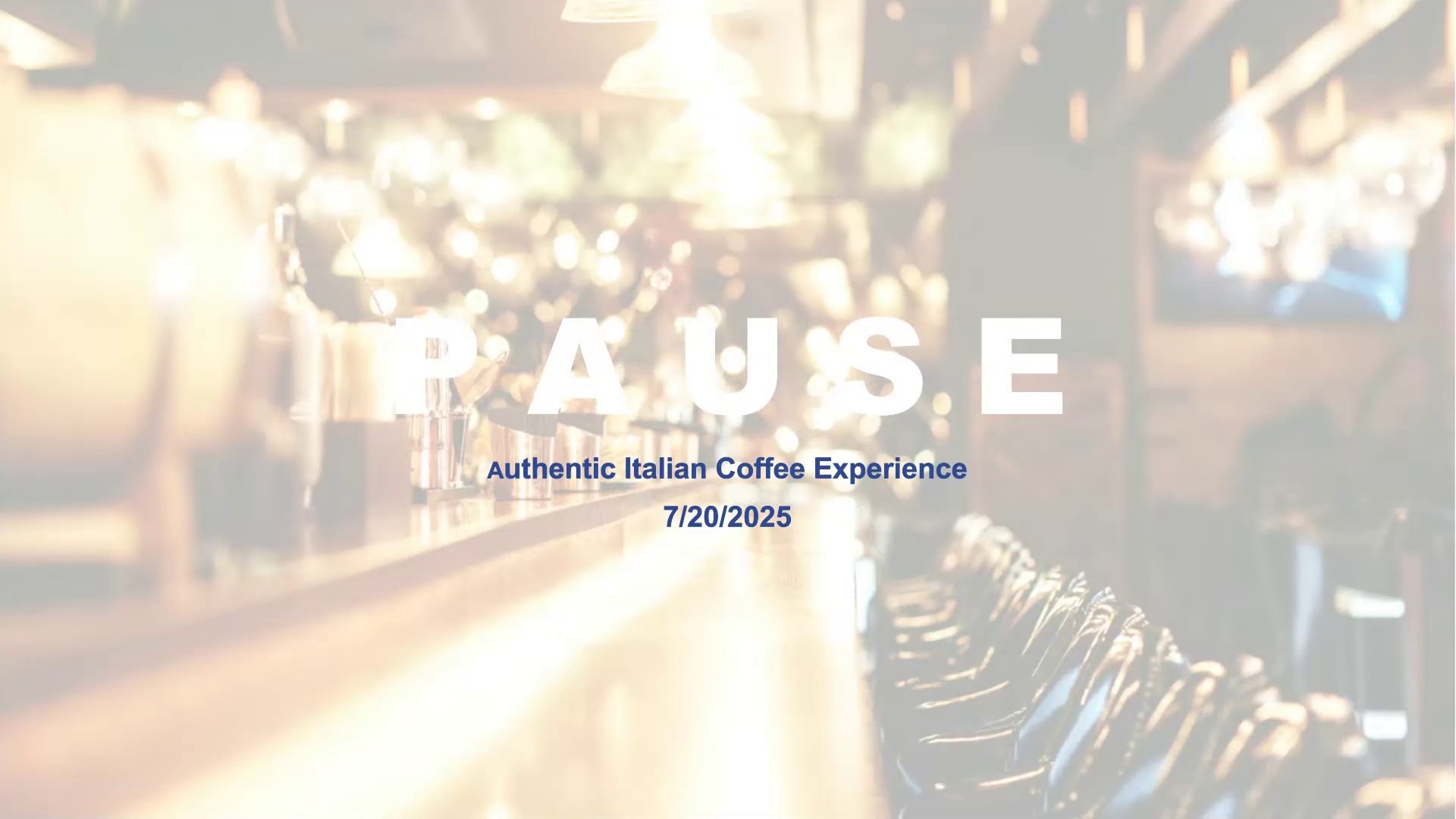 
wait(6.11)
 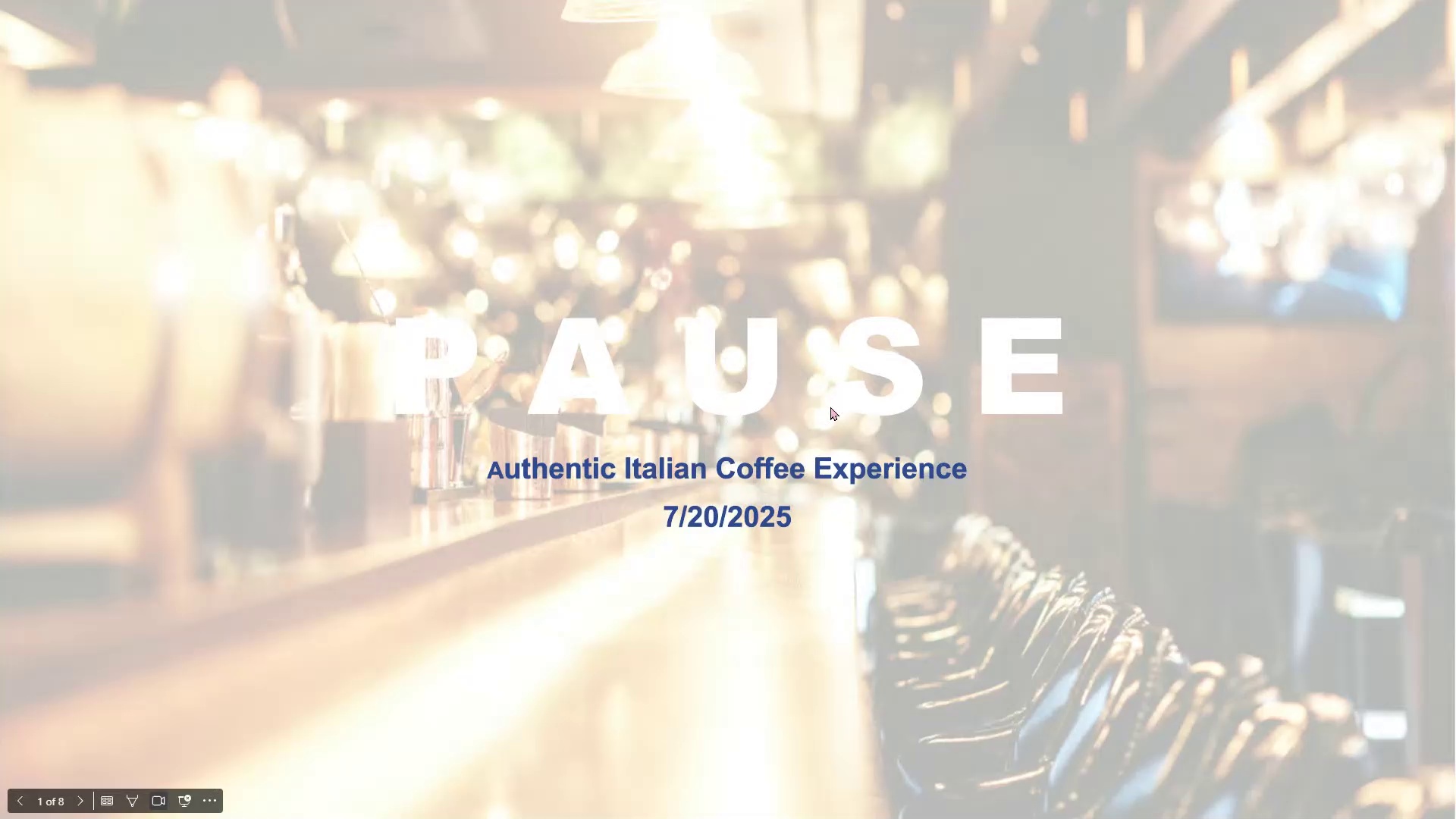 
key(Escape)
 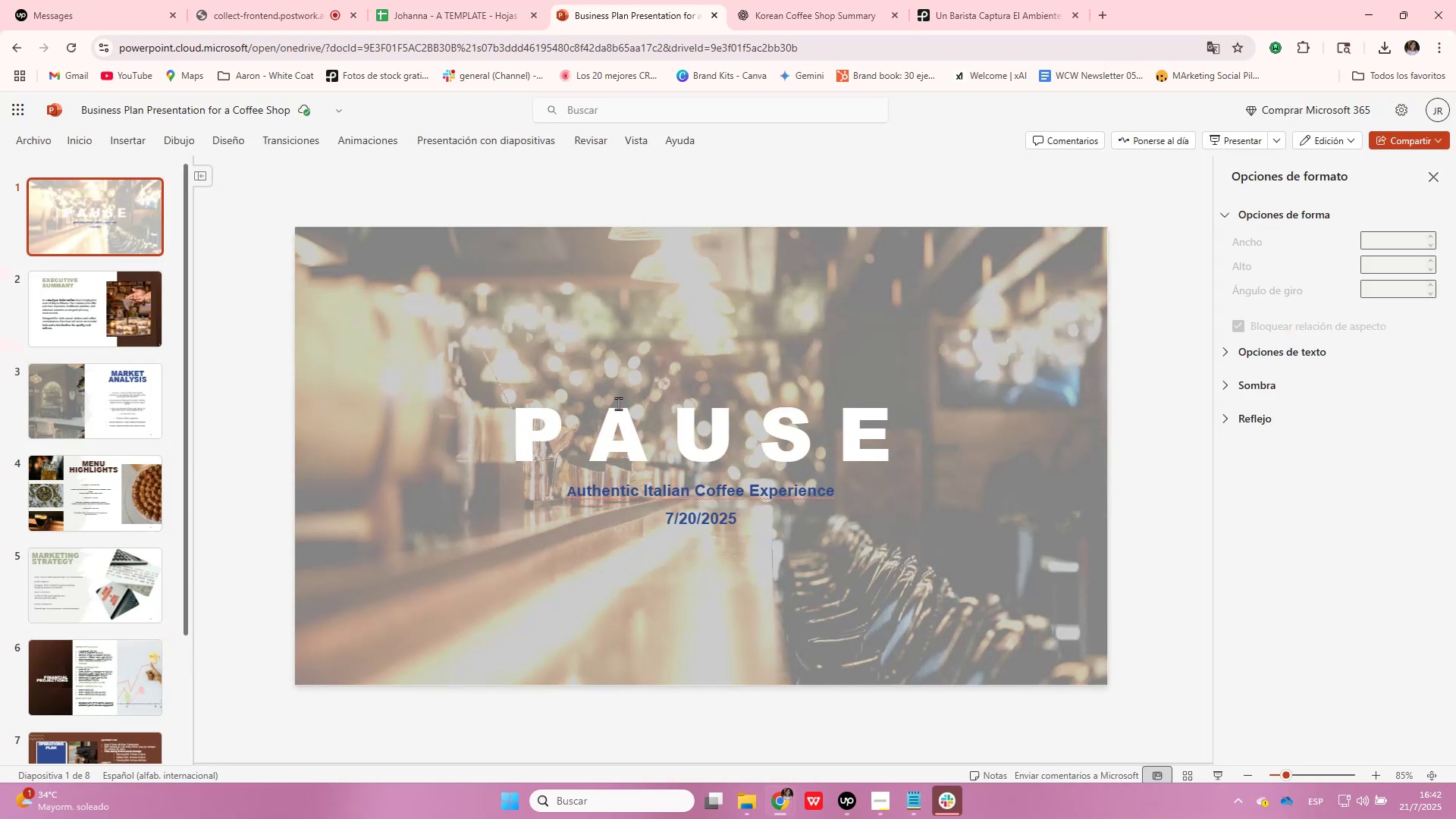 
left_click([535, 402])
 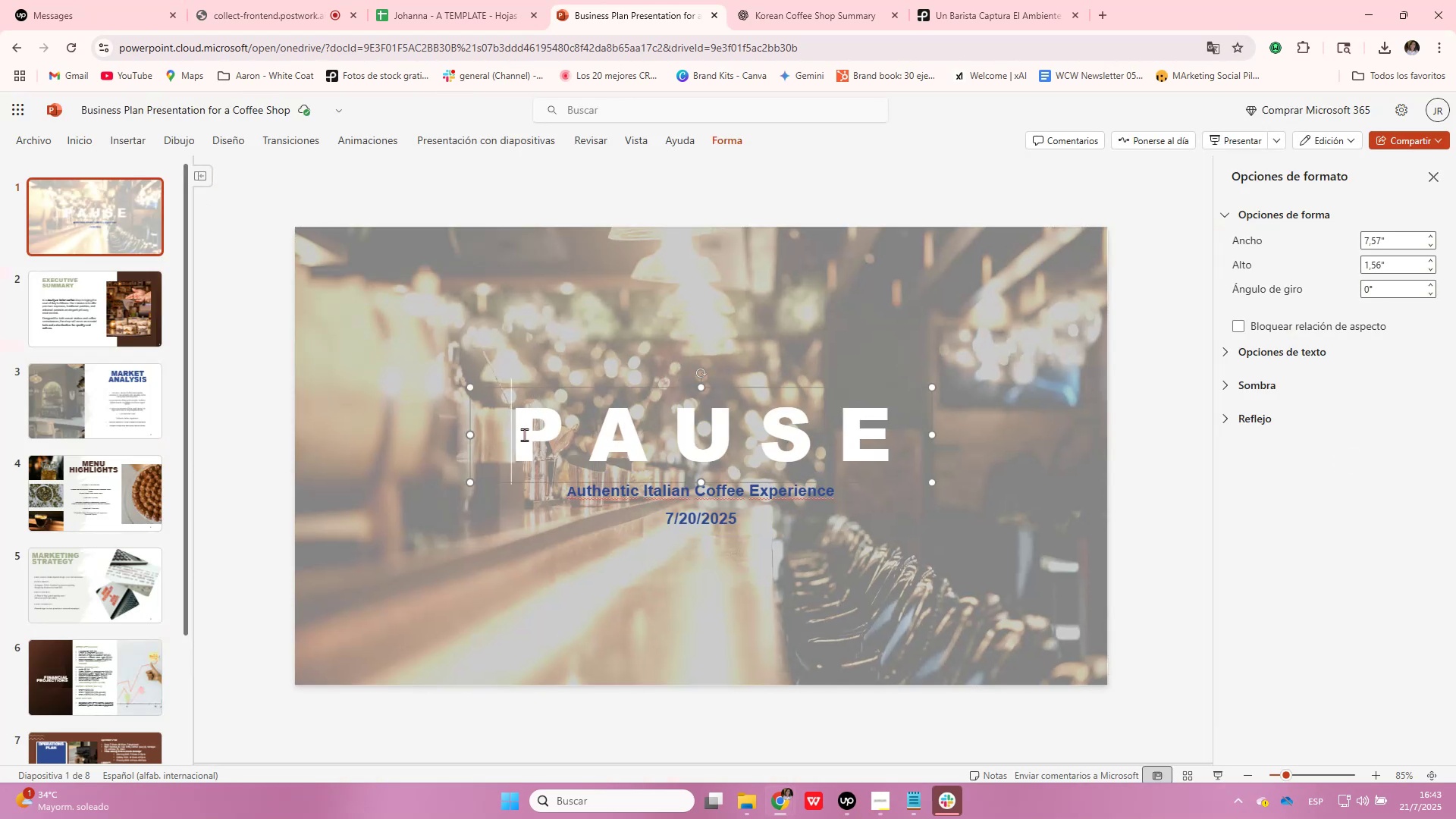 
left_click([525, 435])
 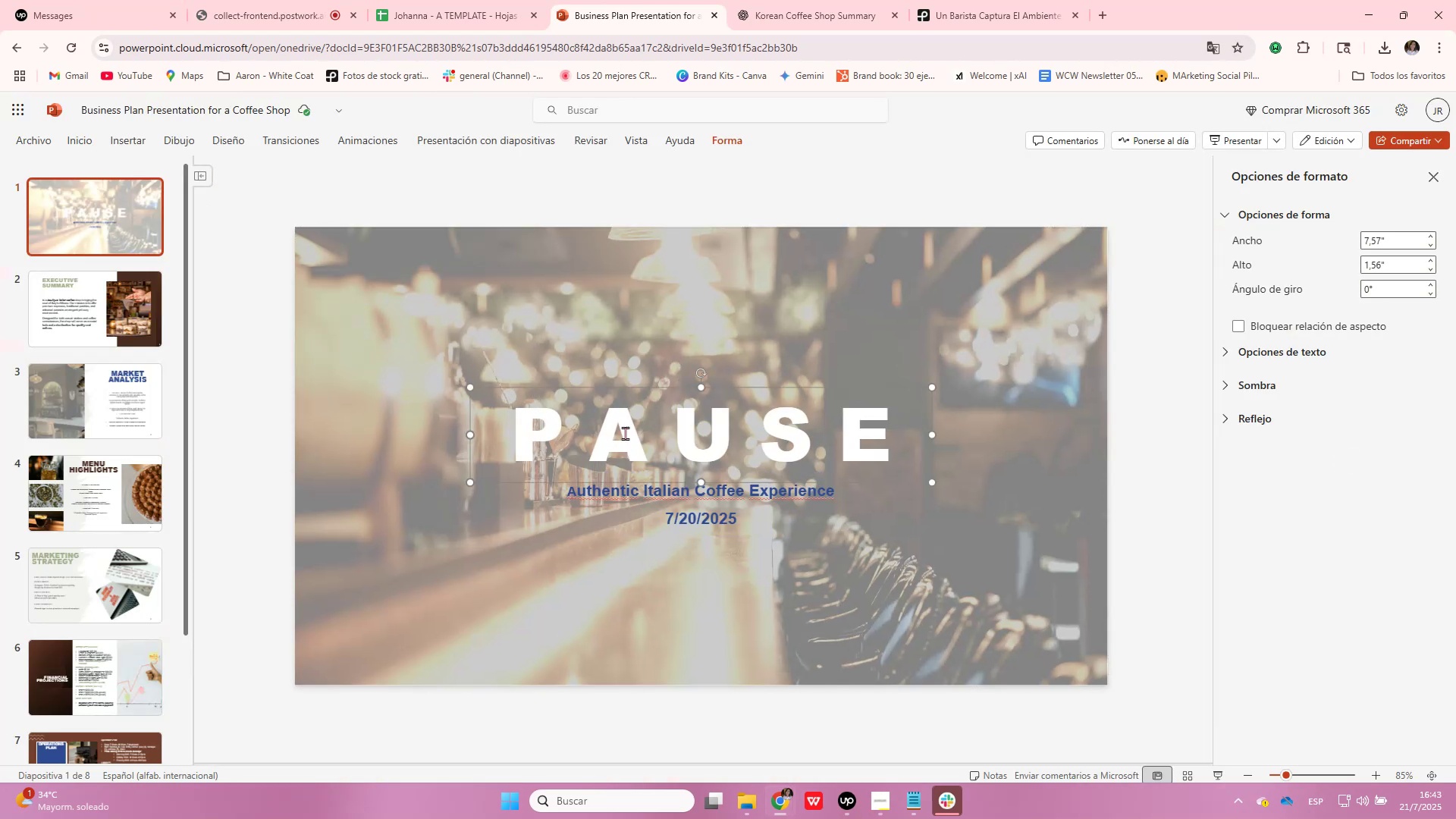 
hold_key(key=ShiftLeft, duration=1.24)
left_click([890, 432])
 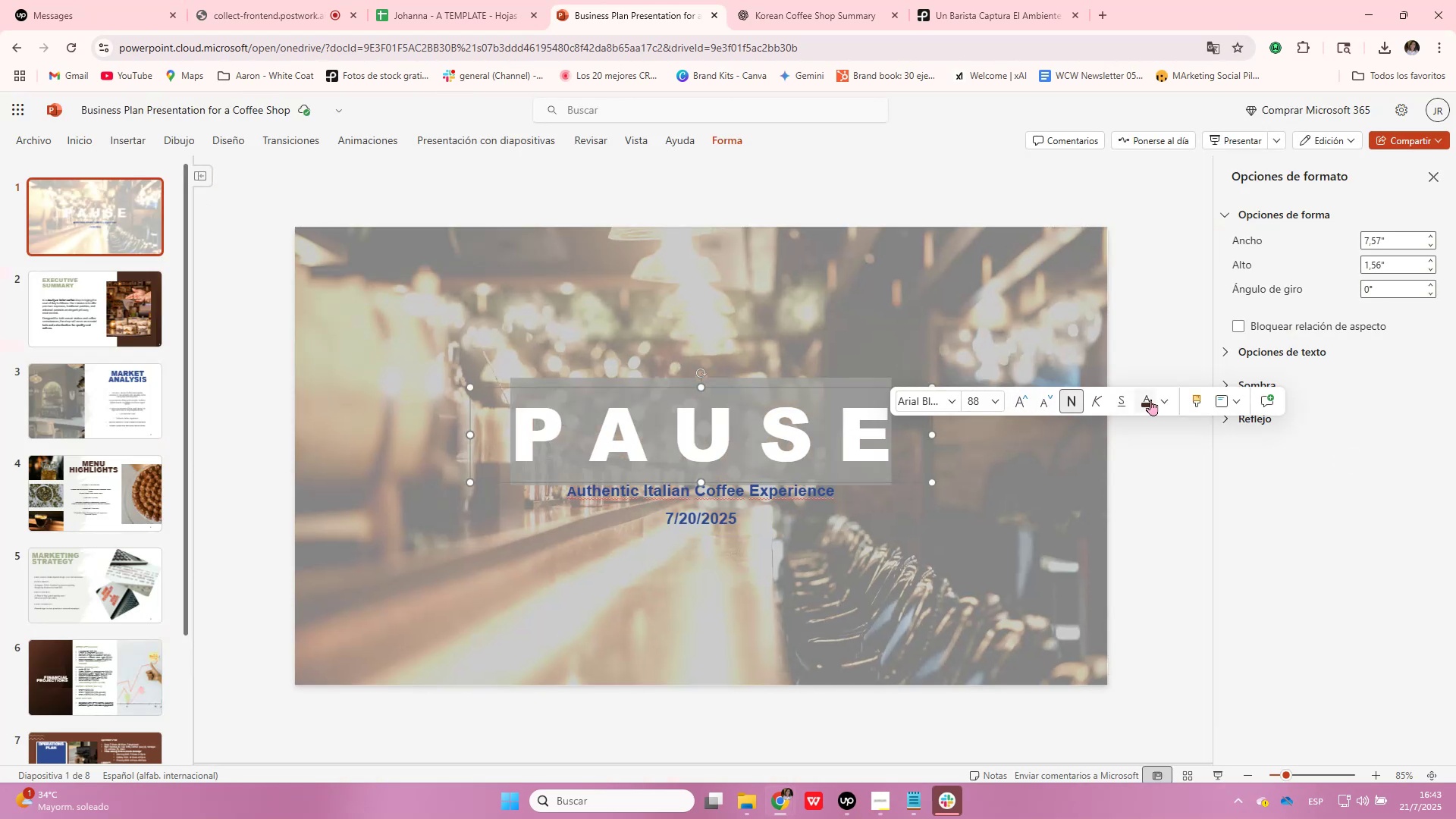 
left_click([1163, 398])
 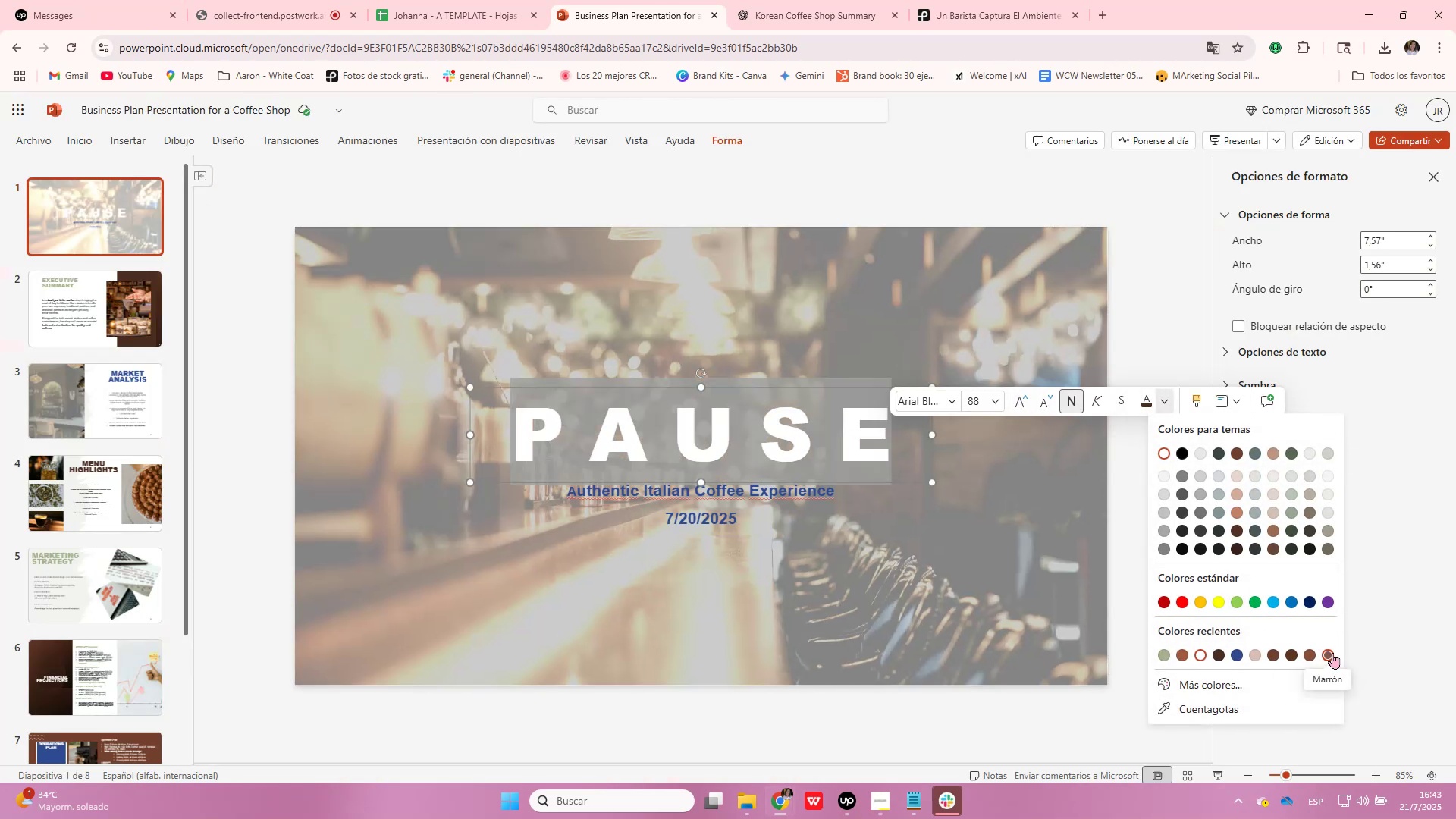 
left_click([1332, 653])
 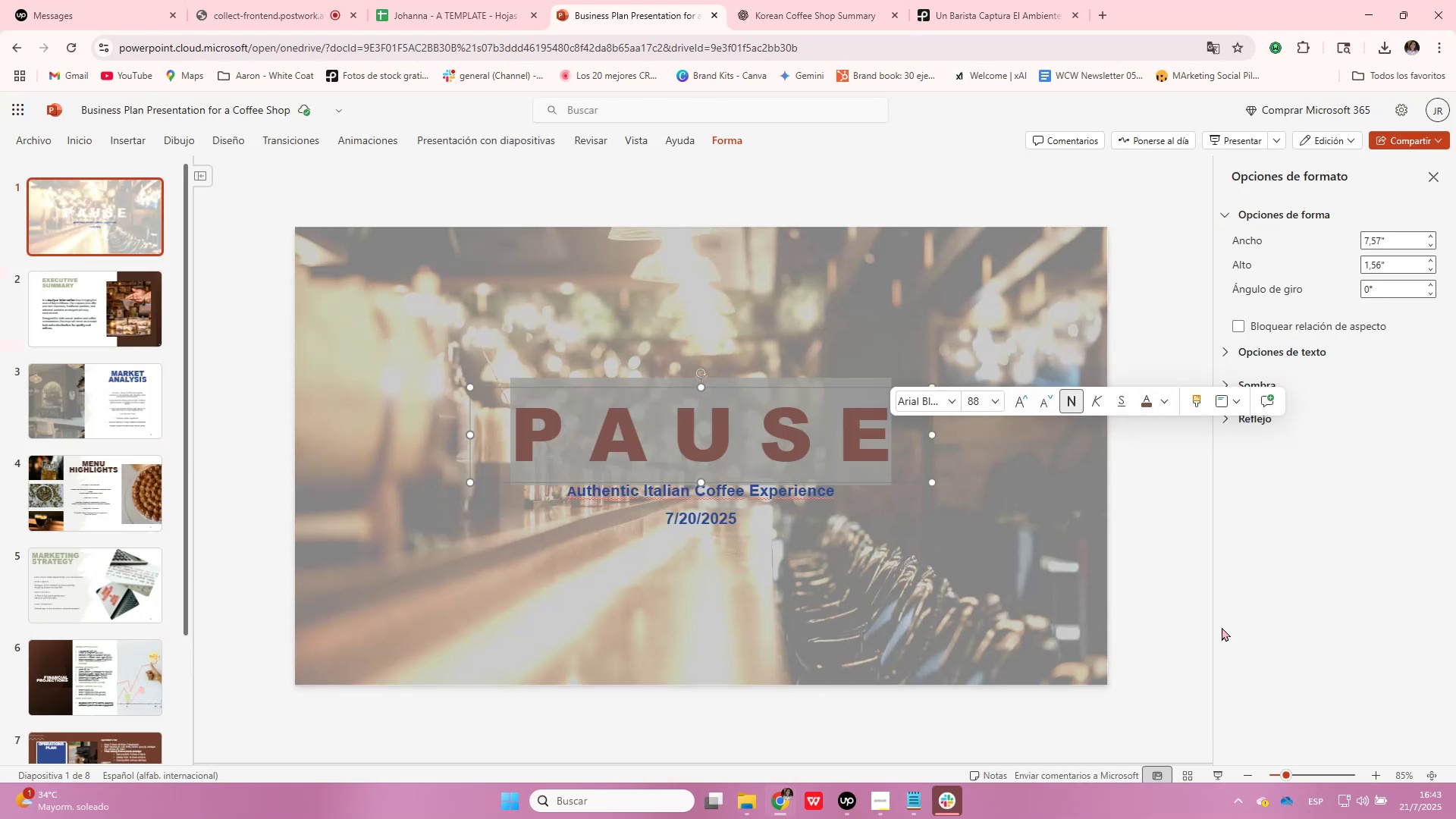 
left_click([1031, 580])
 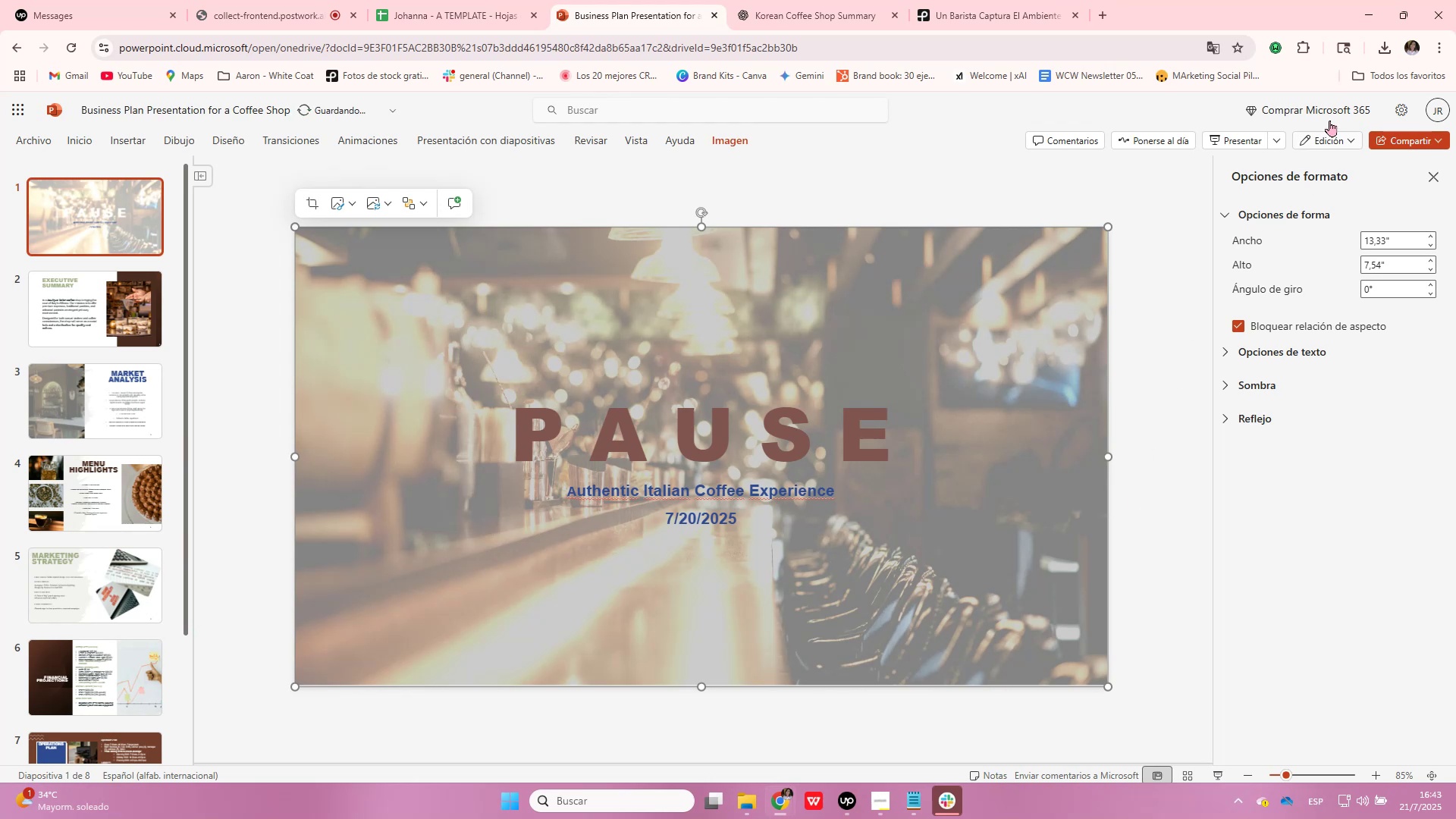 
left_click([1252, 137])
 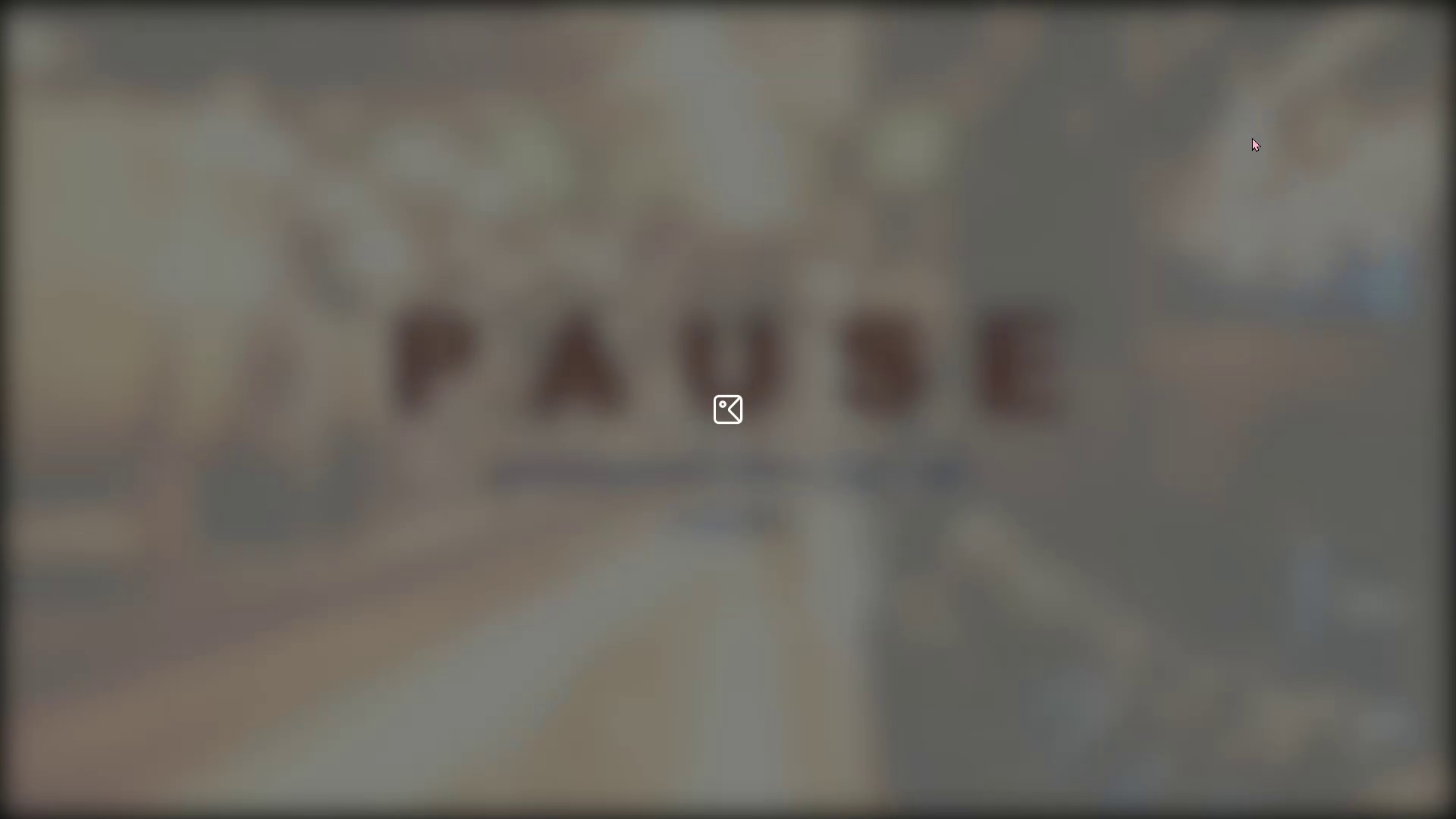 
wait(10.24)
 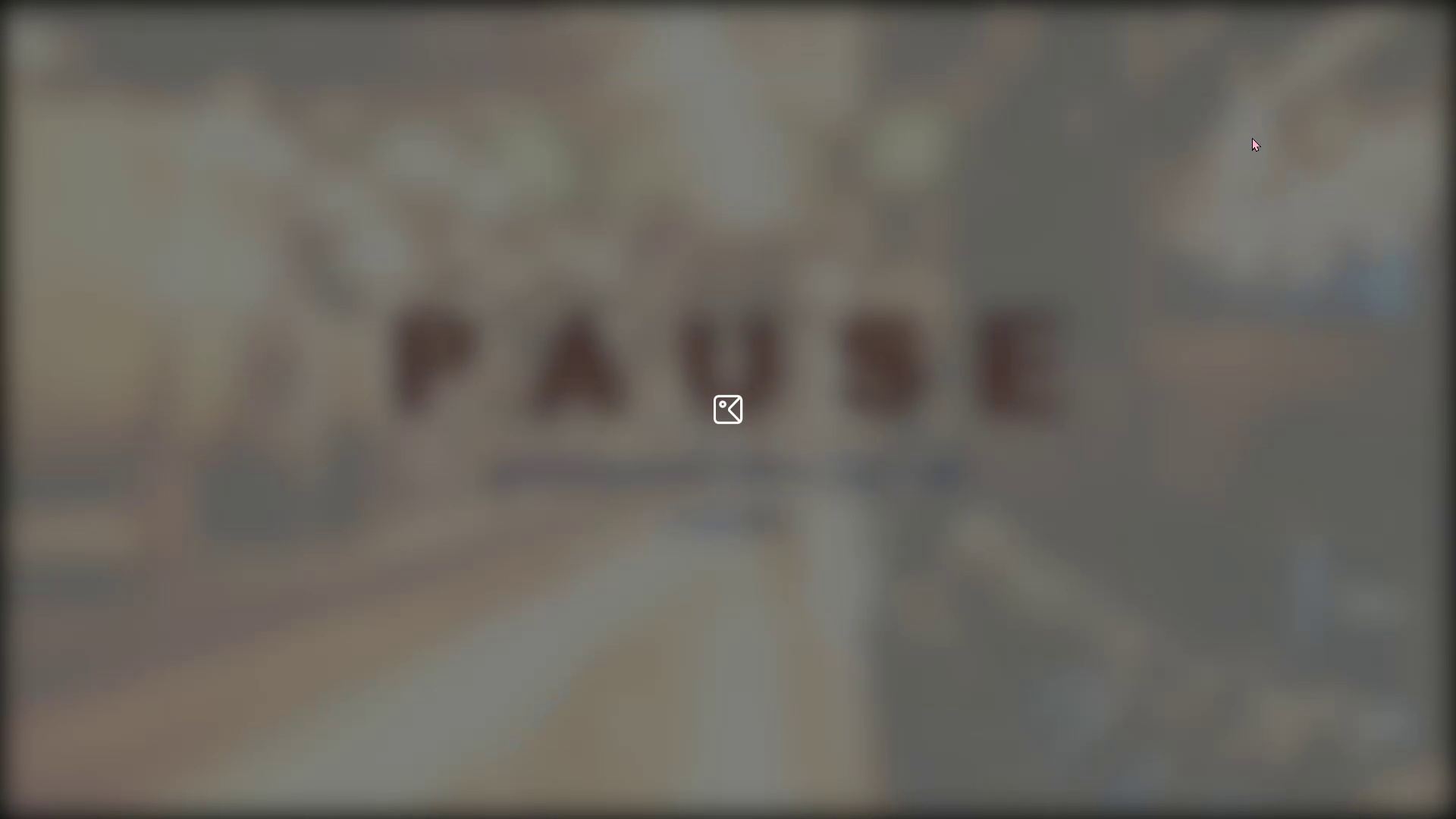 
key(ArrowRight)
 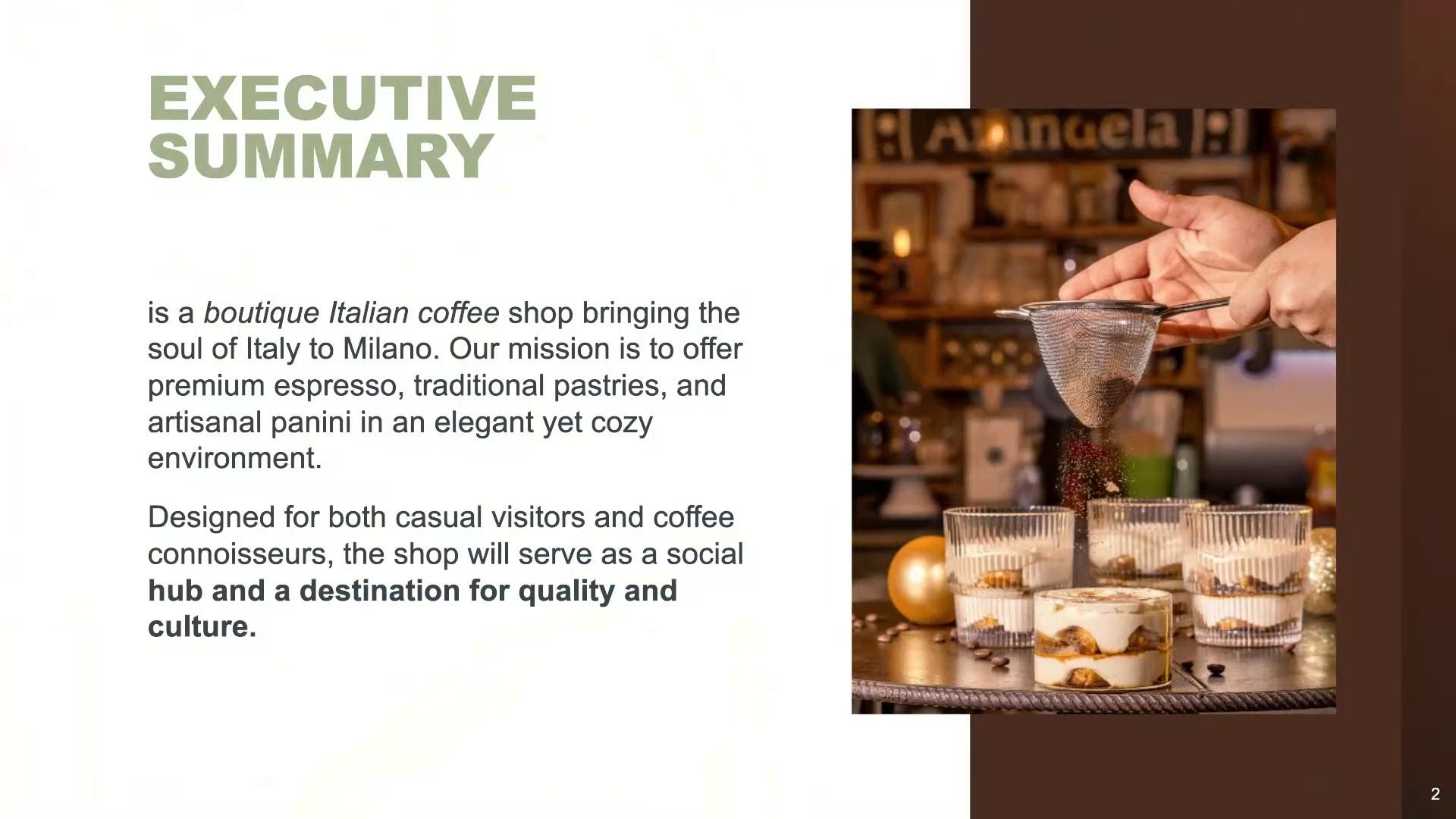 
wait(11.97)
 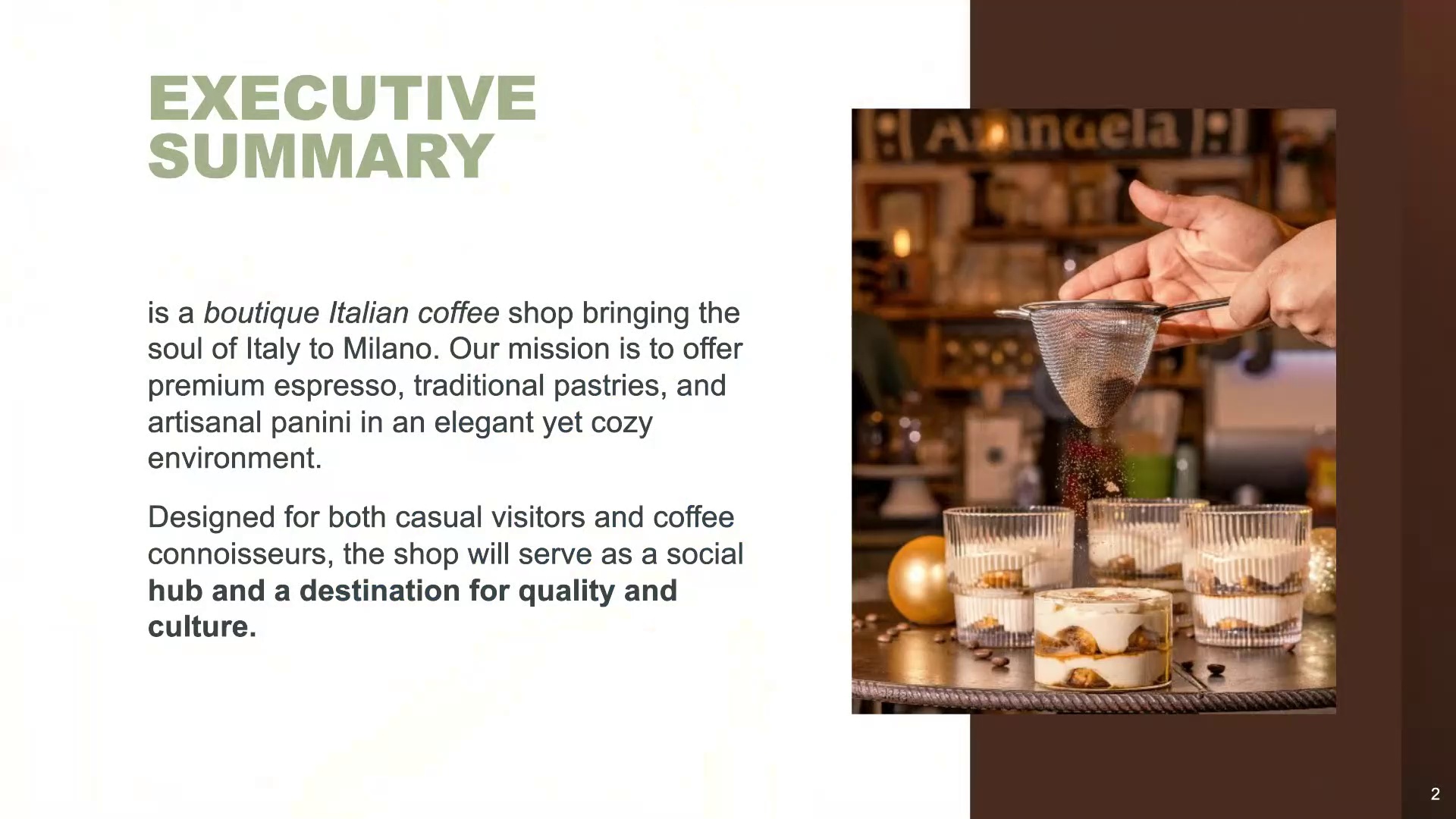 
key(ArrowRight)
 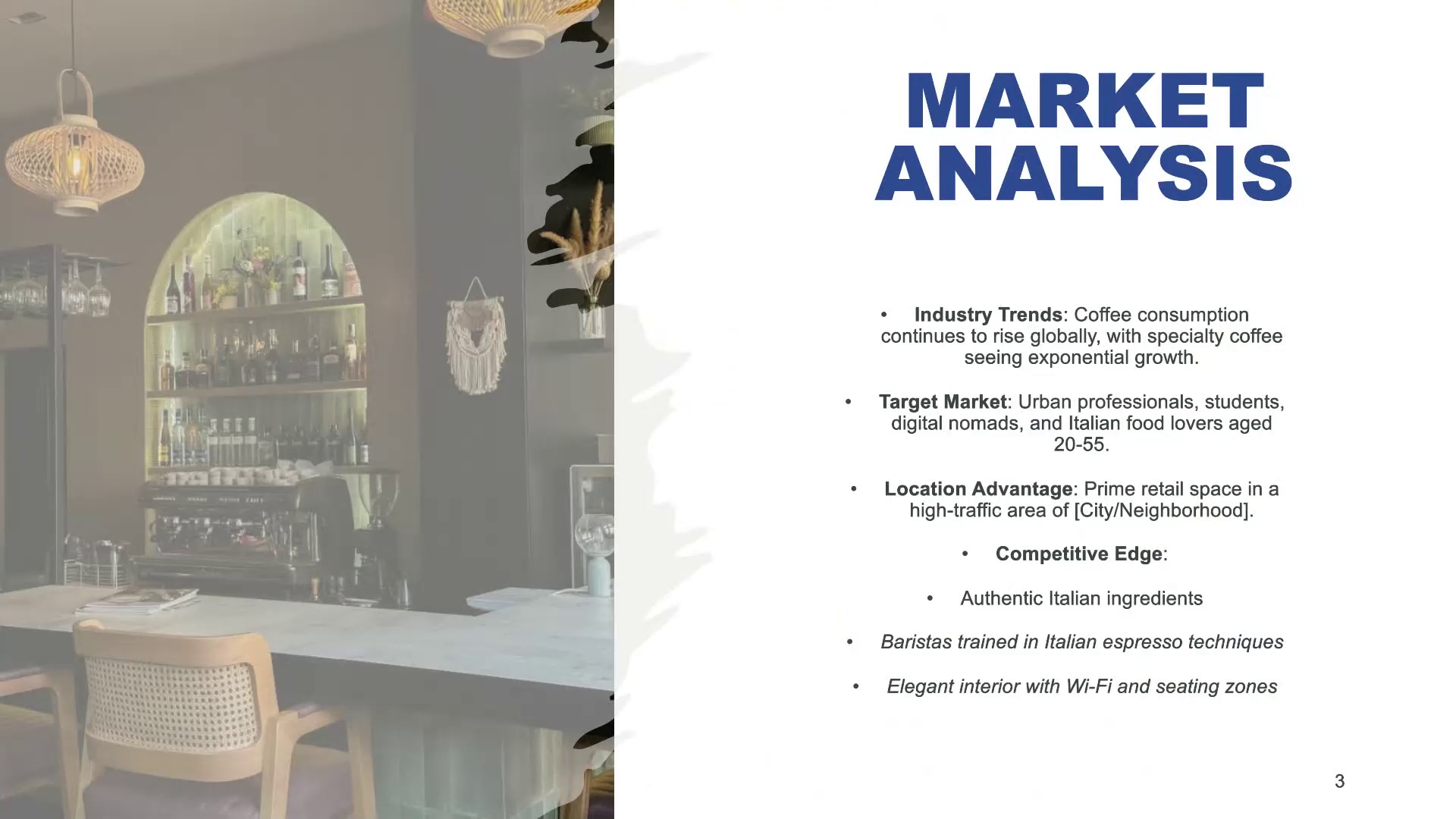 
key(ArrowLeft)
 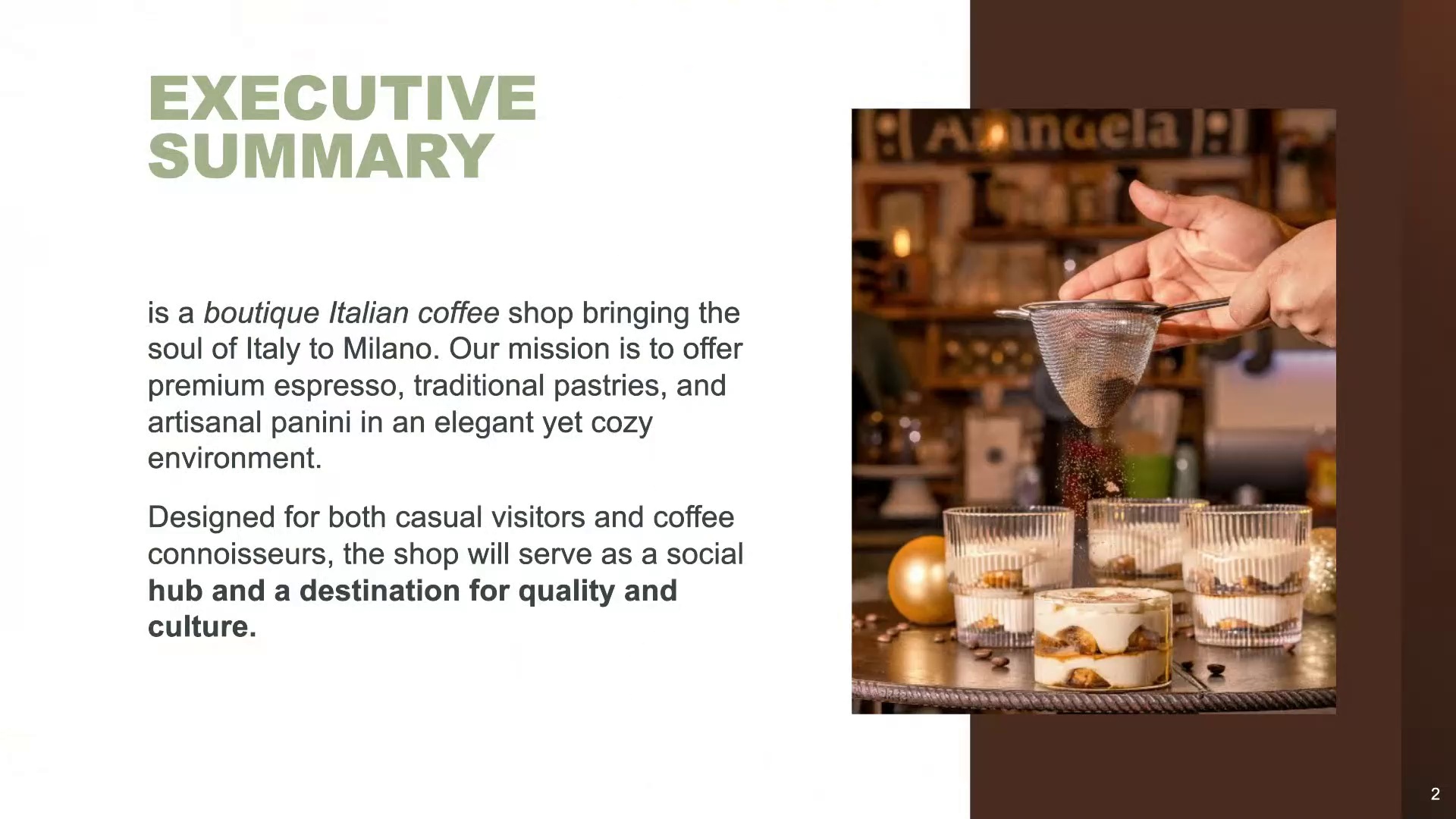 
key(ArrowRight)
 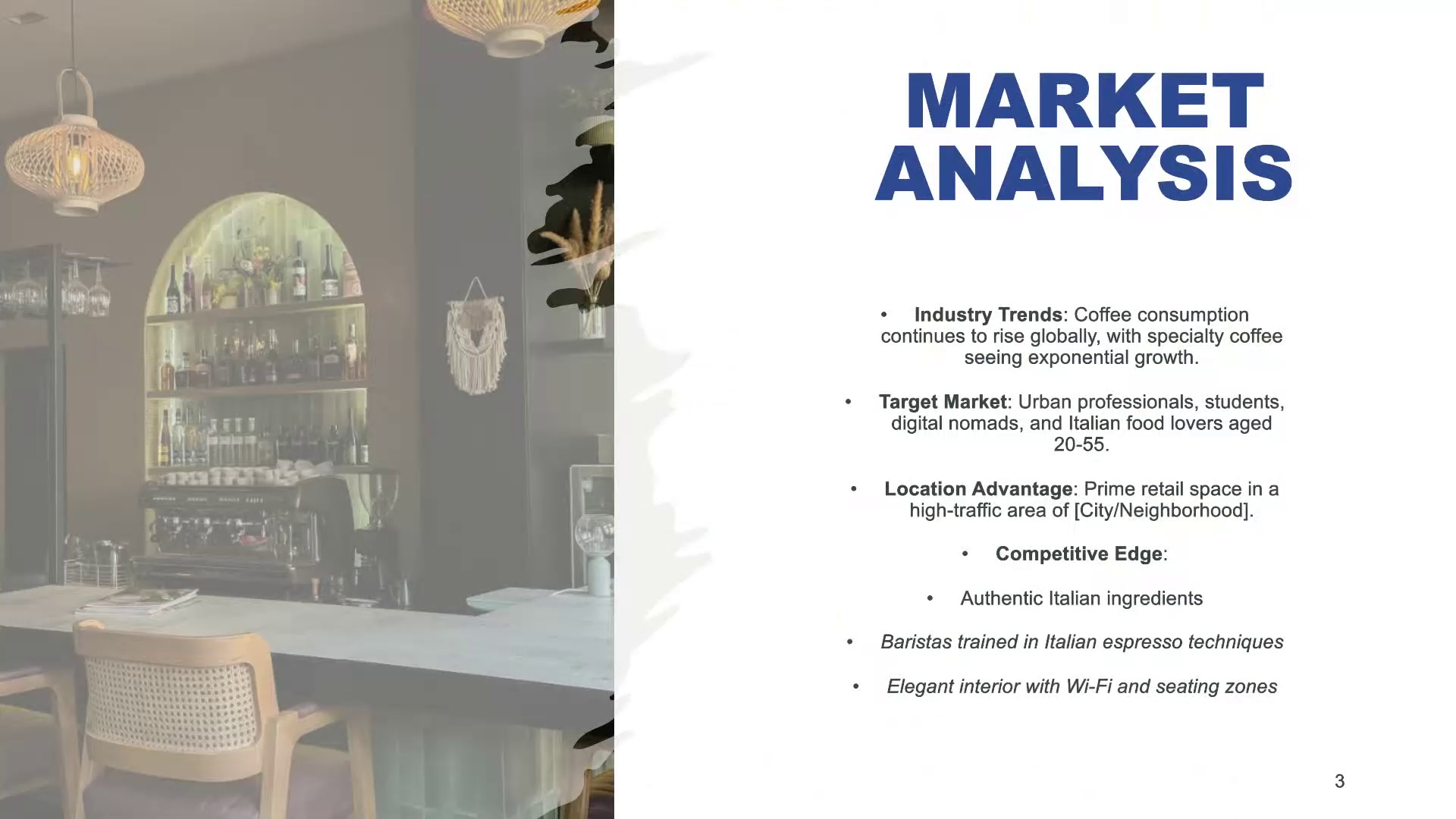 
key(Escape)
 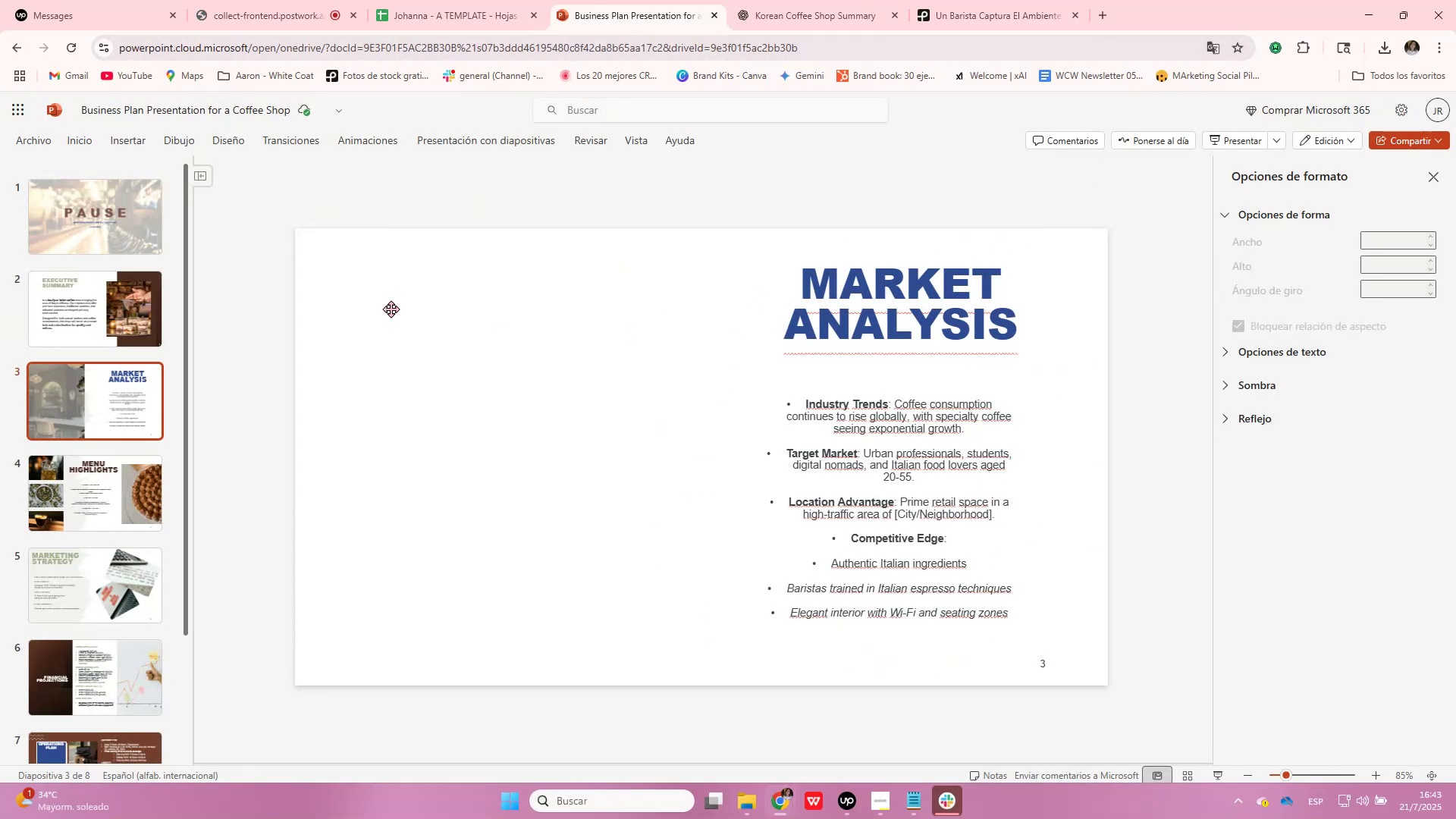 
left_click([82, 313])
 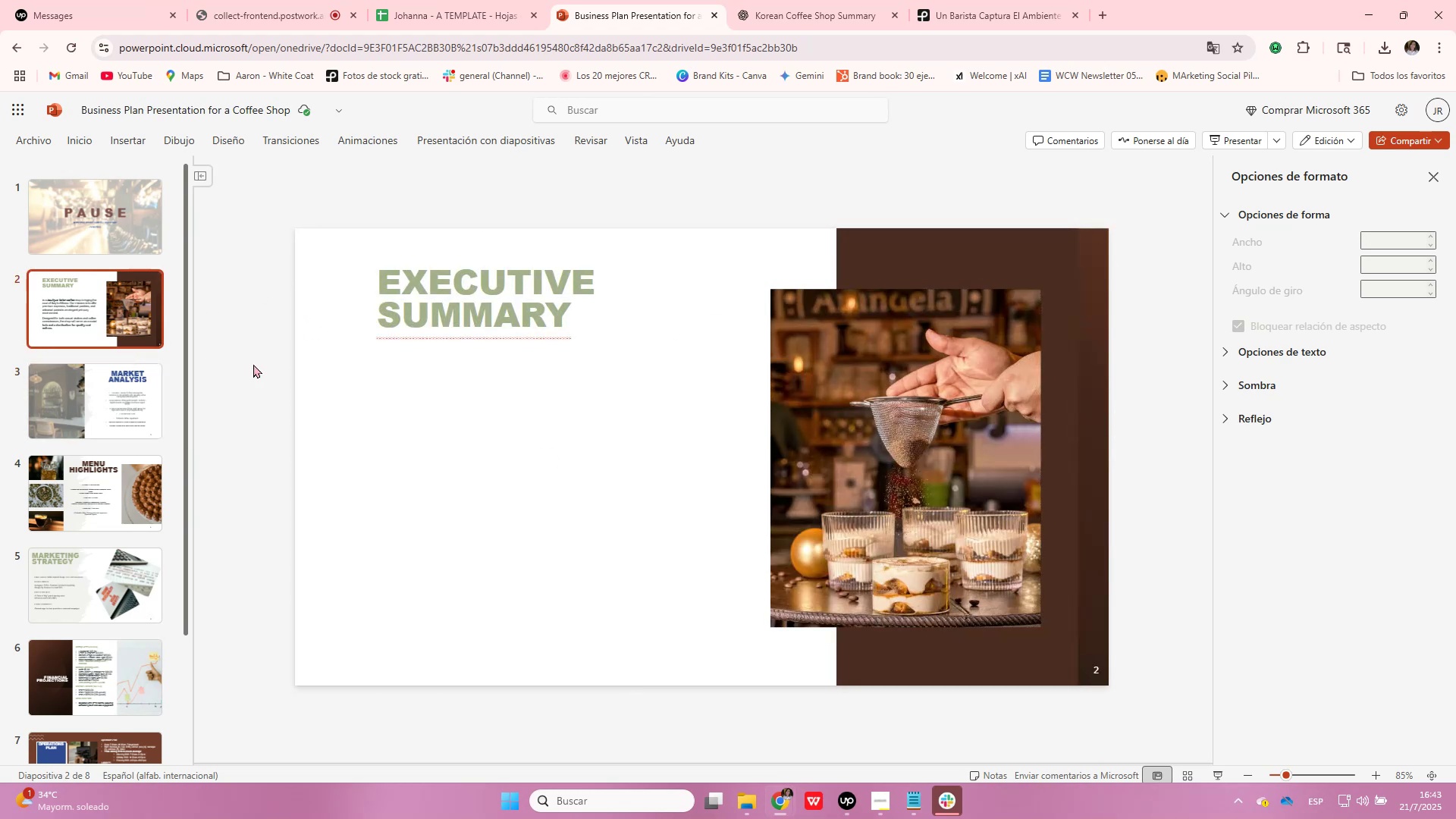 
left_click([491, 466])
 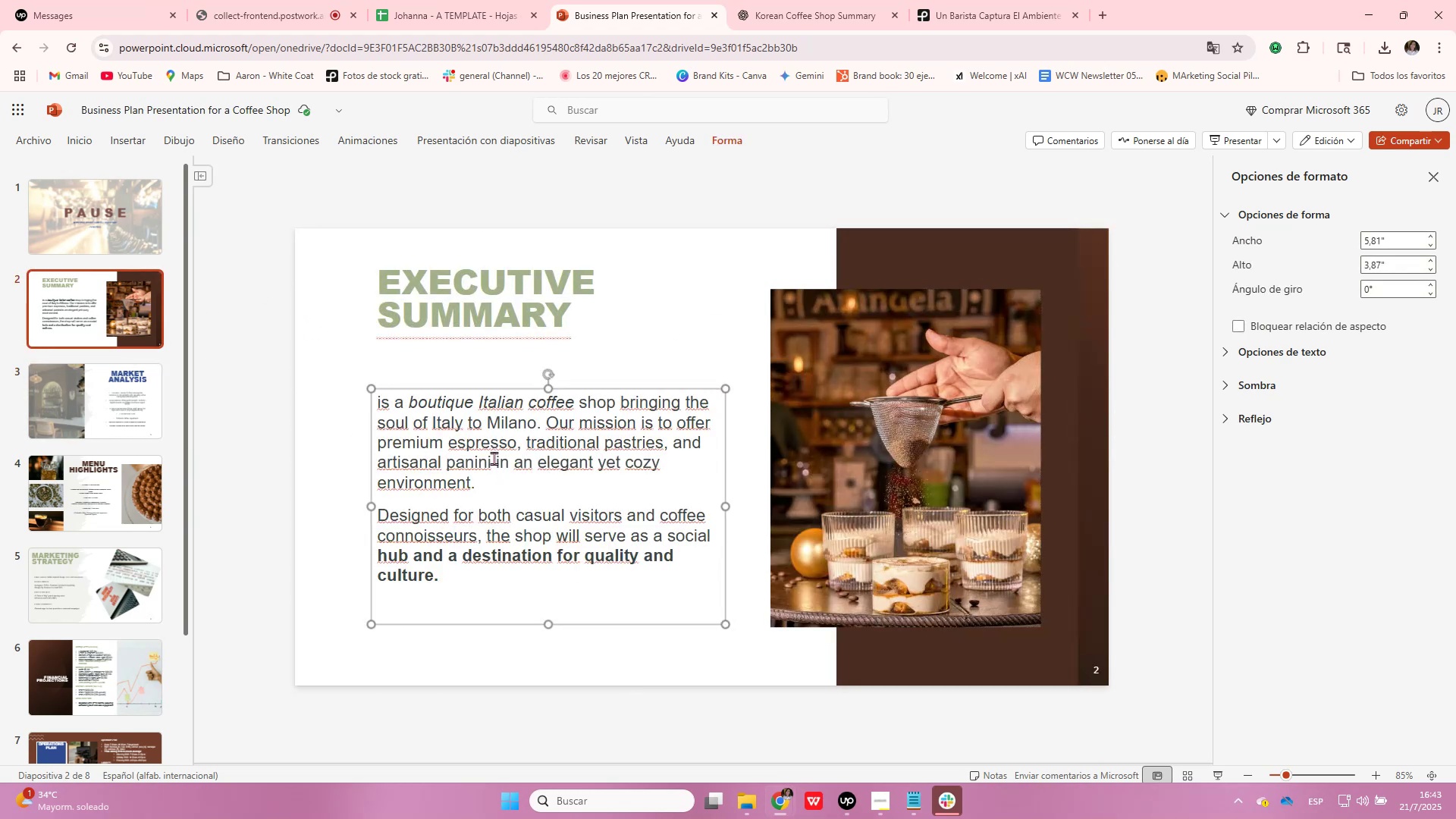 
double_click([497, 450])
 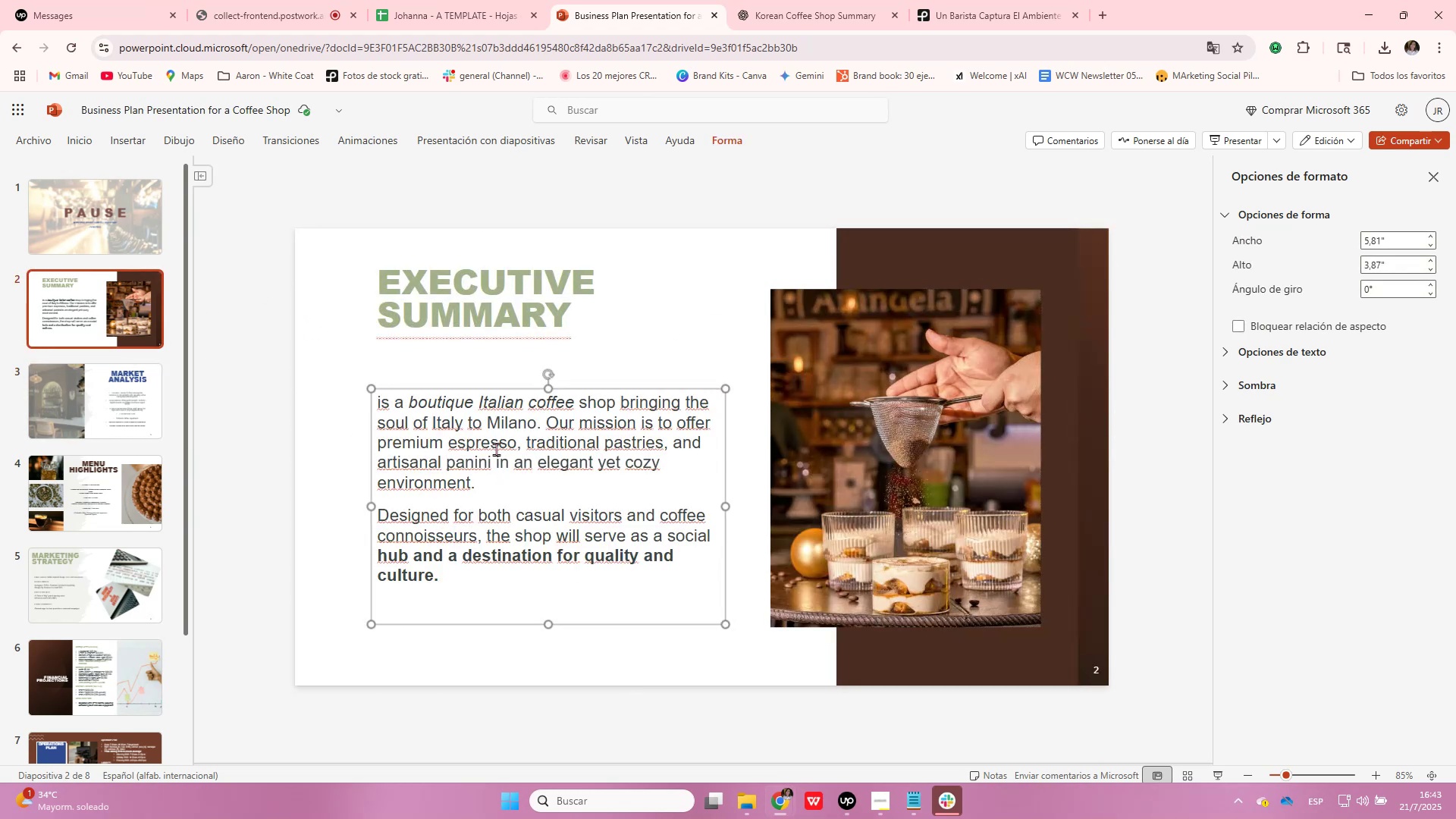 
triple_click([497, 450])
 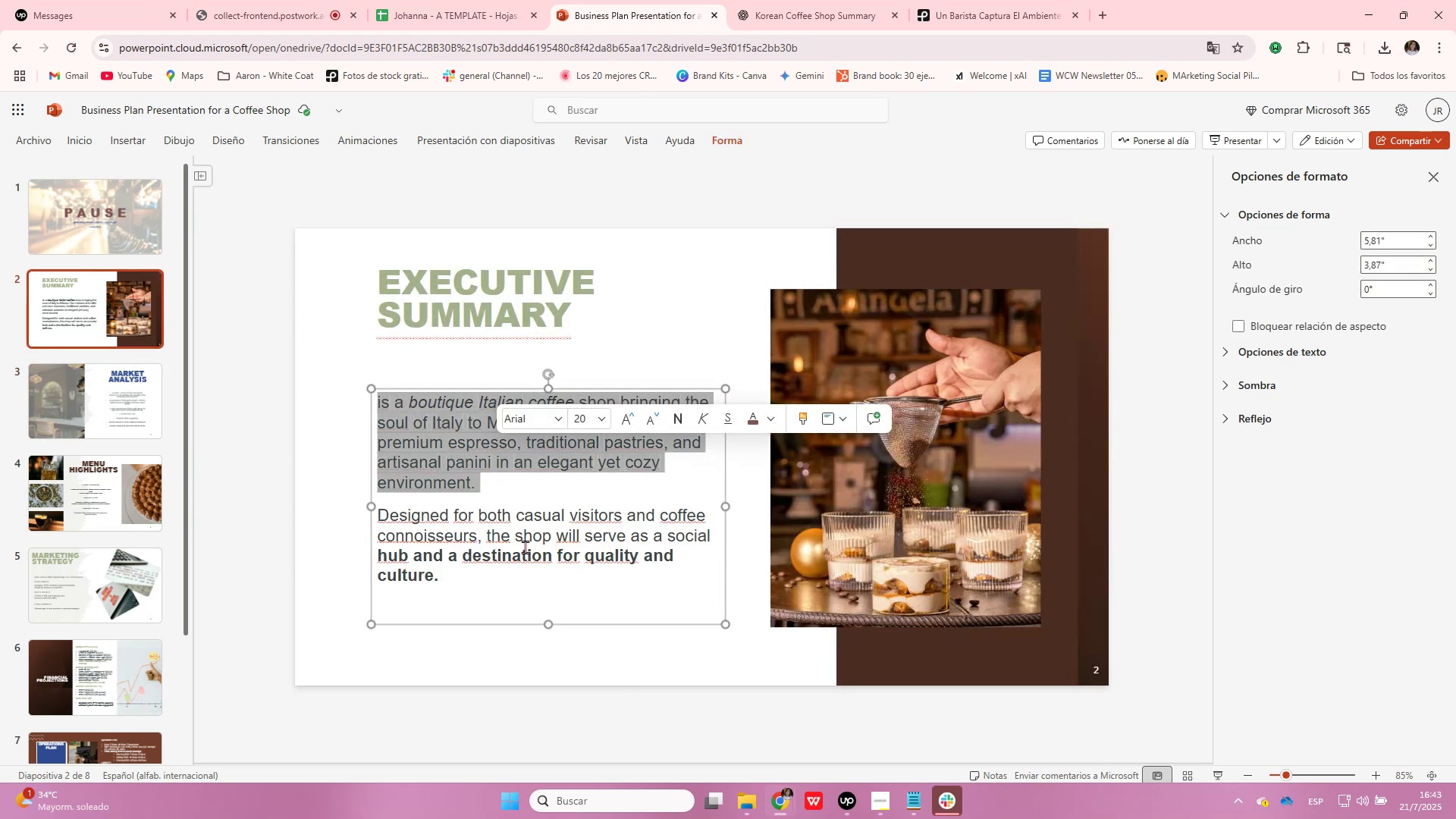 
hold_key(key=ShiftLeft, duration=0.82)
left_click([445, 574])
 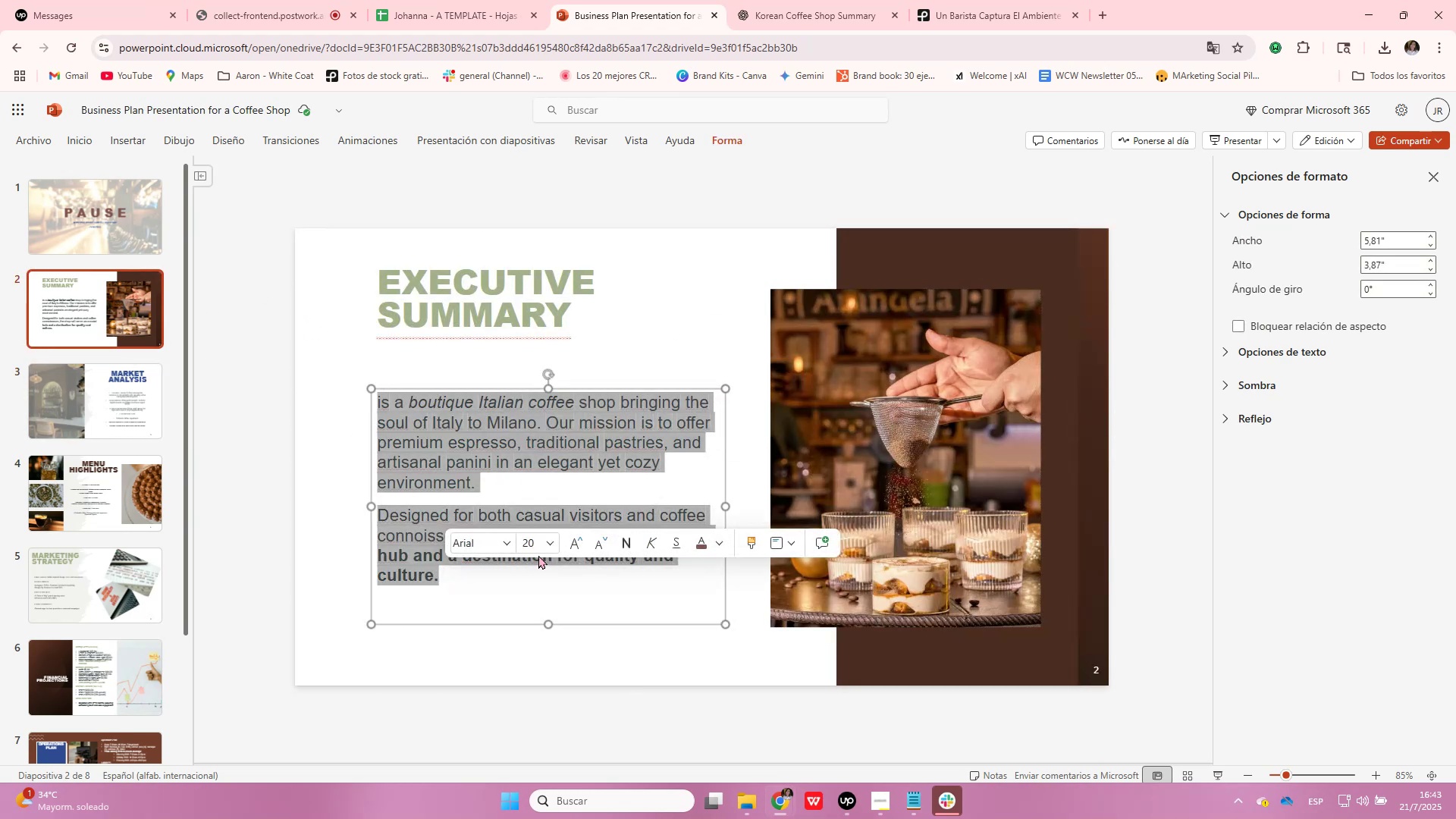 
left_click([539, 538])
 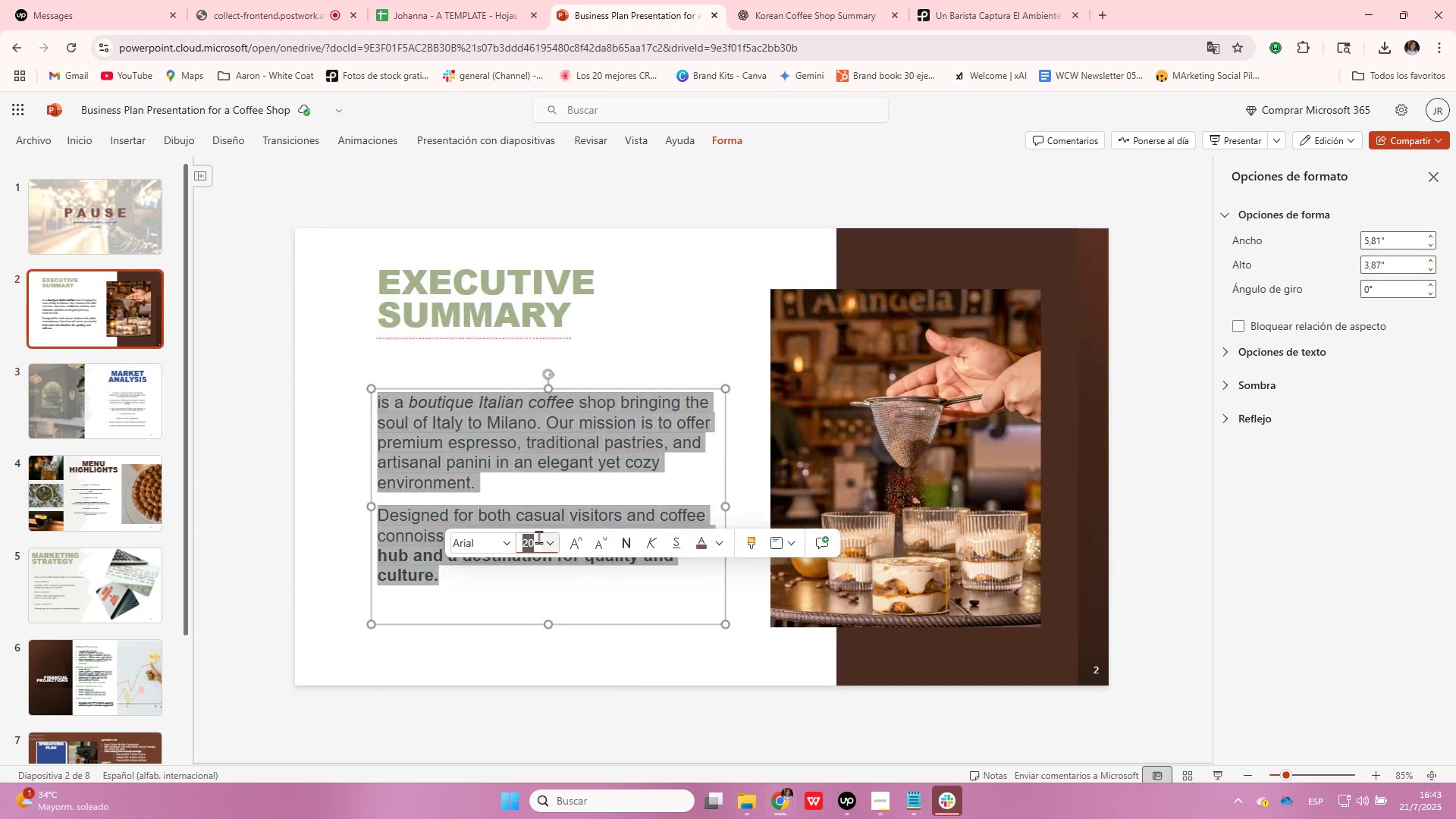 
type(14)
 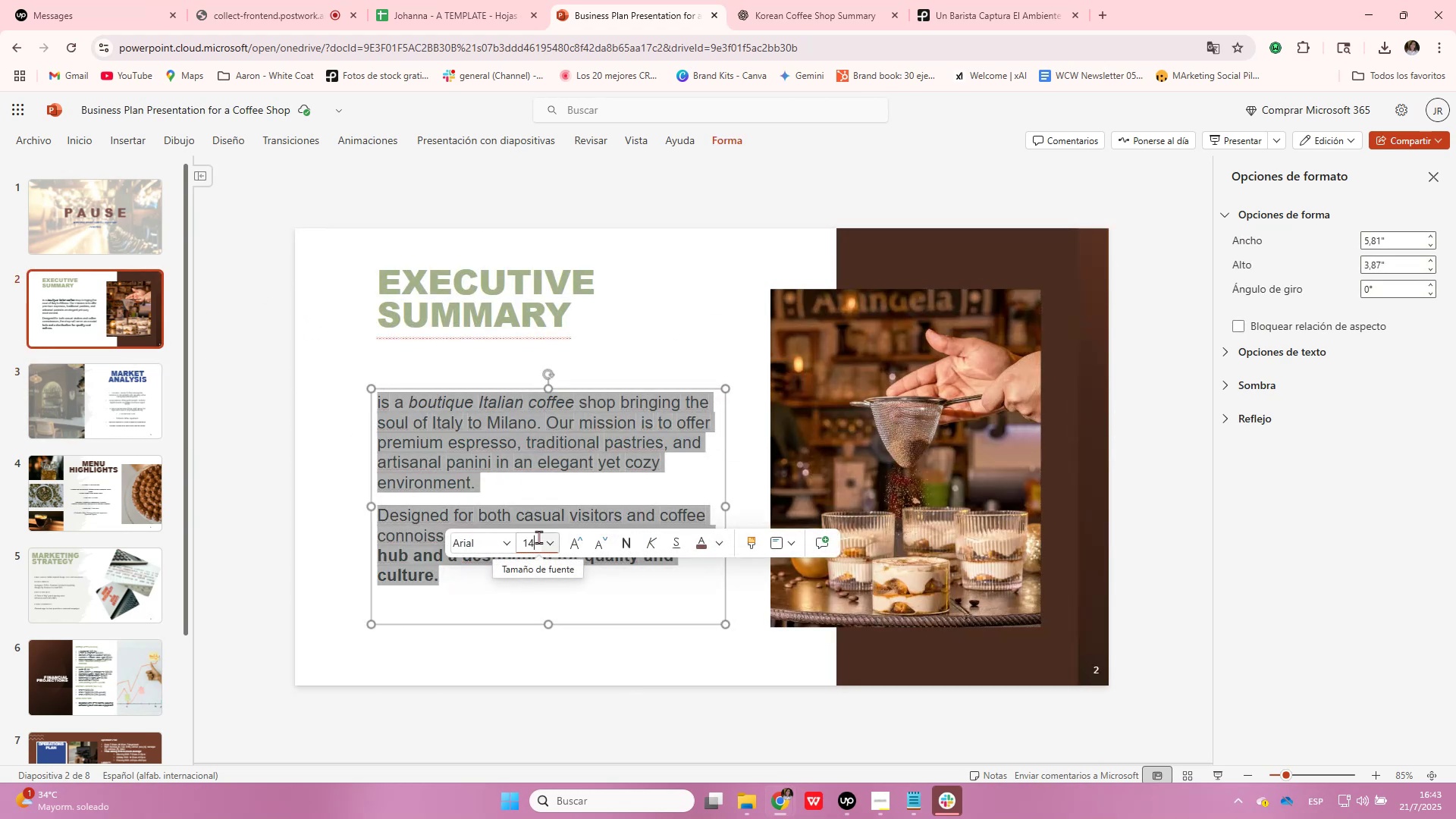 
key(Enter)
 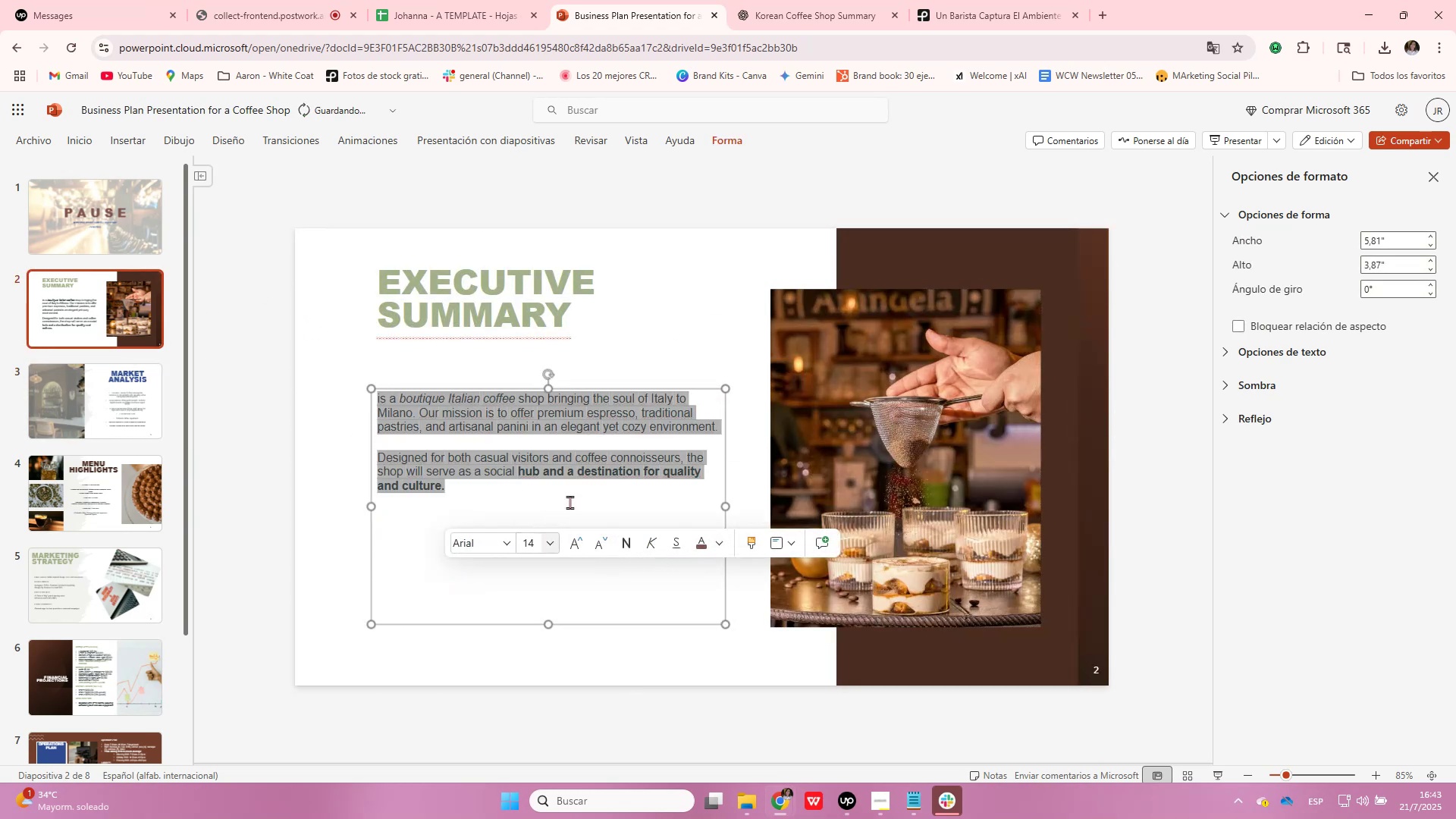 
left_click([676, 333])
 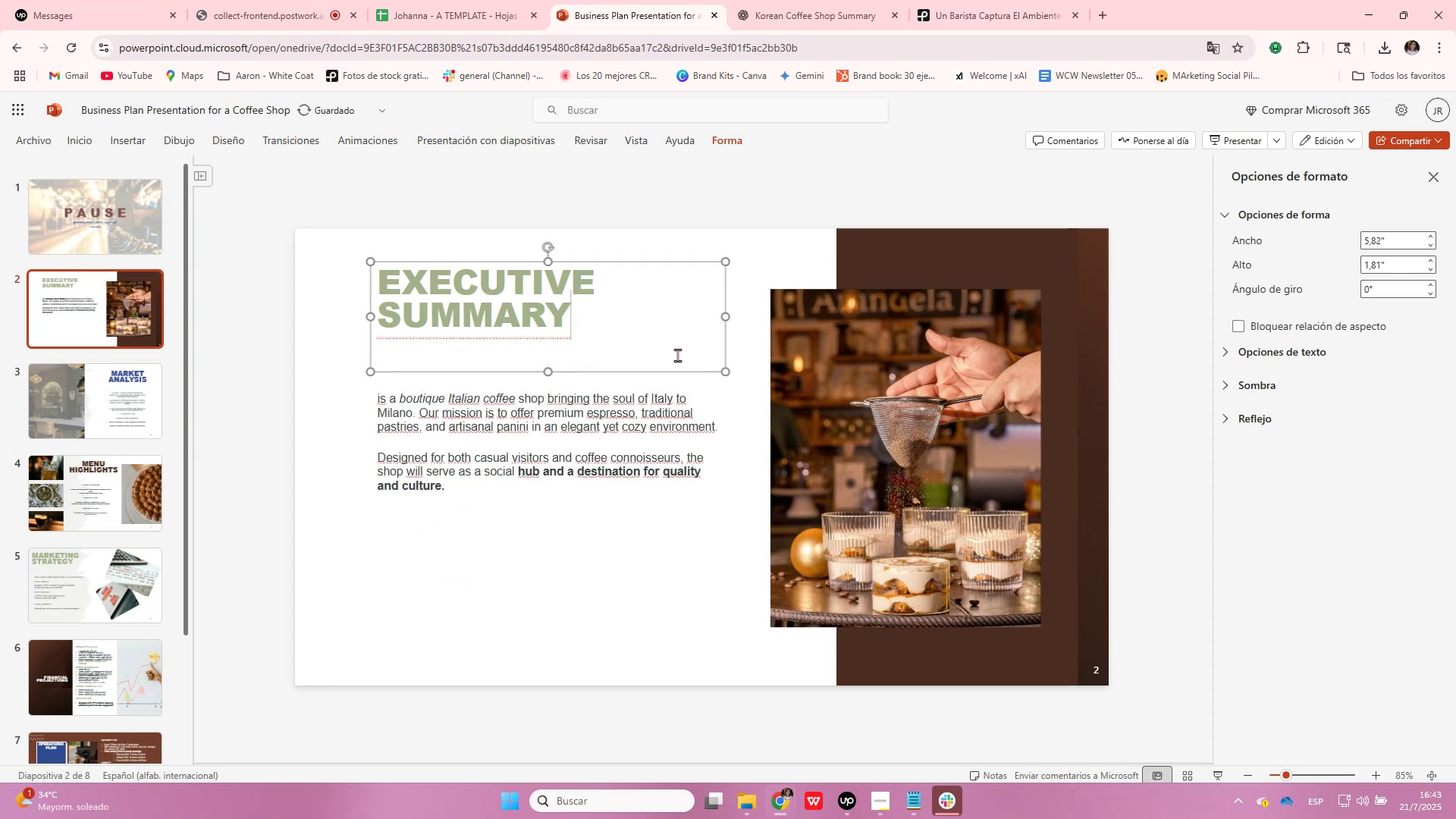 
left_click([666, 441])
 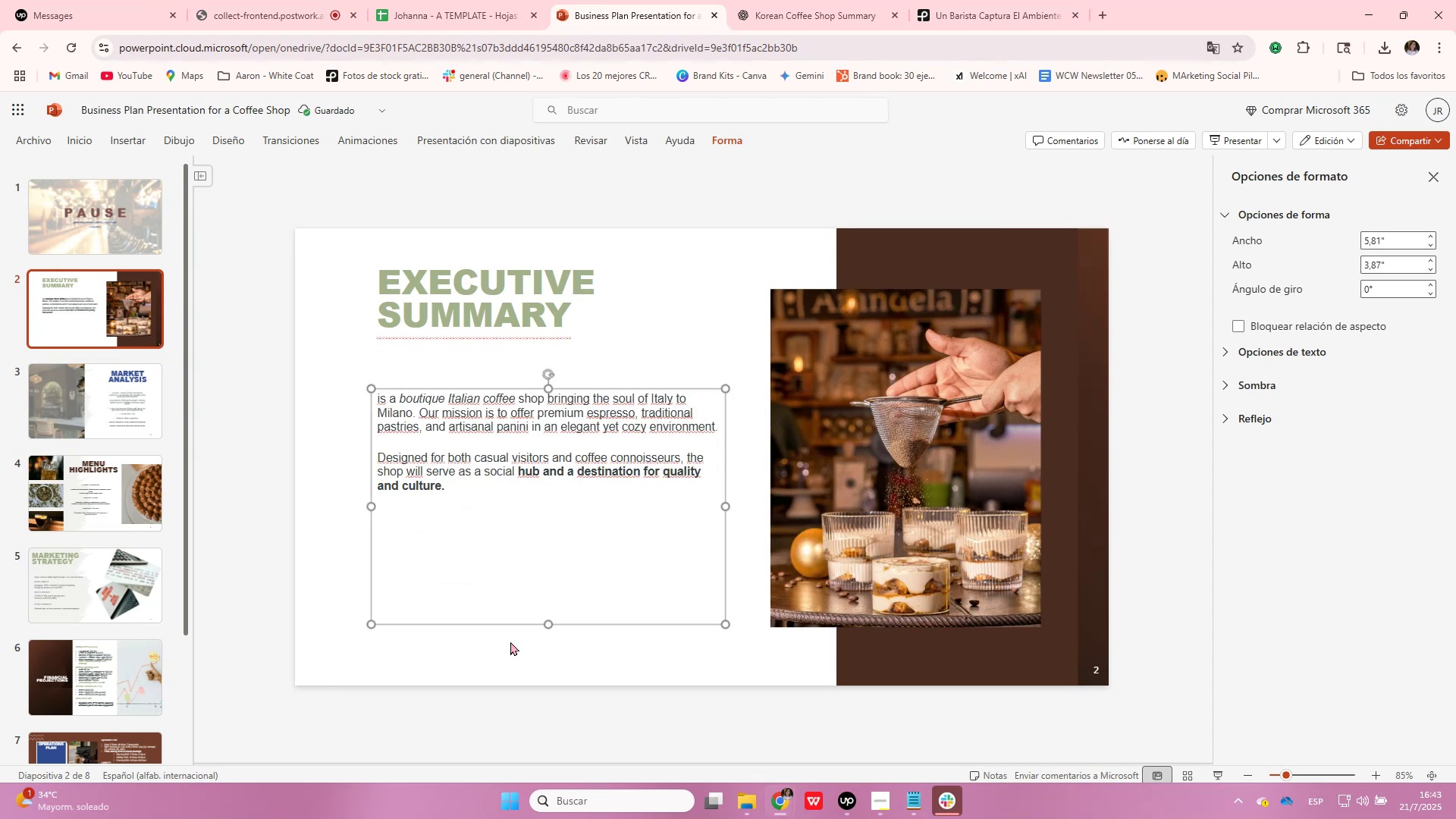 
left_click_drag(start_coordinate=[548, 624], to_coordinate=[567, 522])
 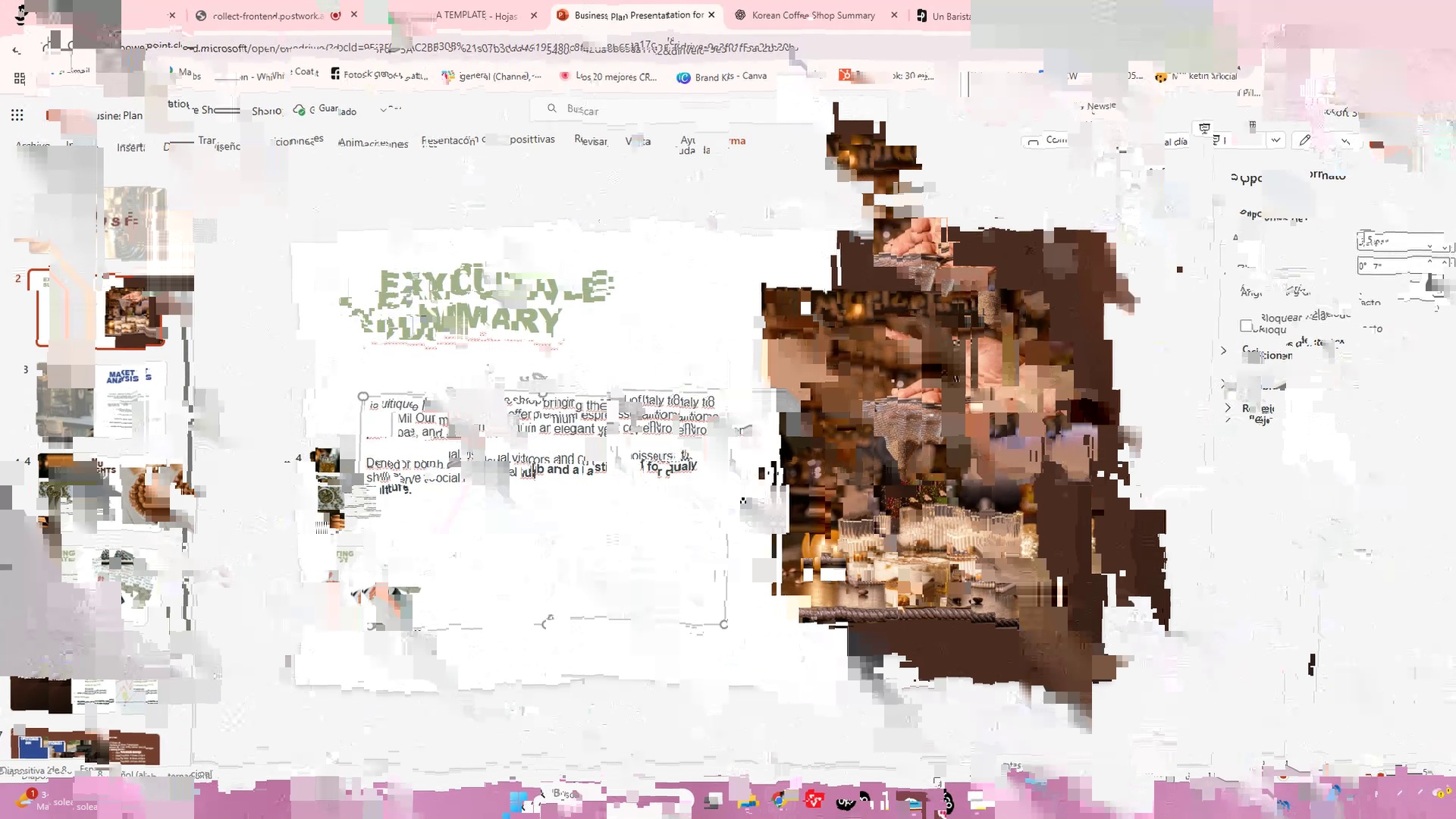 
left_click_drag(start_coordinate=[634, 390], to_coordinate=[634, 418])
 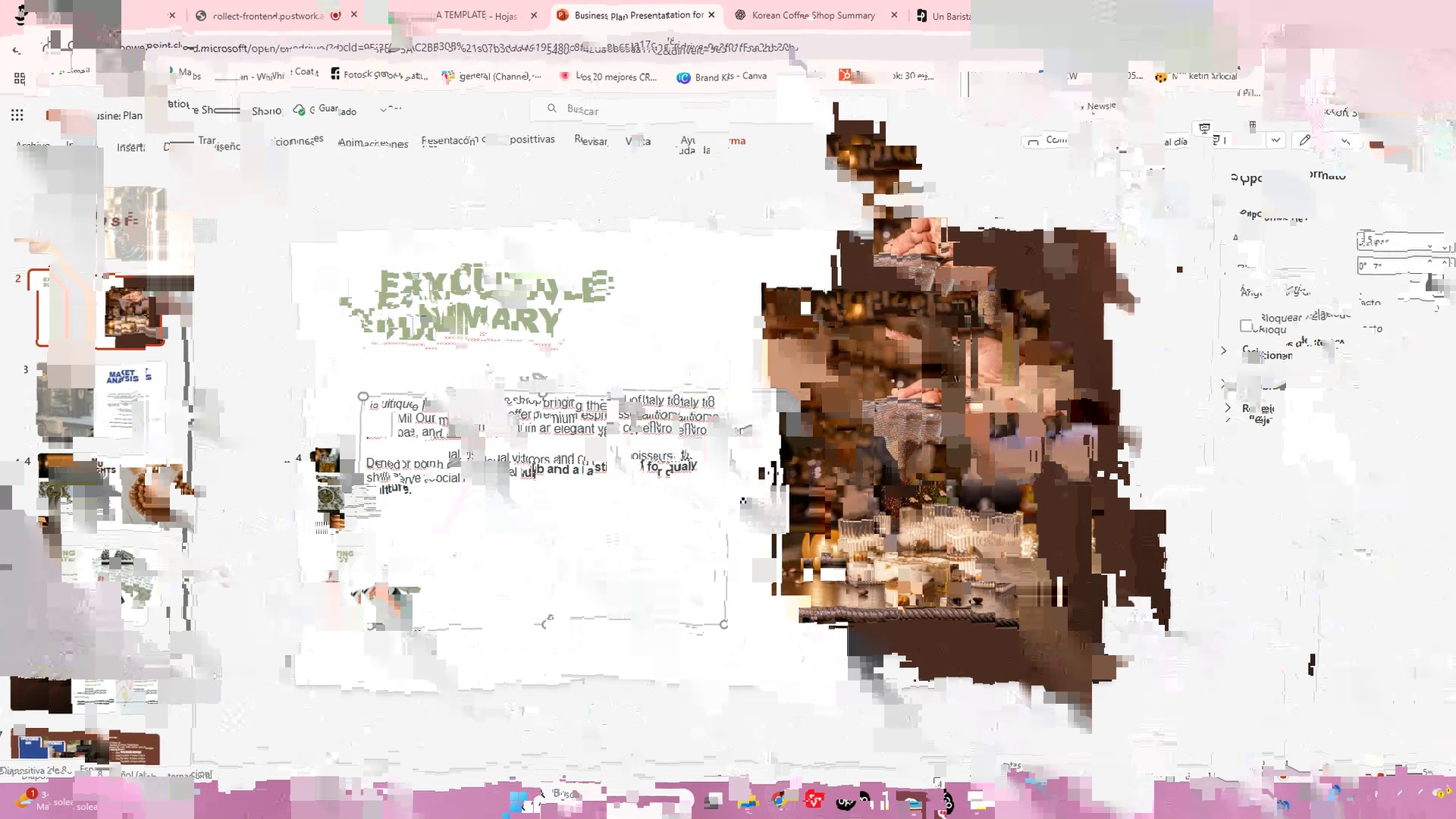 
left_click([529, 268])
 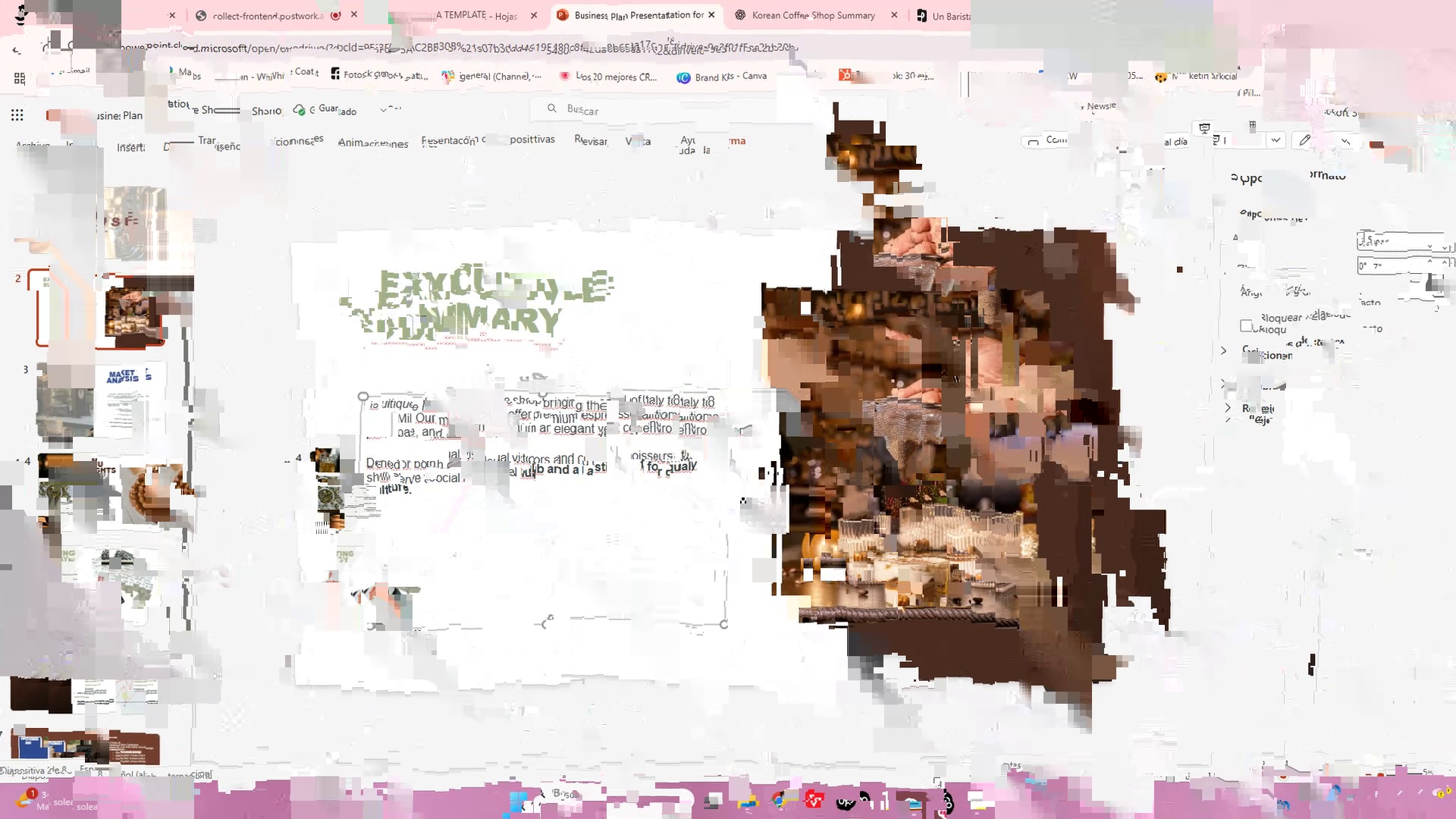 
left_click_drag(start_coordinate=[591, 260], to_coordinate=[591, 271])
 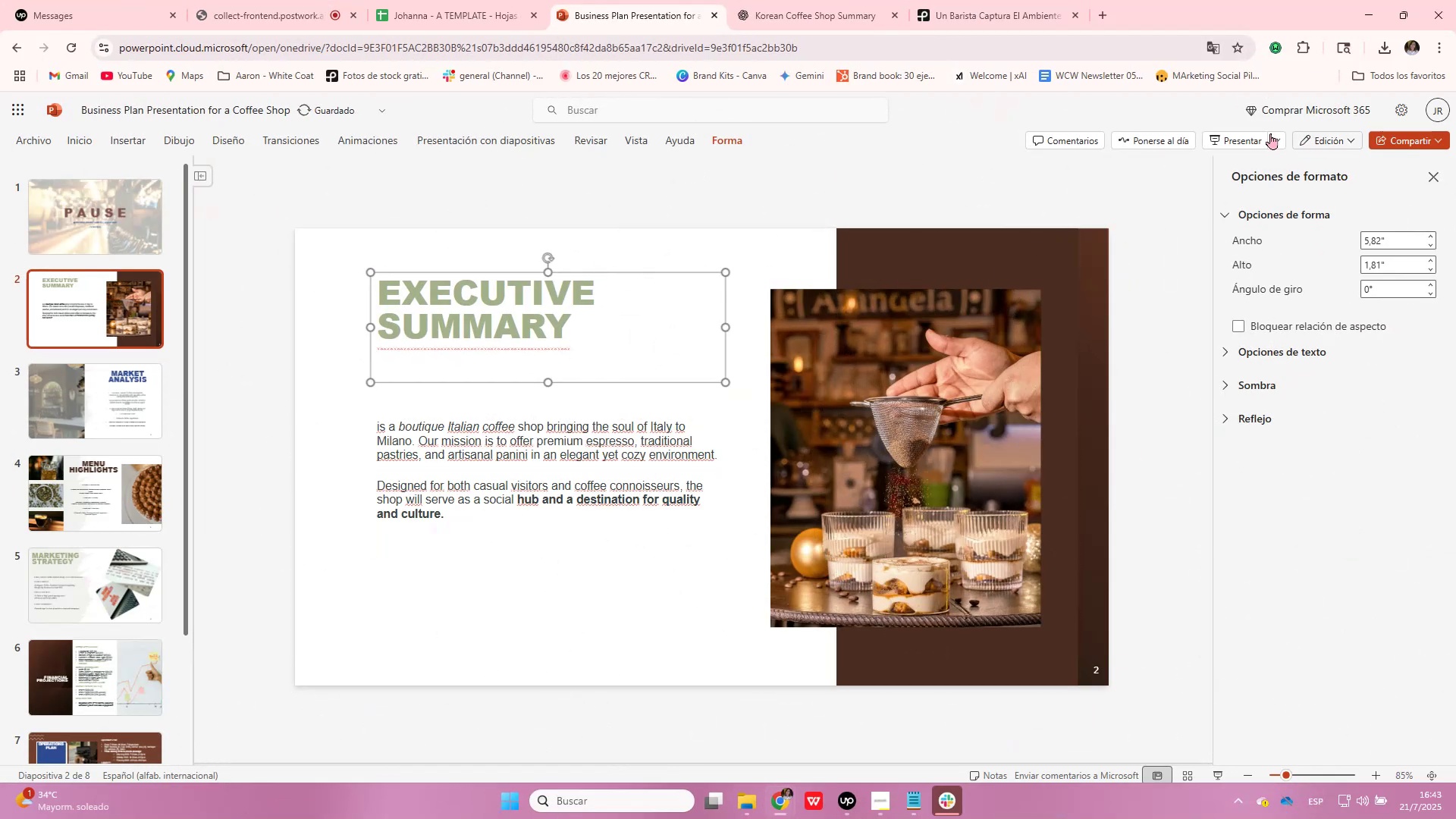 
left_click([1258, 135])
 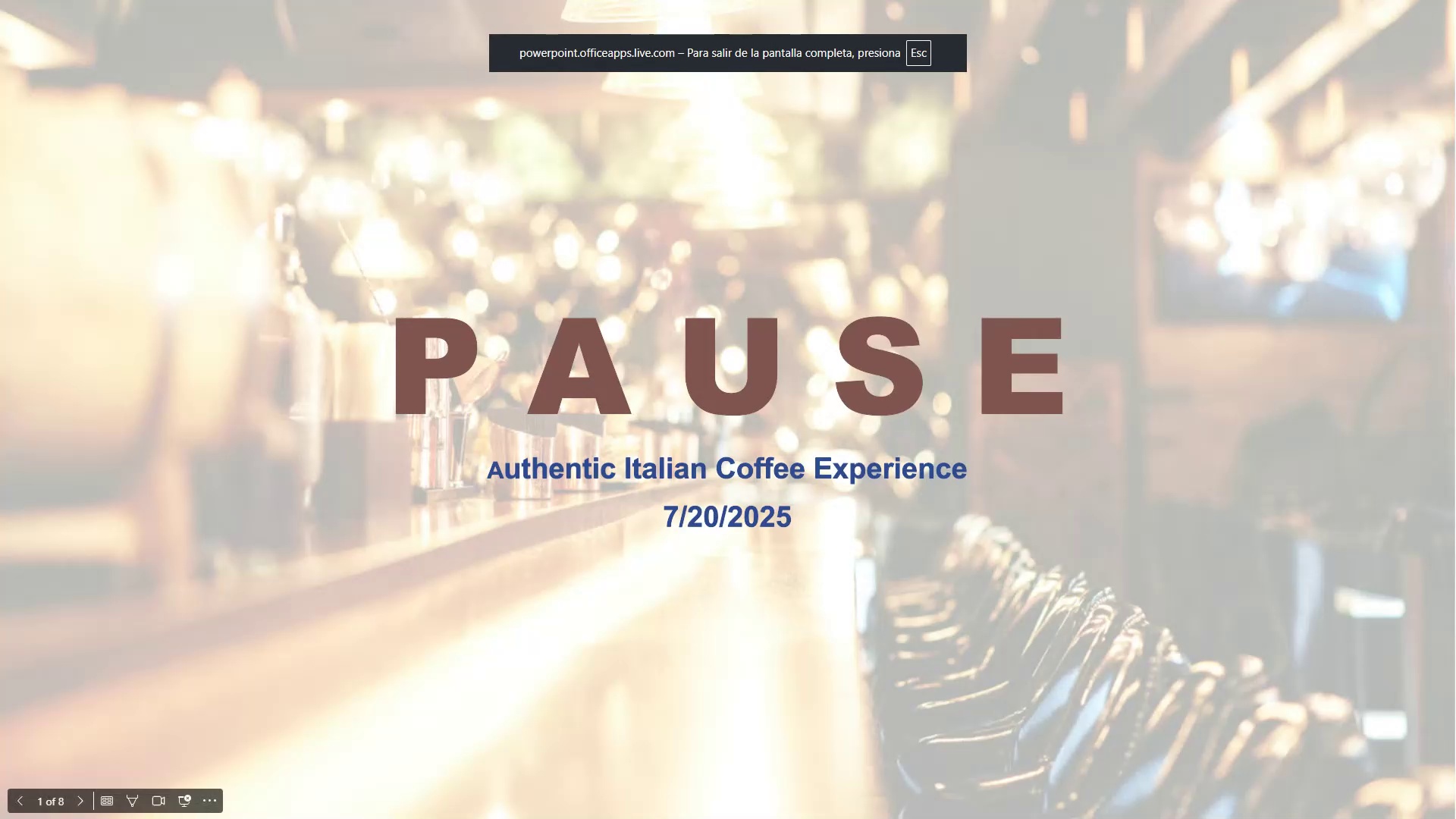 
key(ArrowRight)
 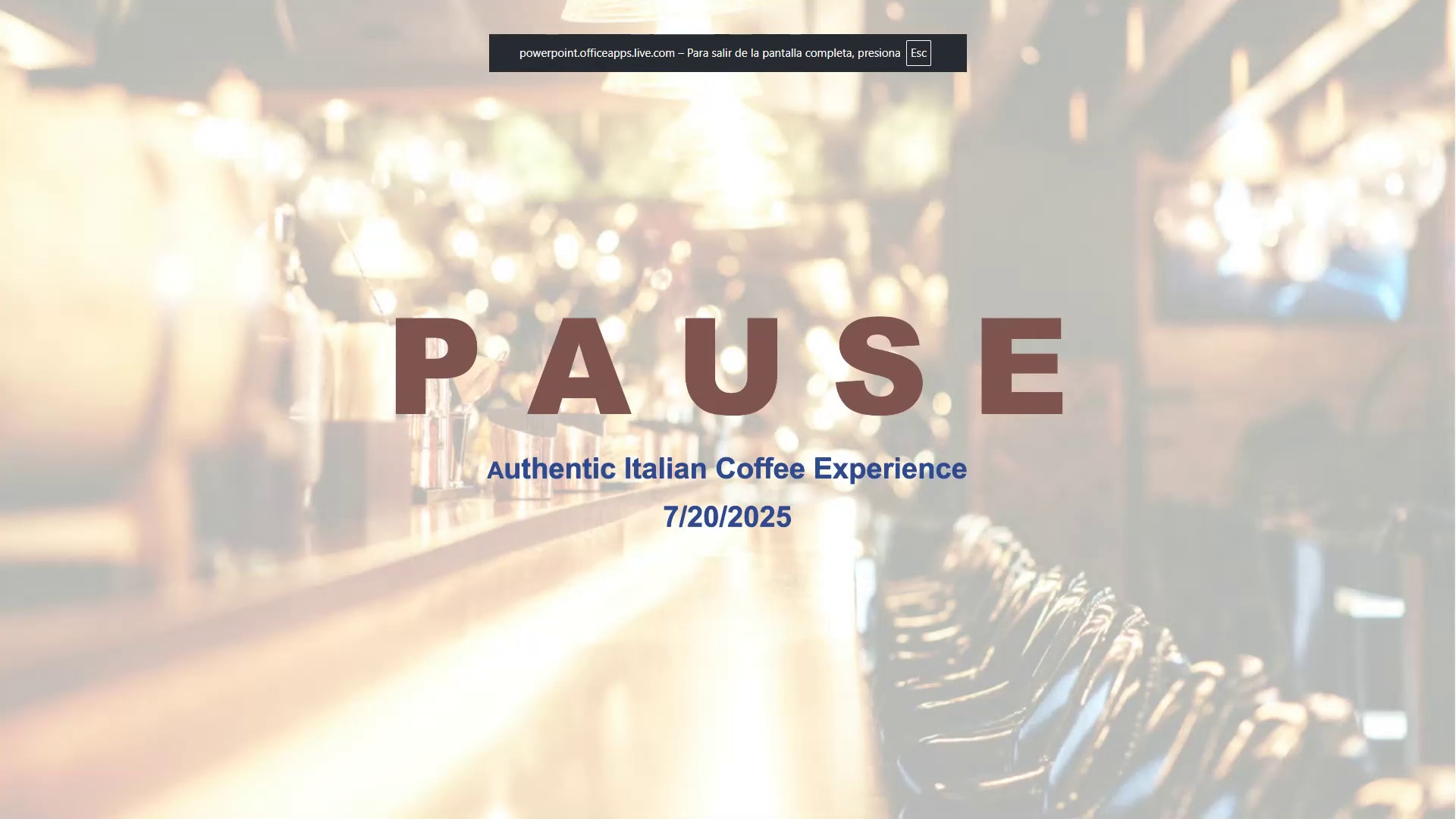 
key(ArrowRight)
 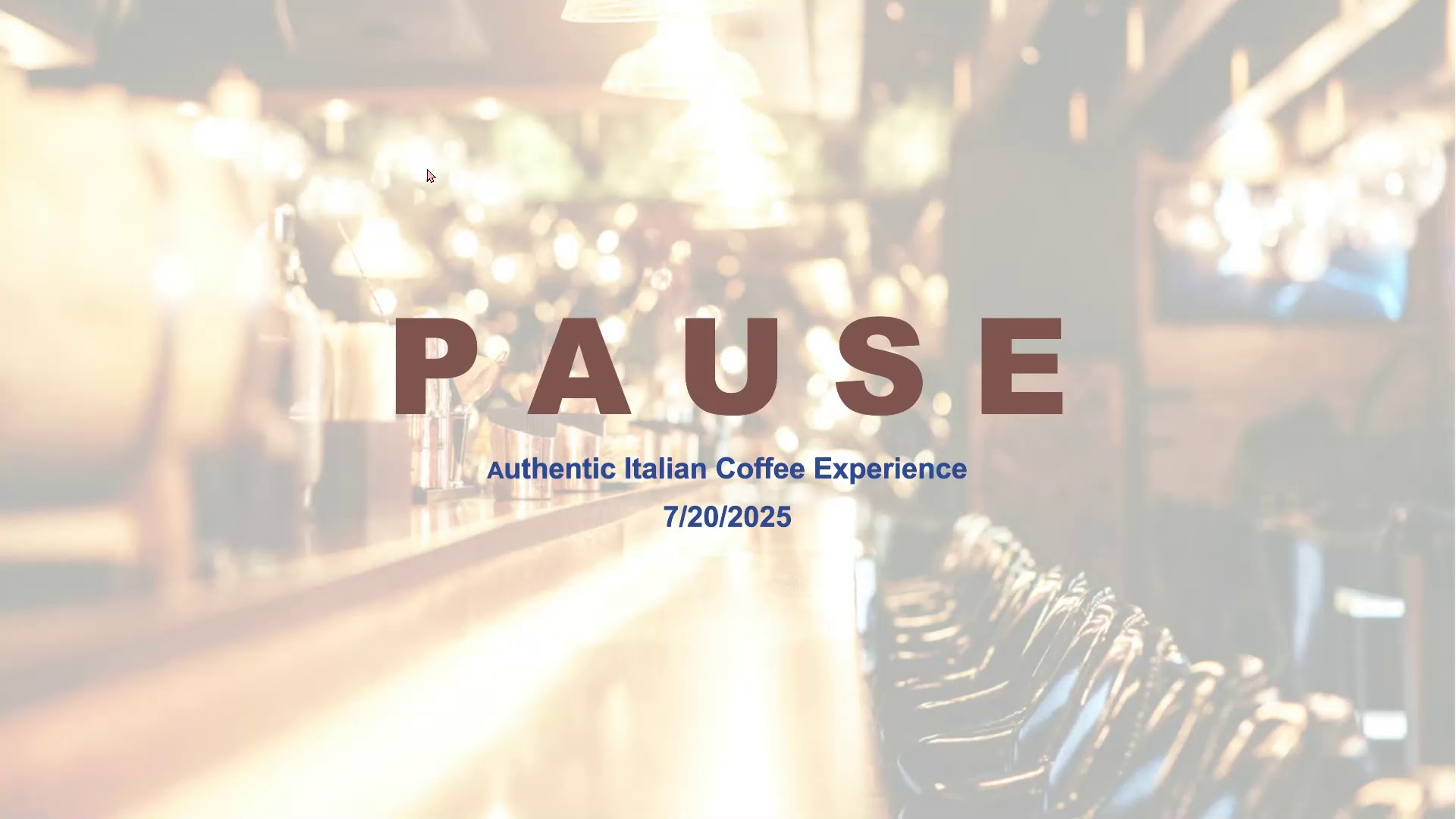 
left_click([889, 405])
 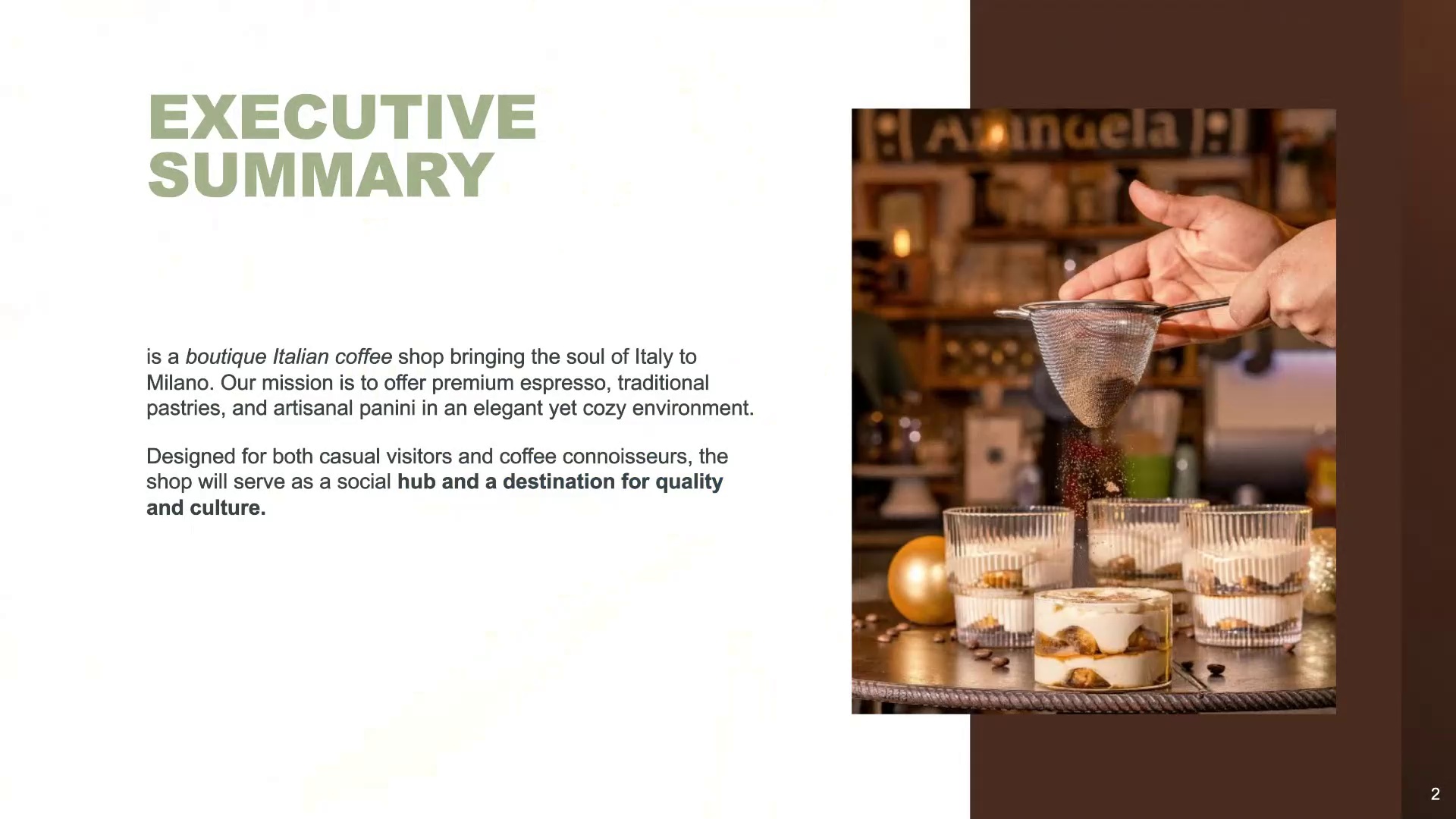 
wait(18.92)
 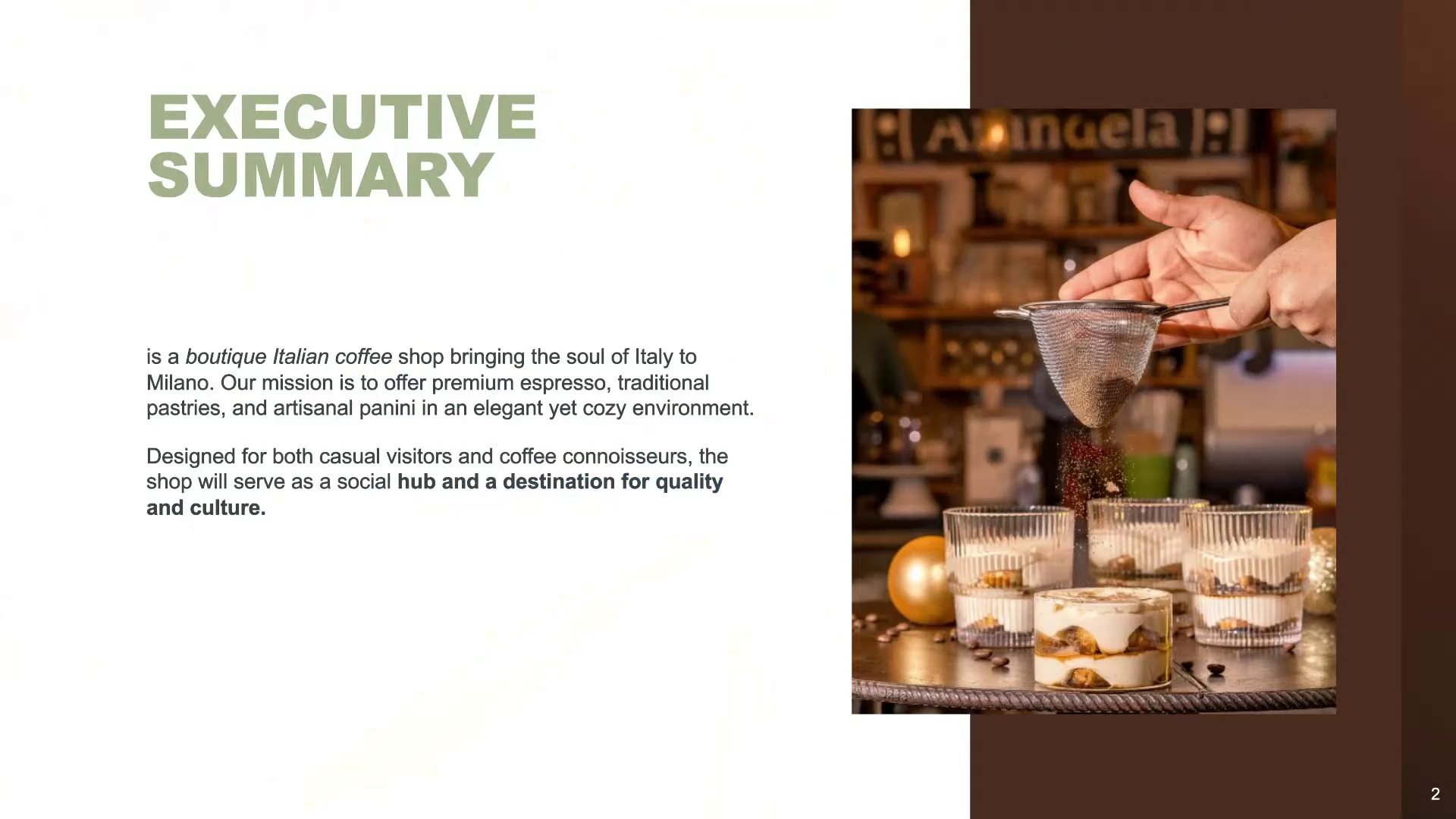 
key(ArrowRight)
 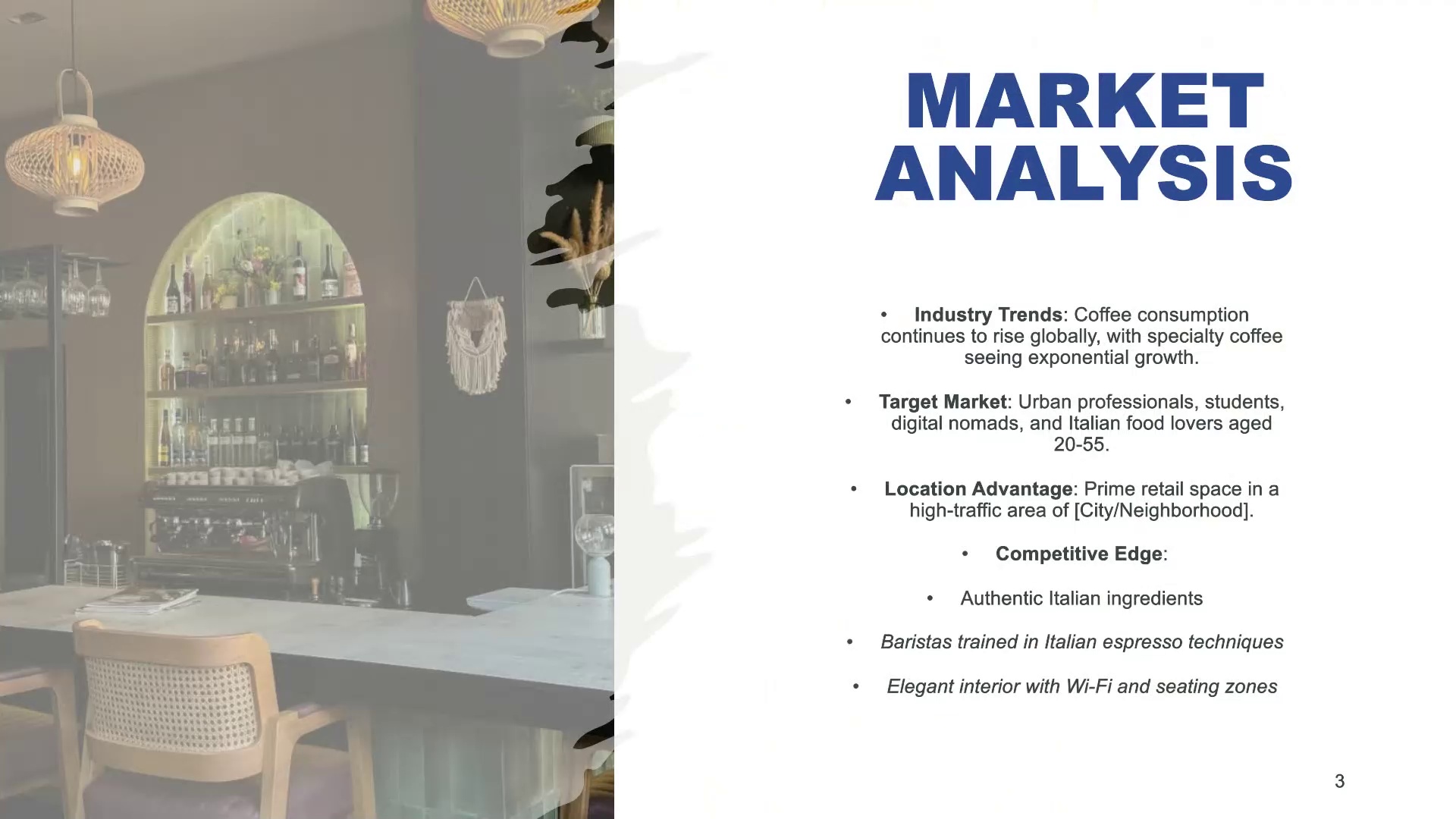 
key(ArrowRight)
 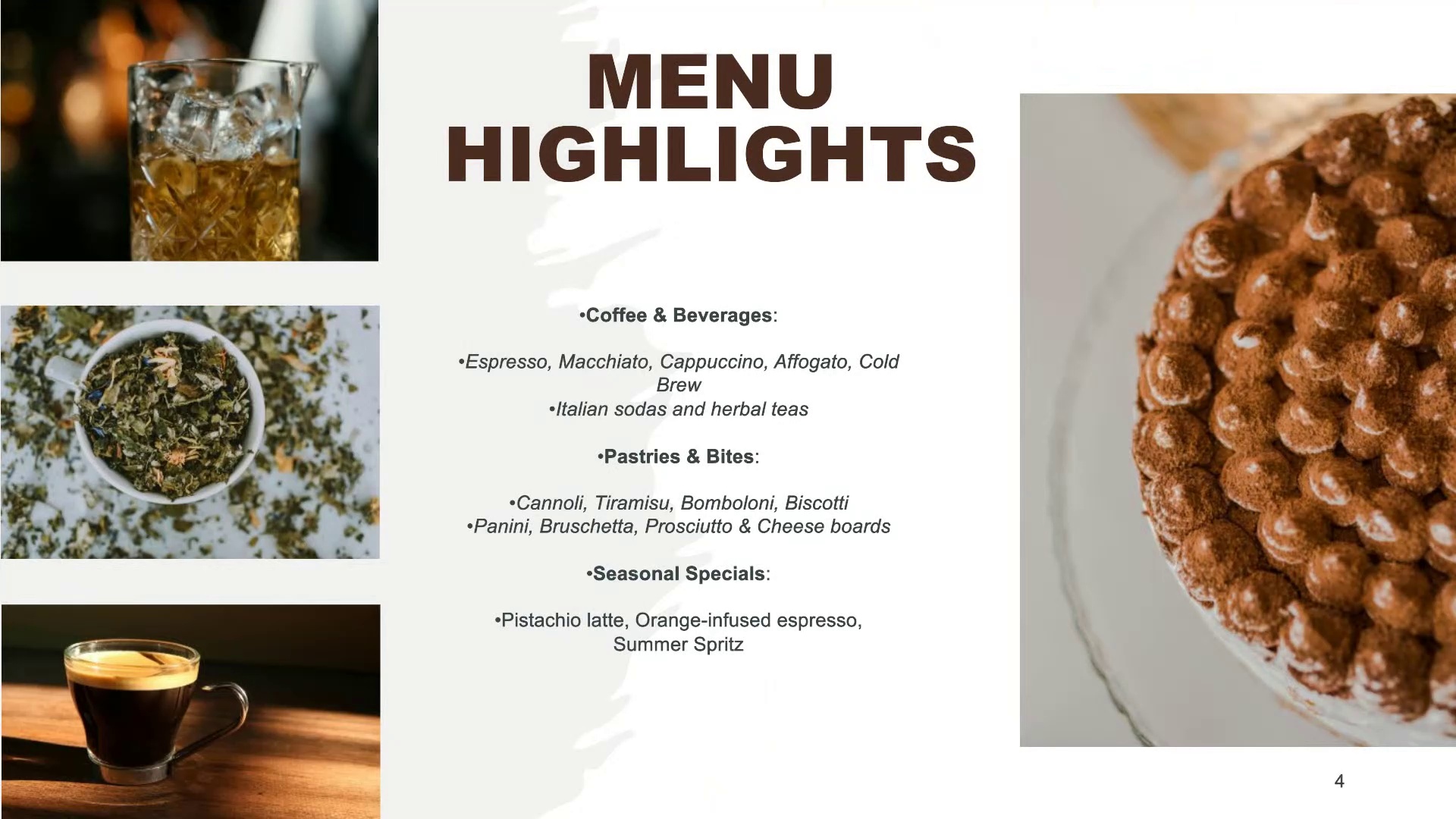 
wait(10.97)
 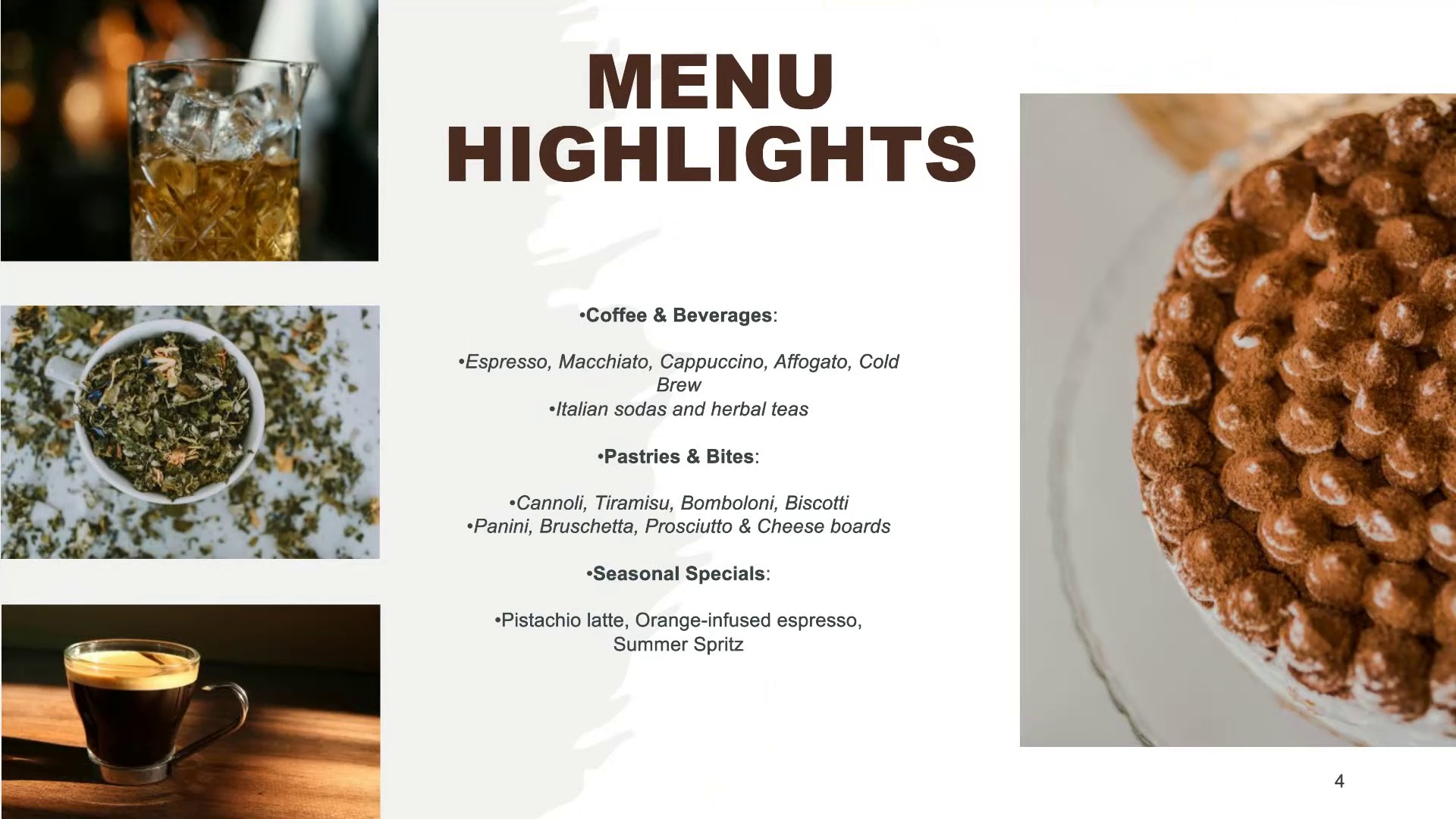 
key(ArrowRight)
 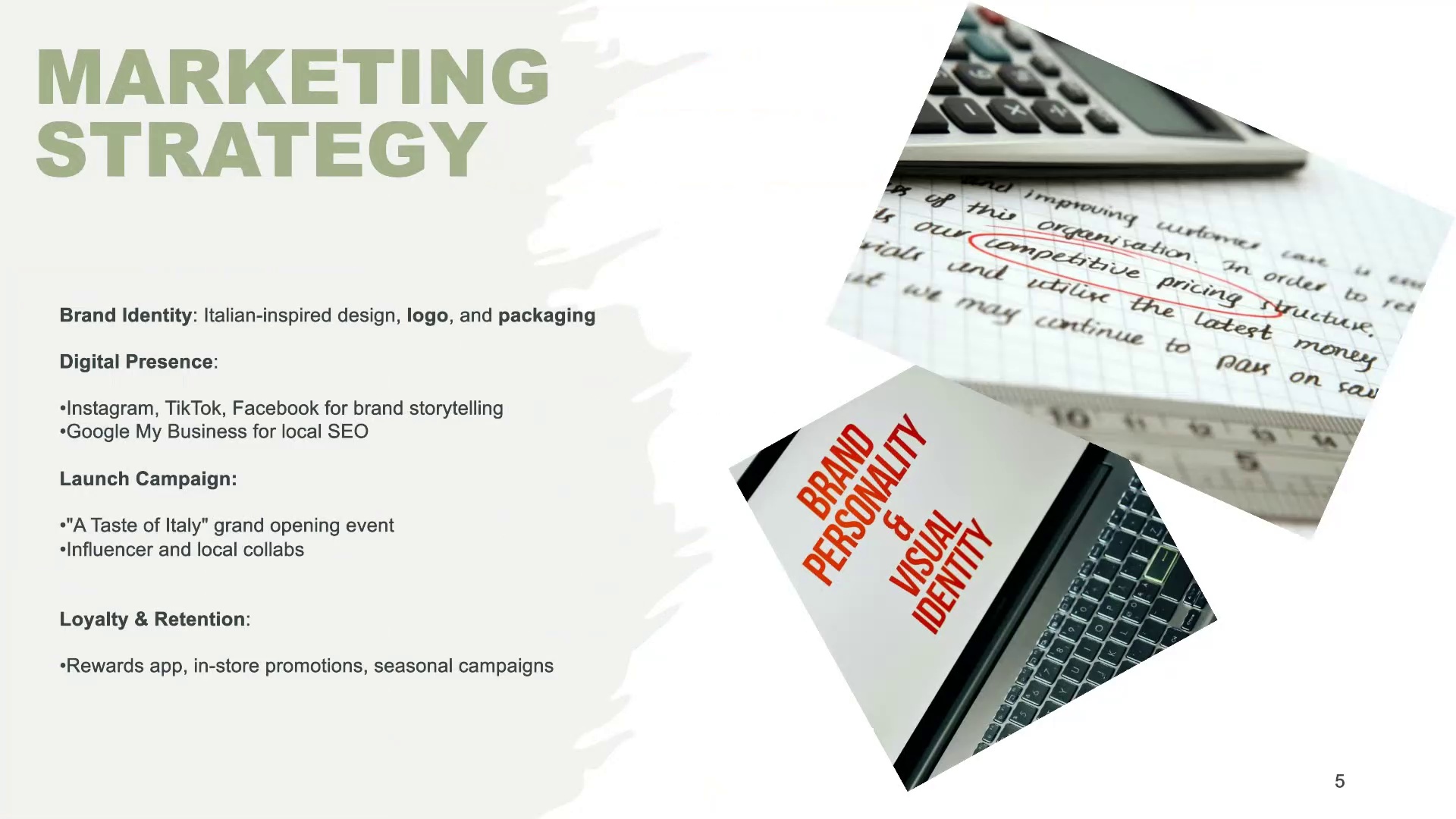 
key(ArrowLeft)
 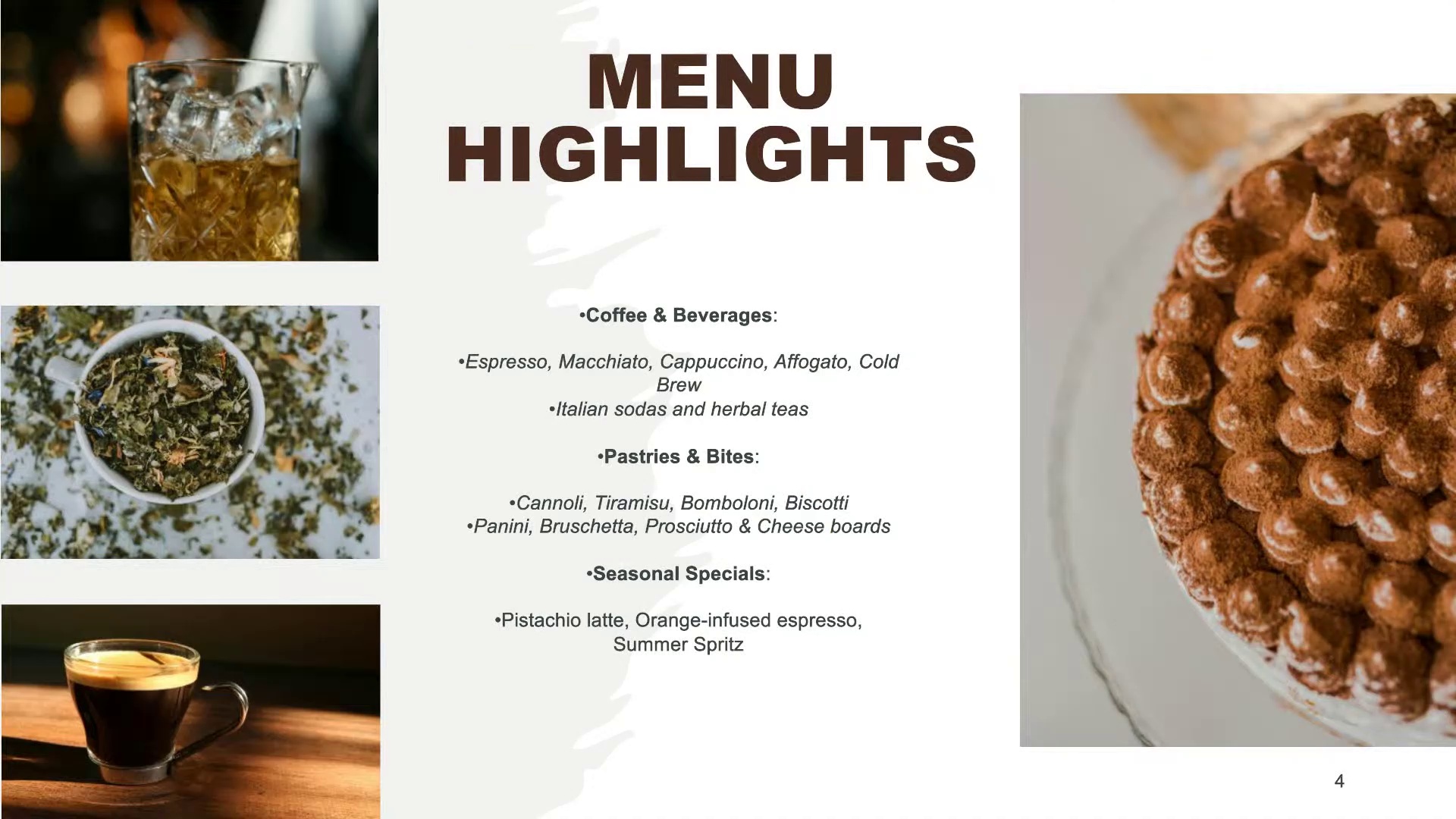 
wait(6.29)
 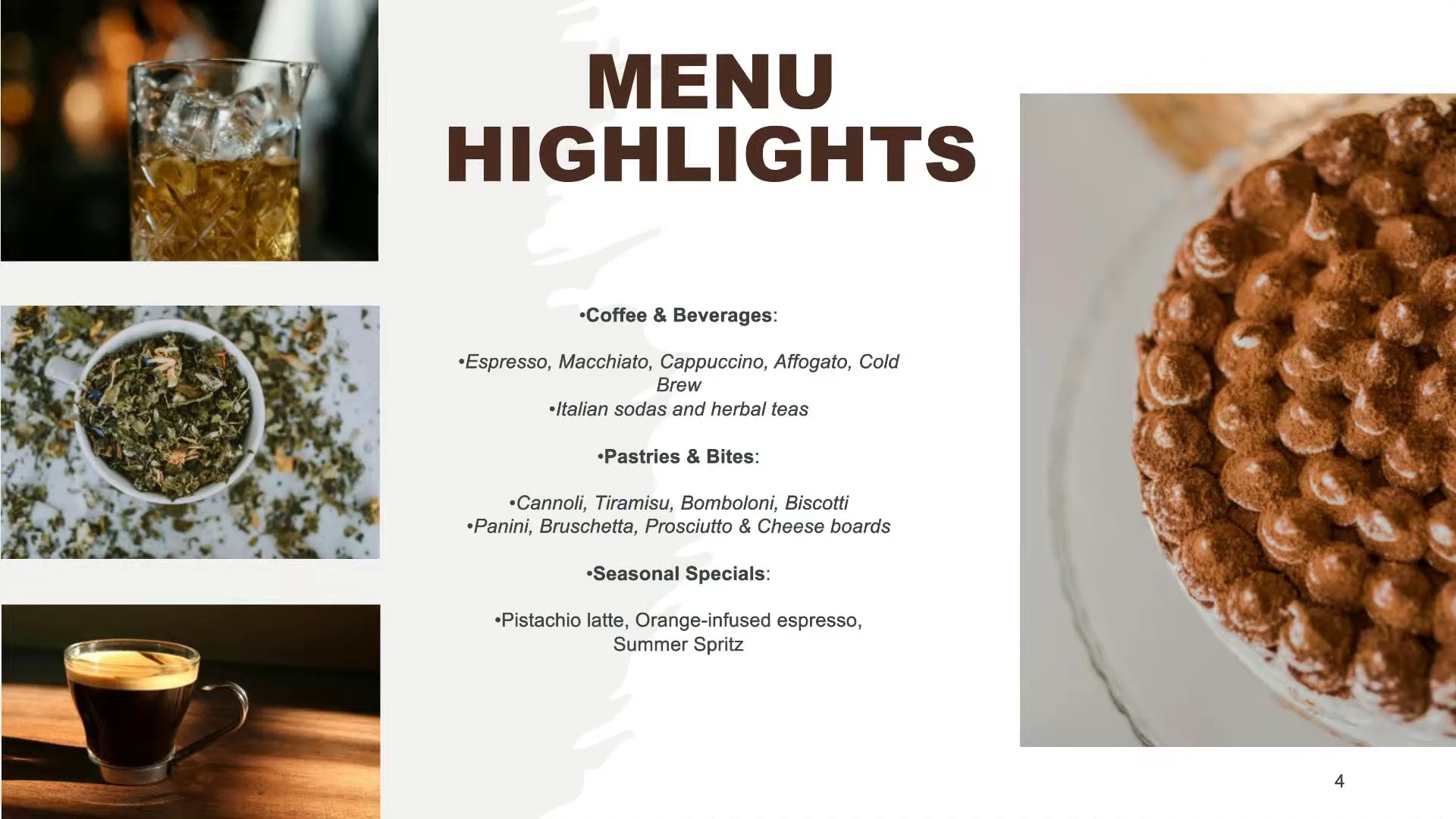 
key(Escape)
 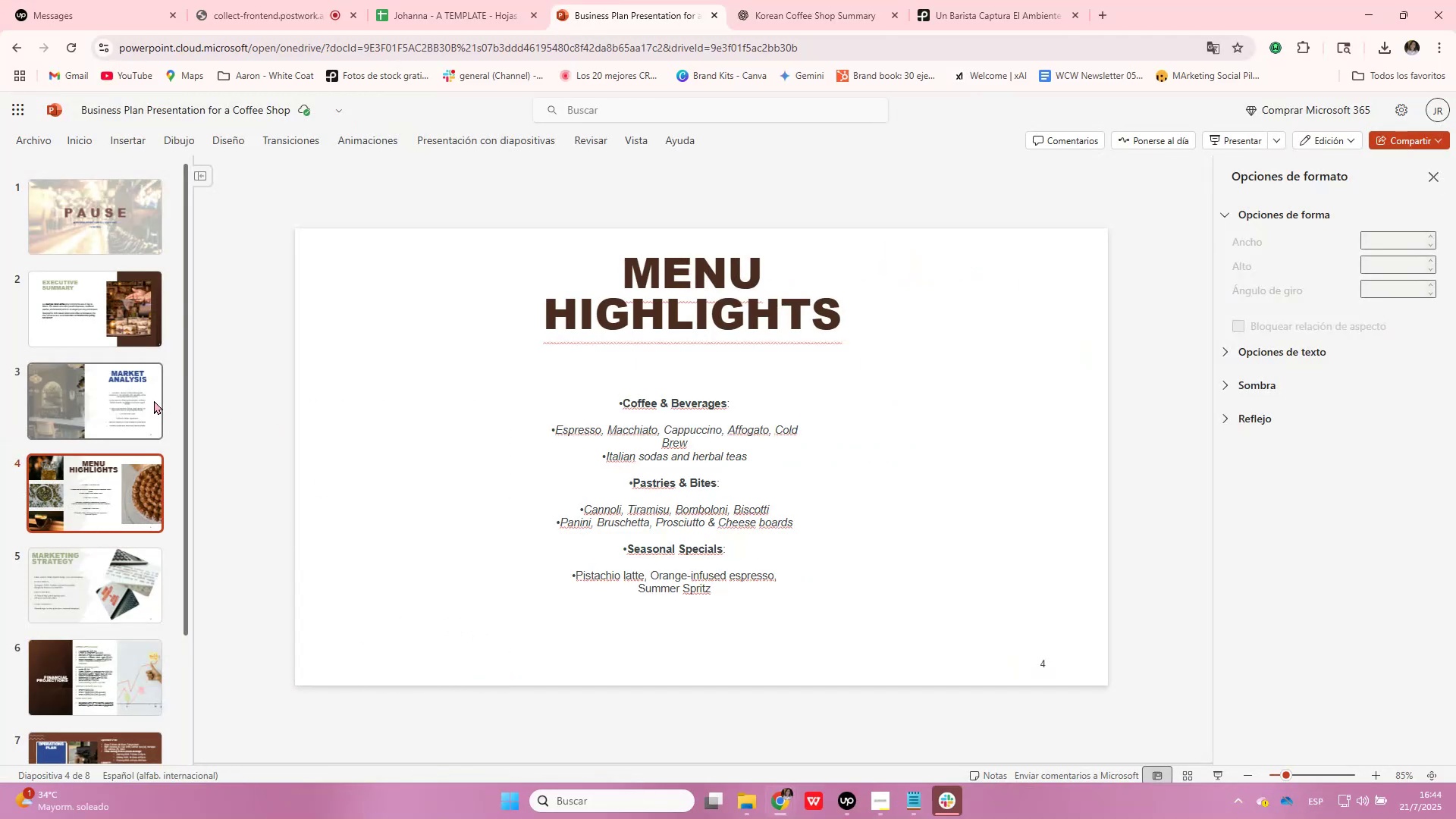 
left_click([112, 473])
 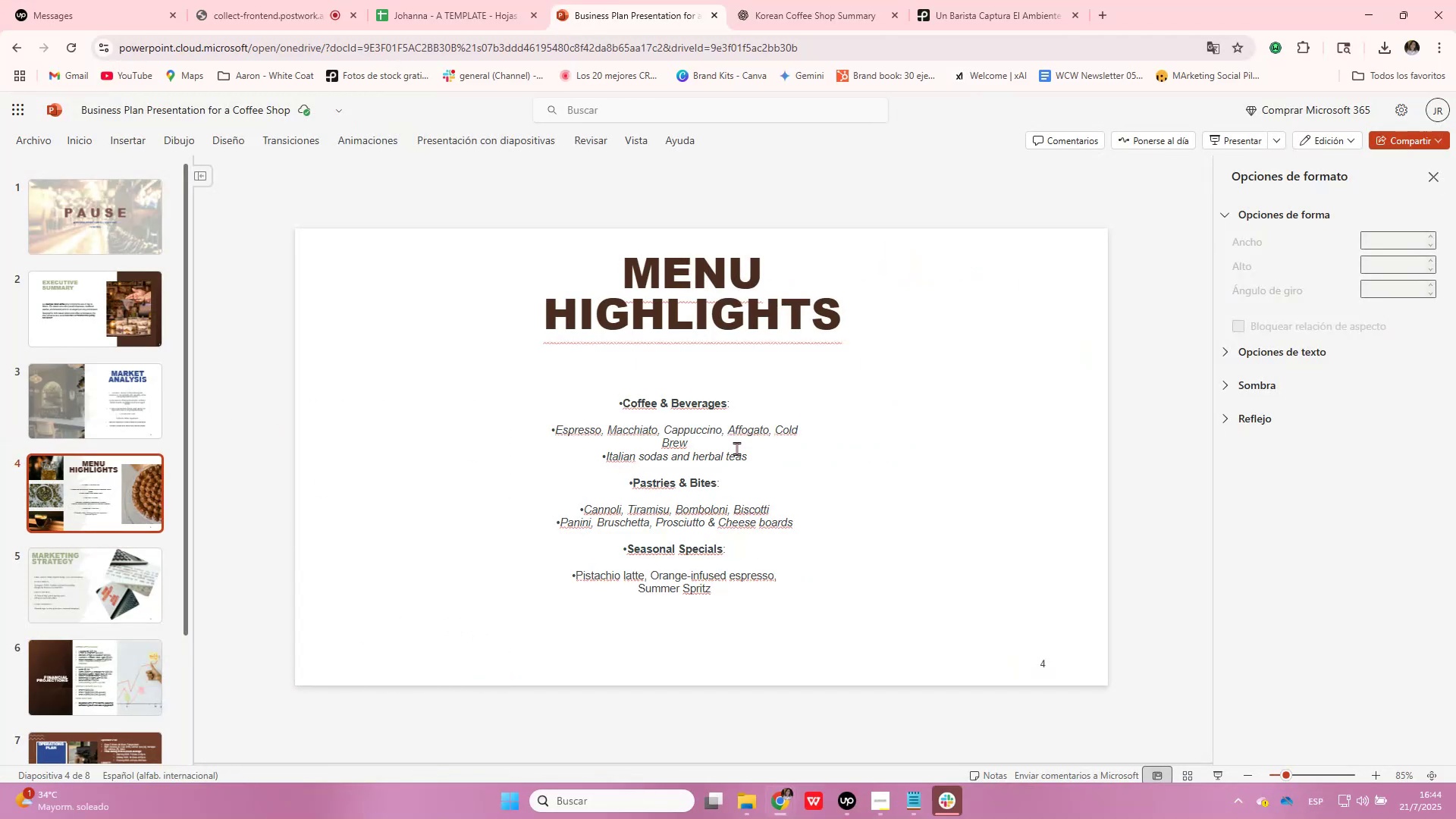 
left_click([733, 434])
 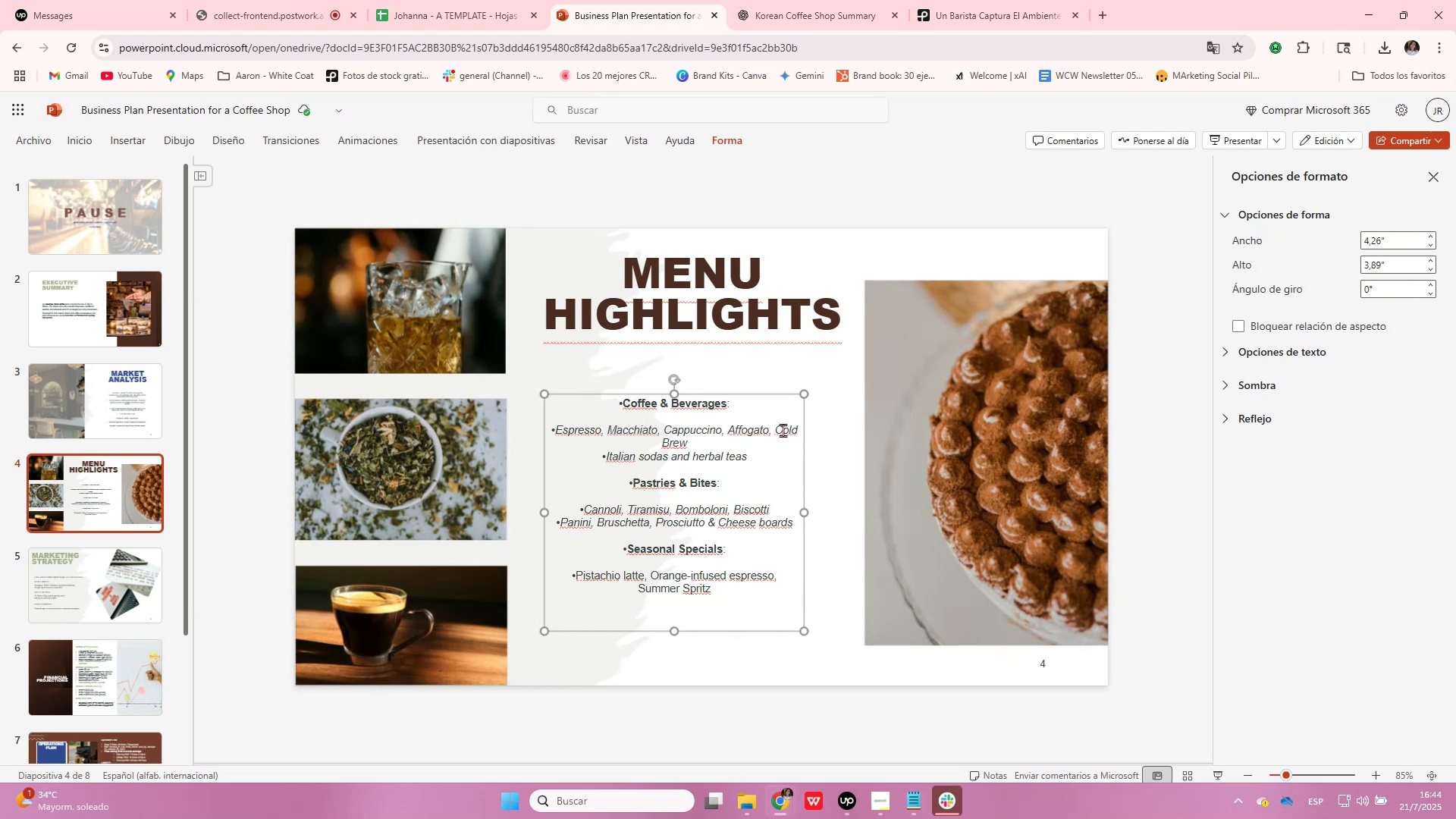 
left_click([779, 431])
 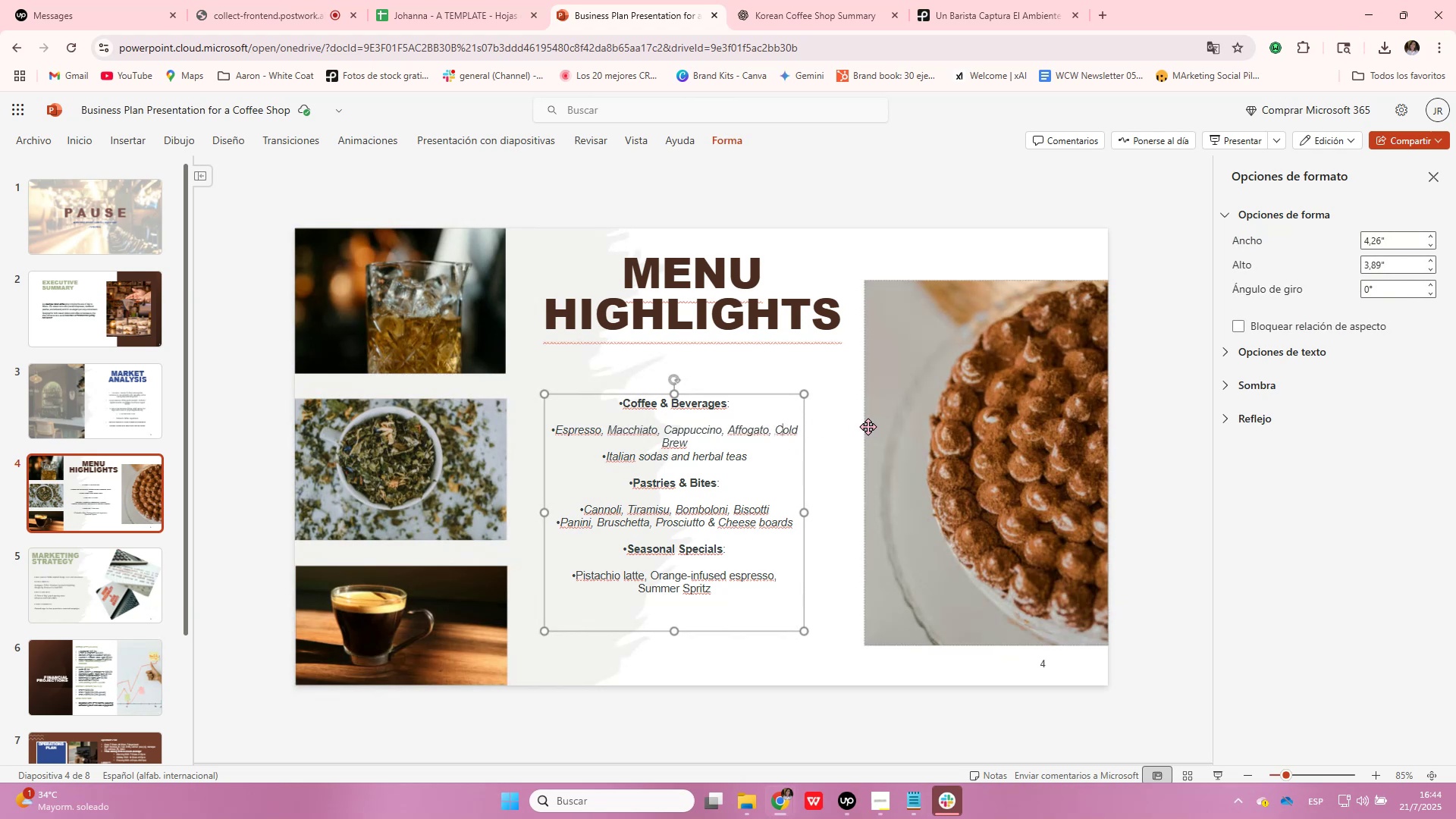 
key(ArrowLeft)
 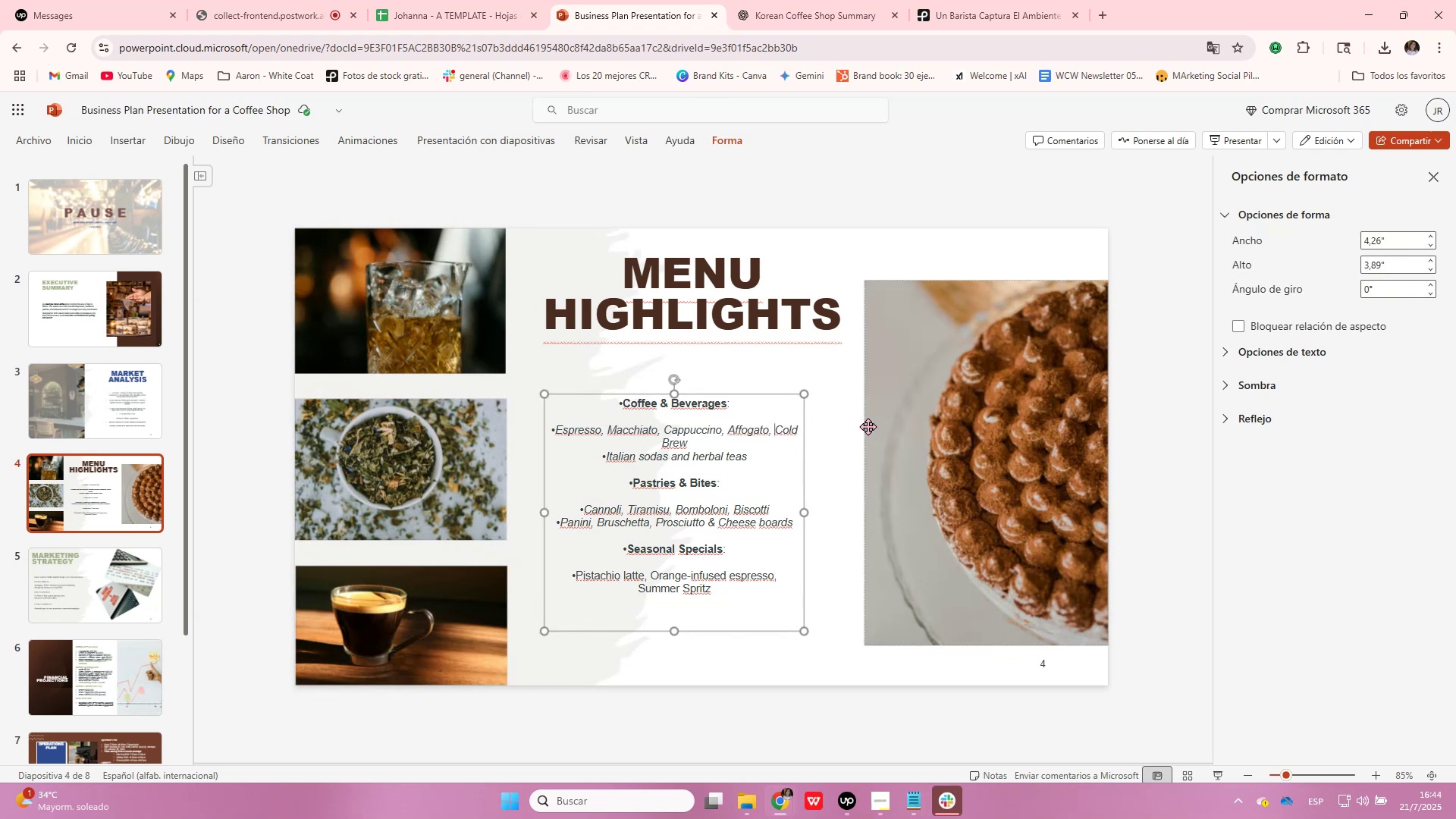 
key(Enter)
 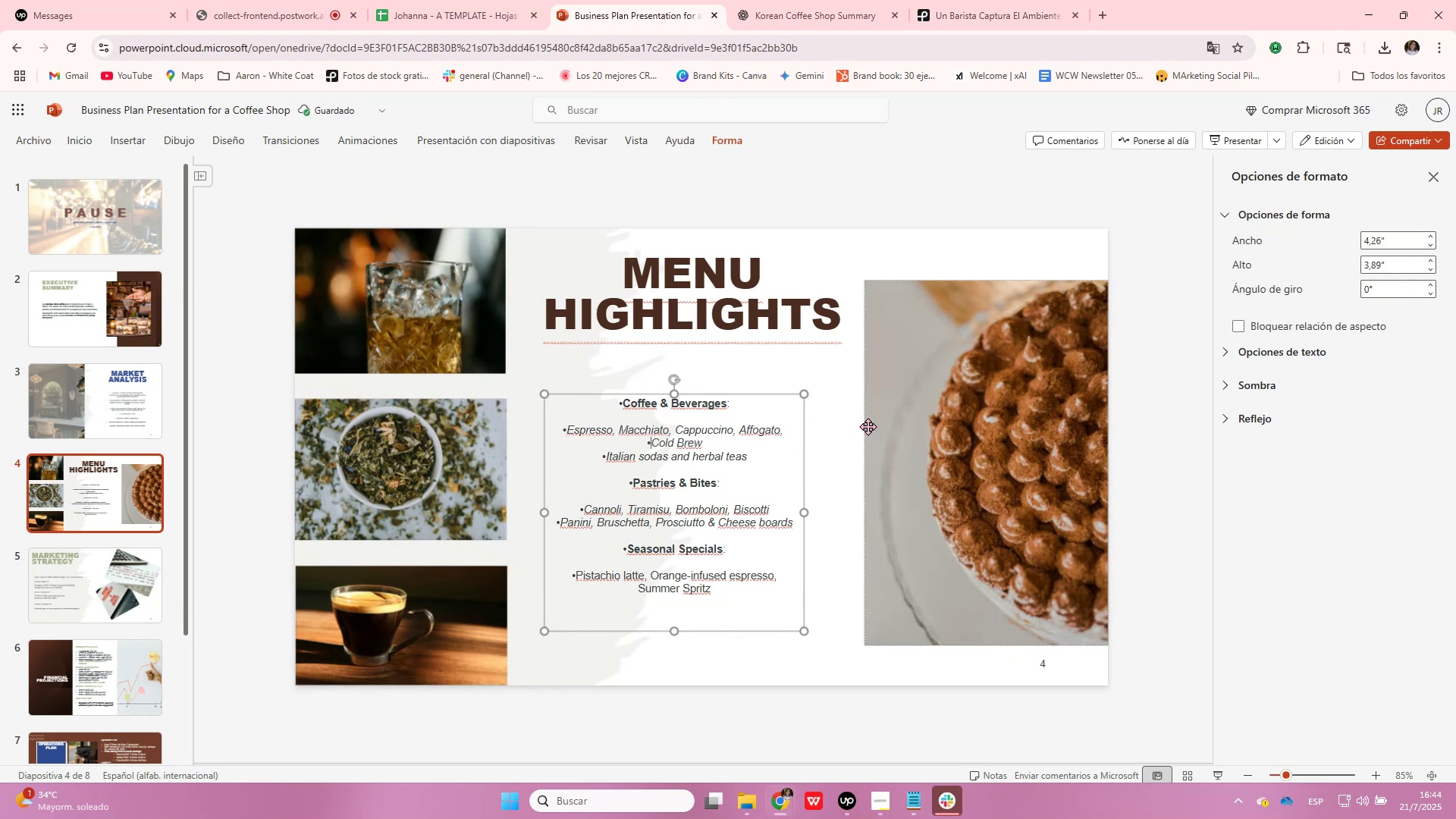 
key(Backspace)
 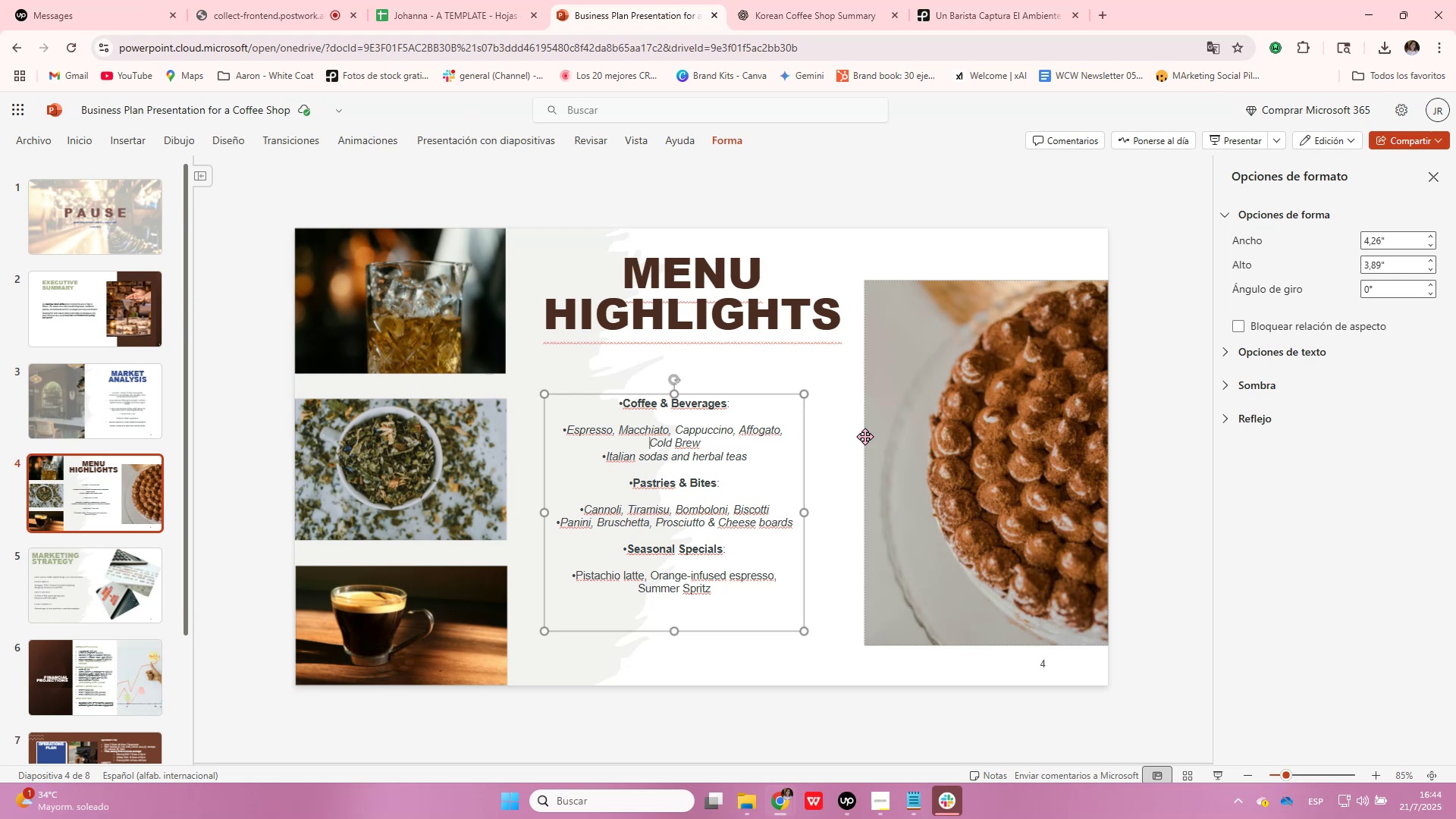 
wait(6.8)
 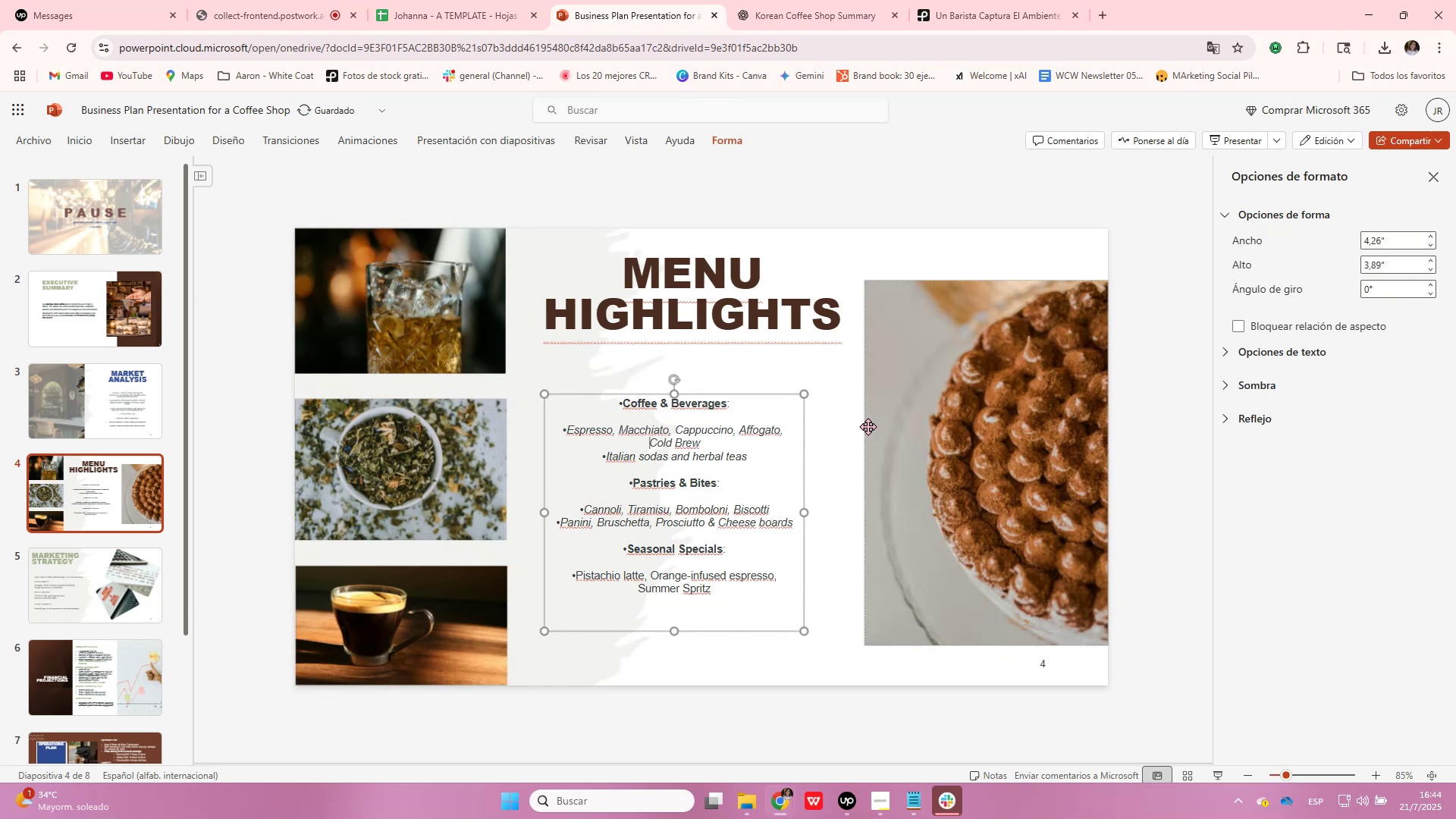 
left_click([621, 406])
 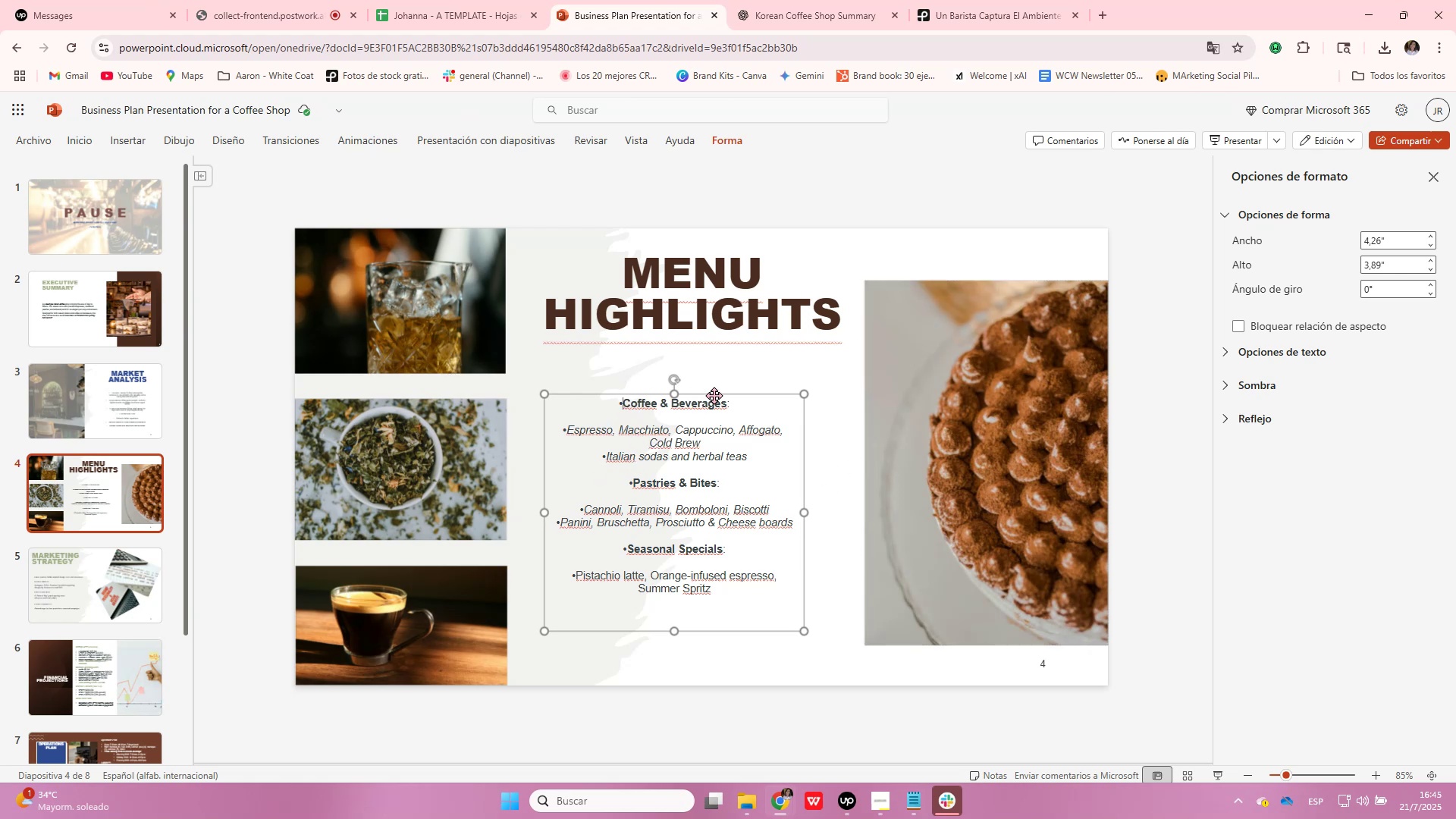 
key(Backspace)
 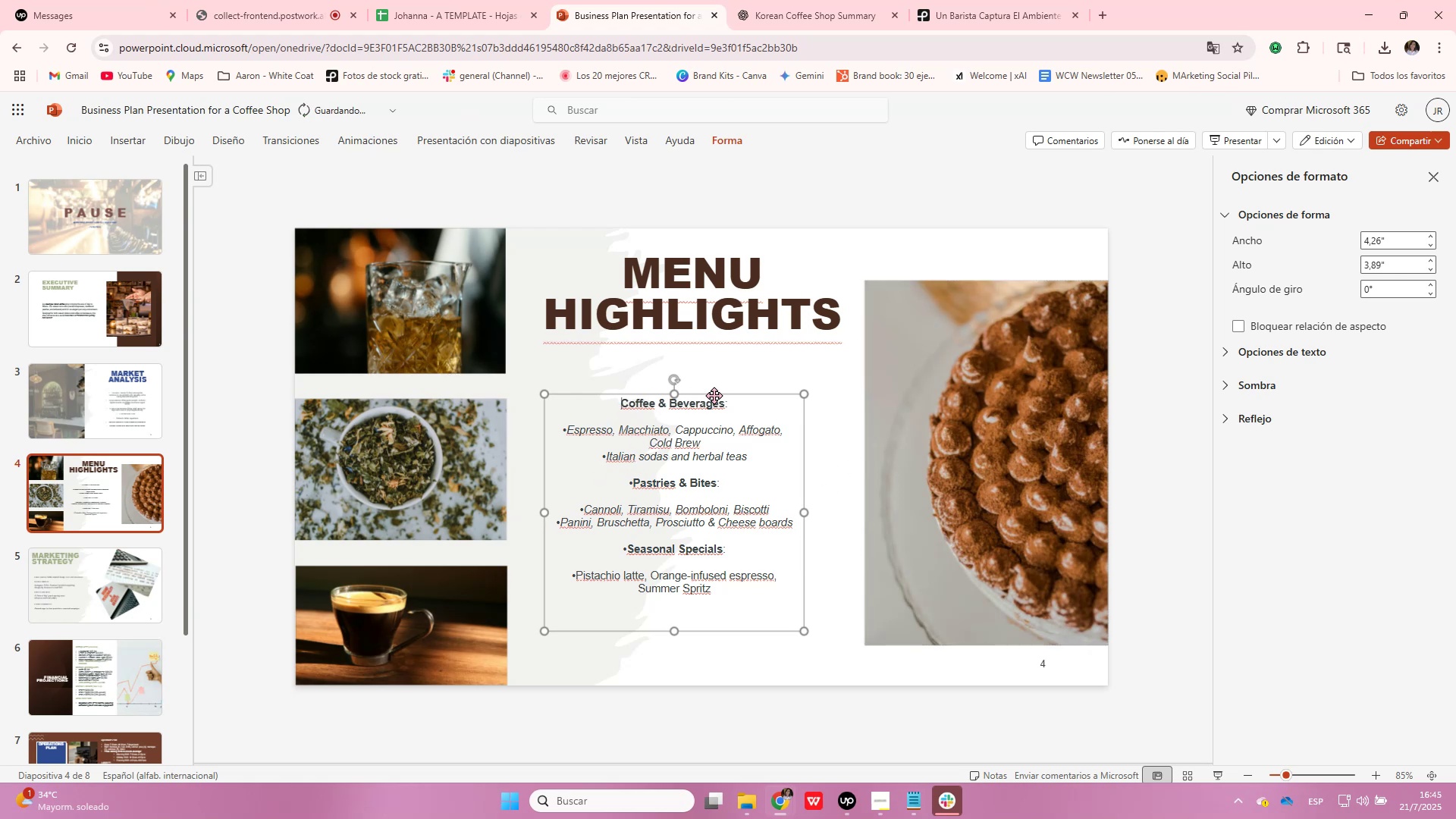 
key(ArrowDown)
 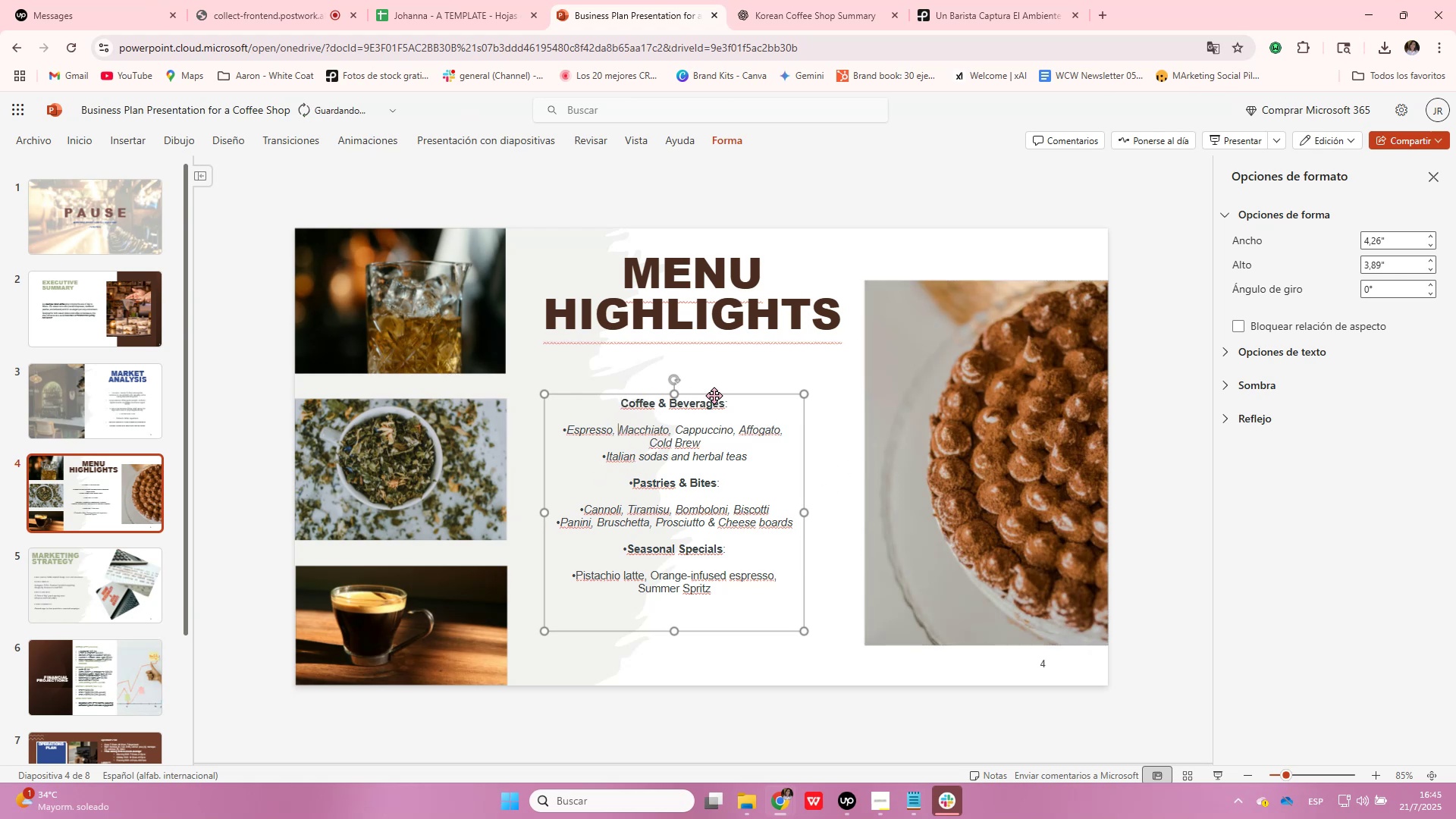 
key(ArrowDown)
 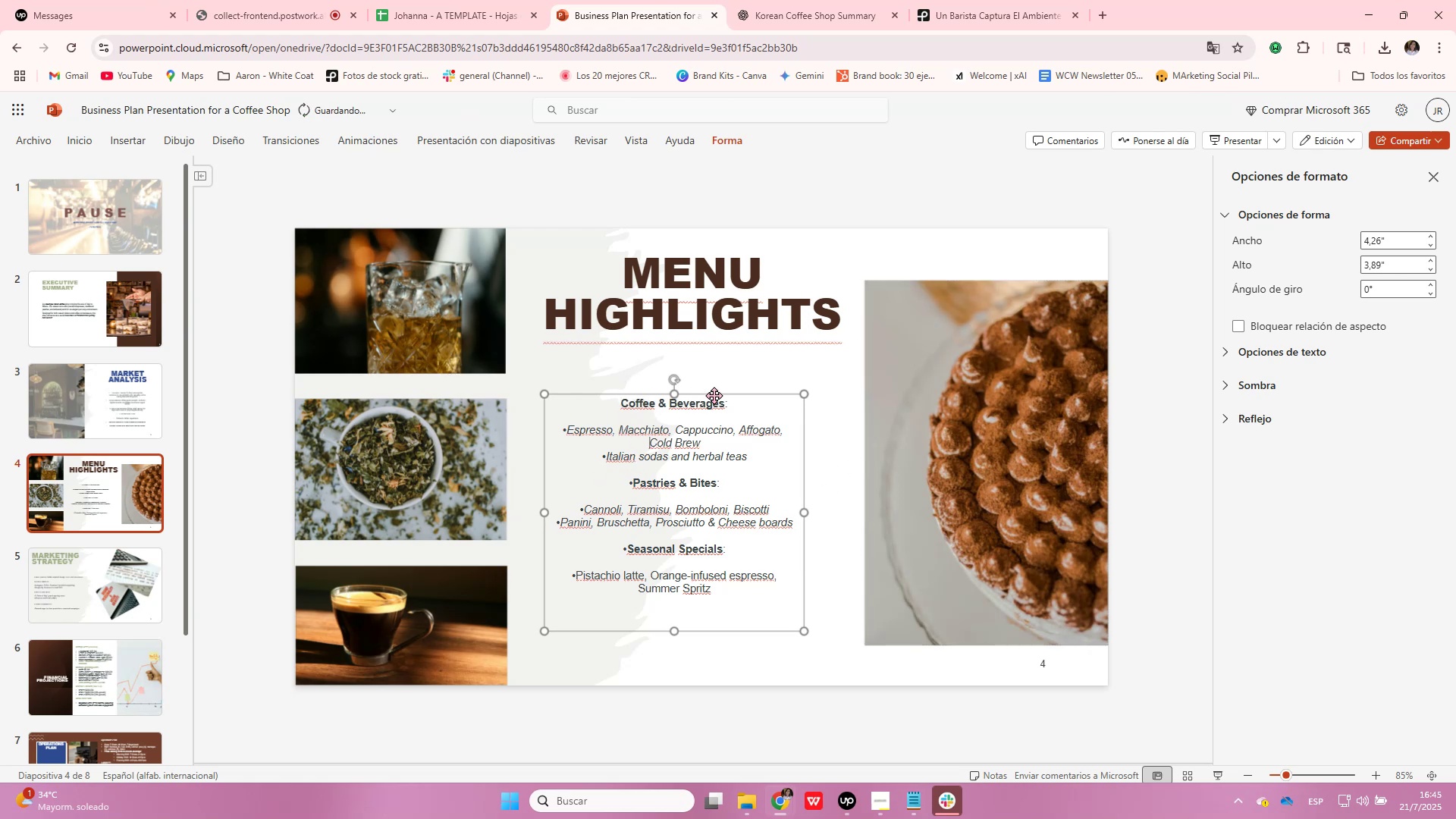 
key(ArrowDown)
 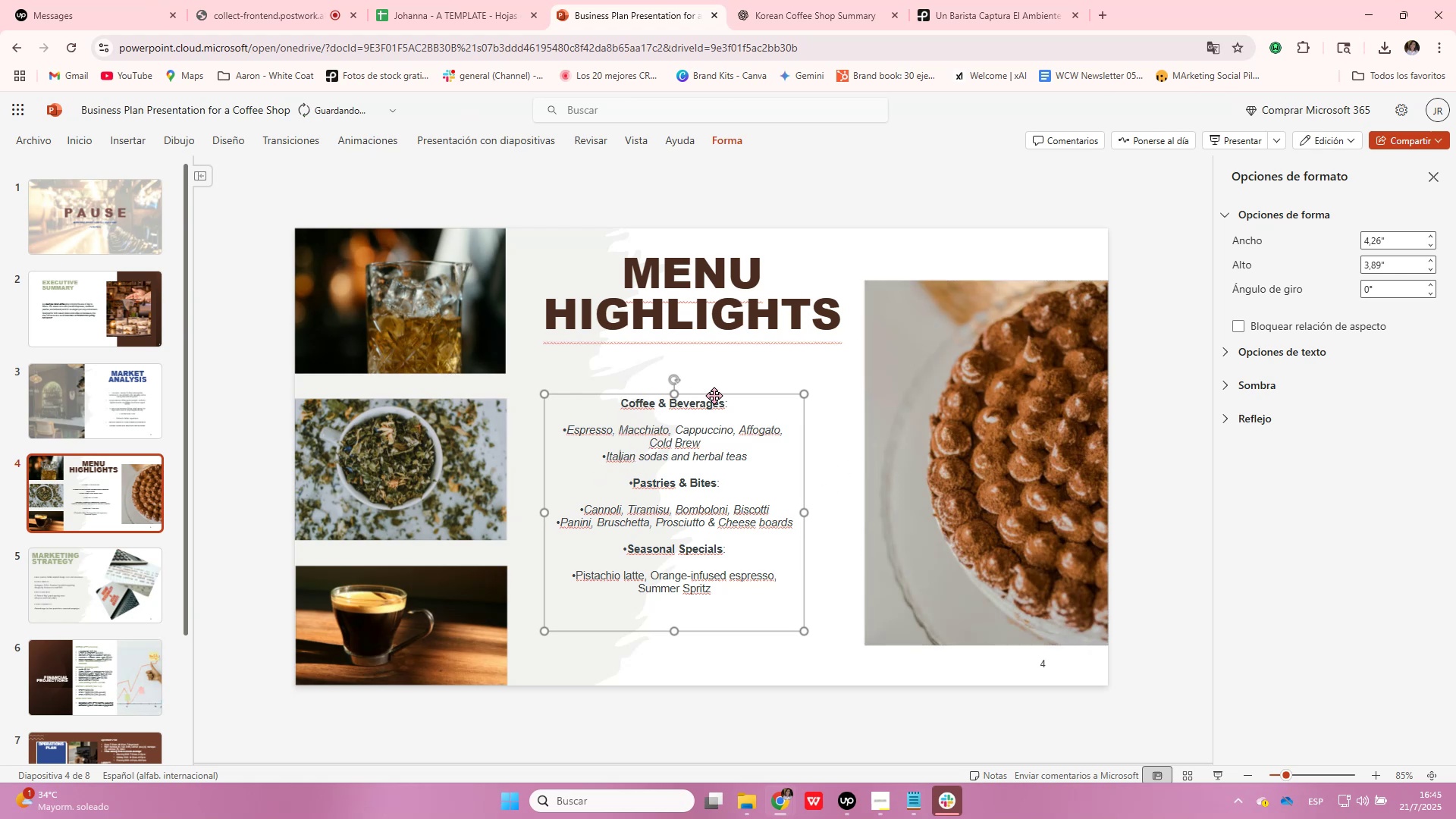 
key(ArrowDown)
 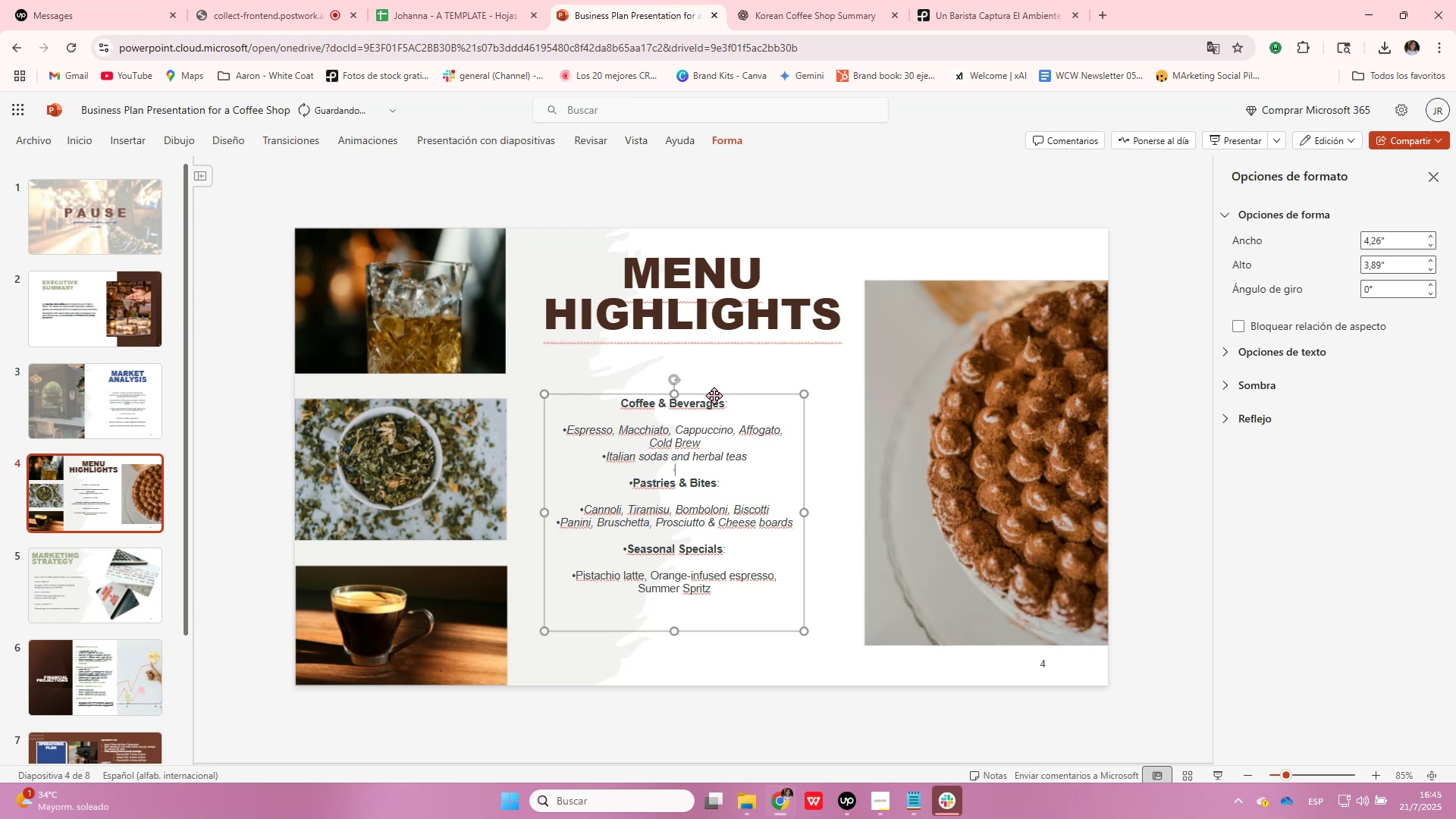 
key(ArrowDown)
 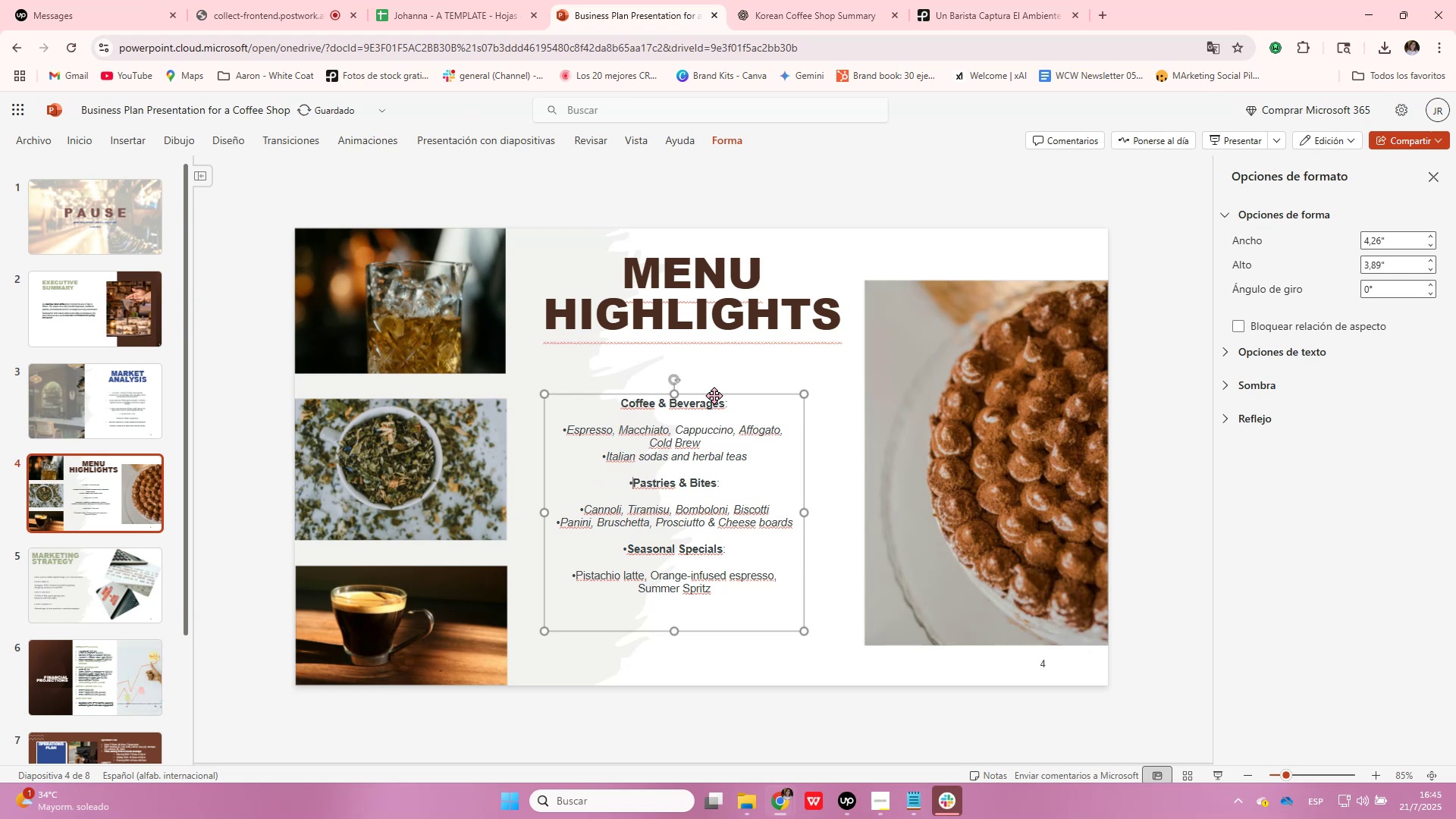 
key(Backspace)
 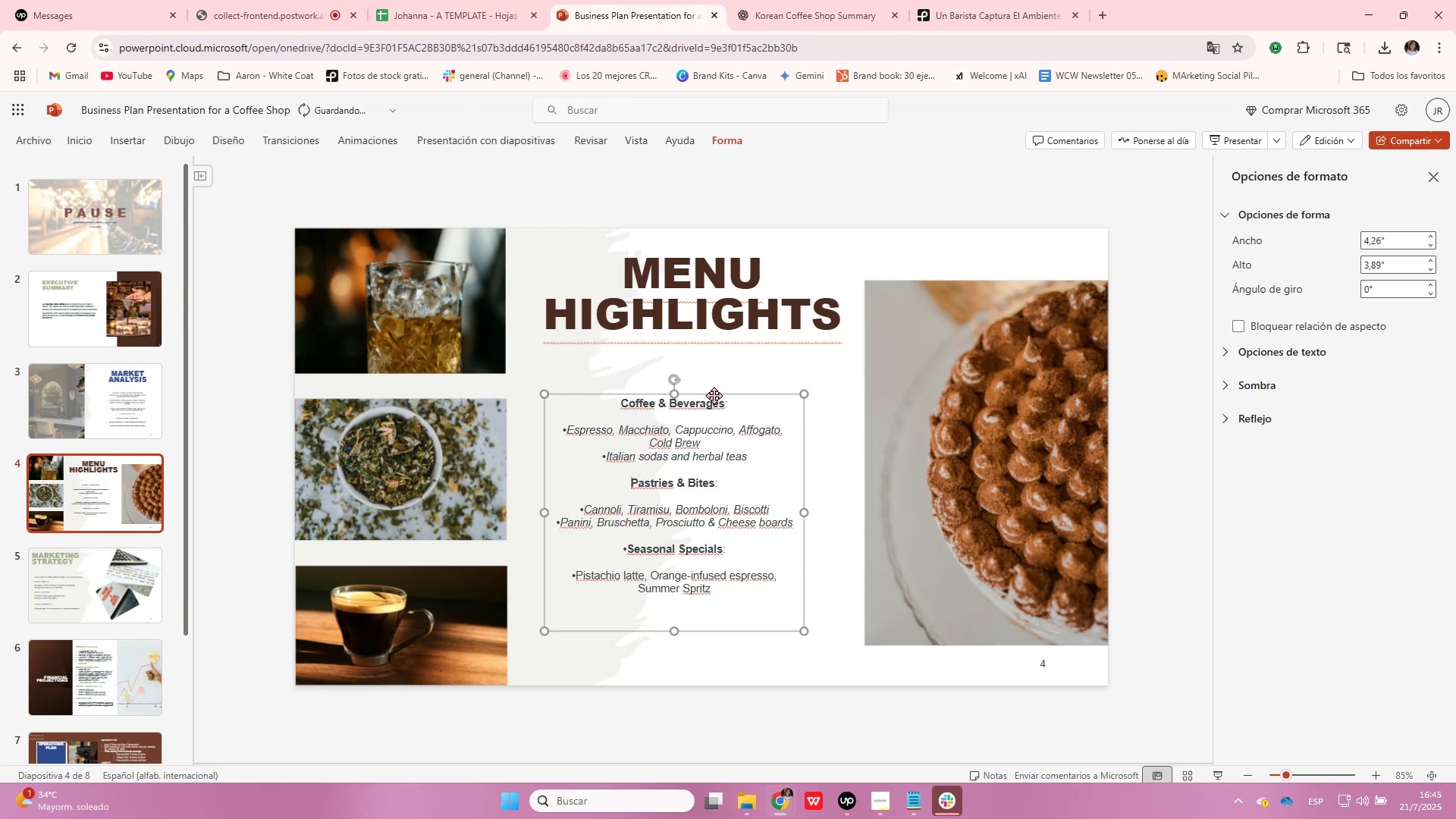 
key(ArrowDown)
 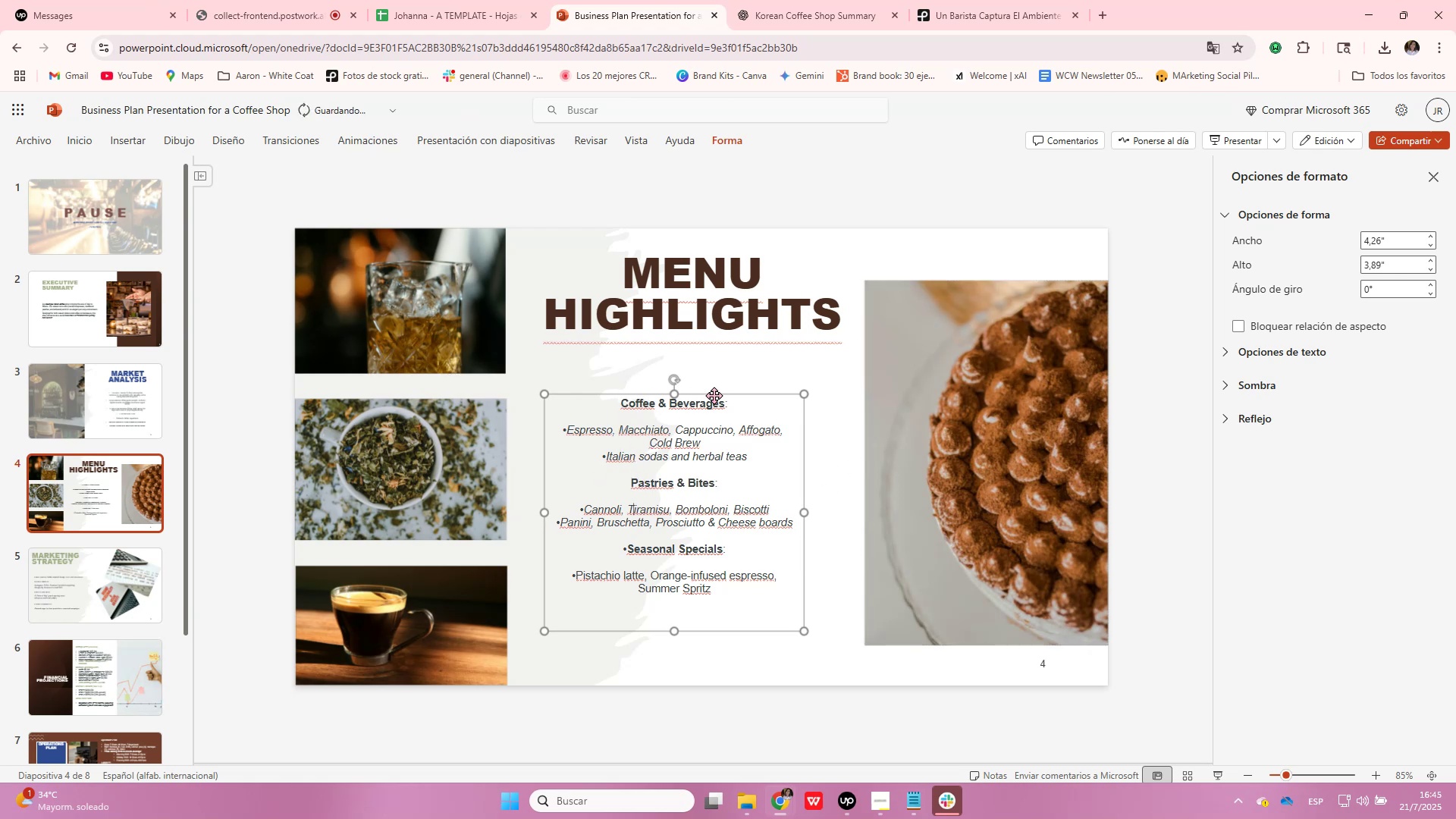 
key(ArrowDown)
 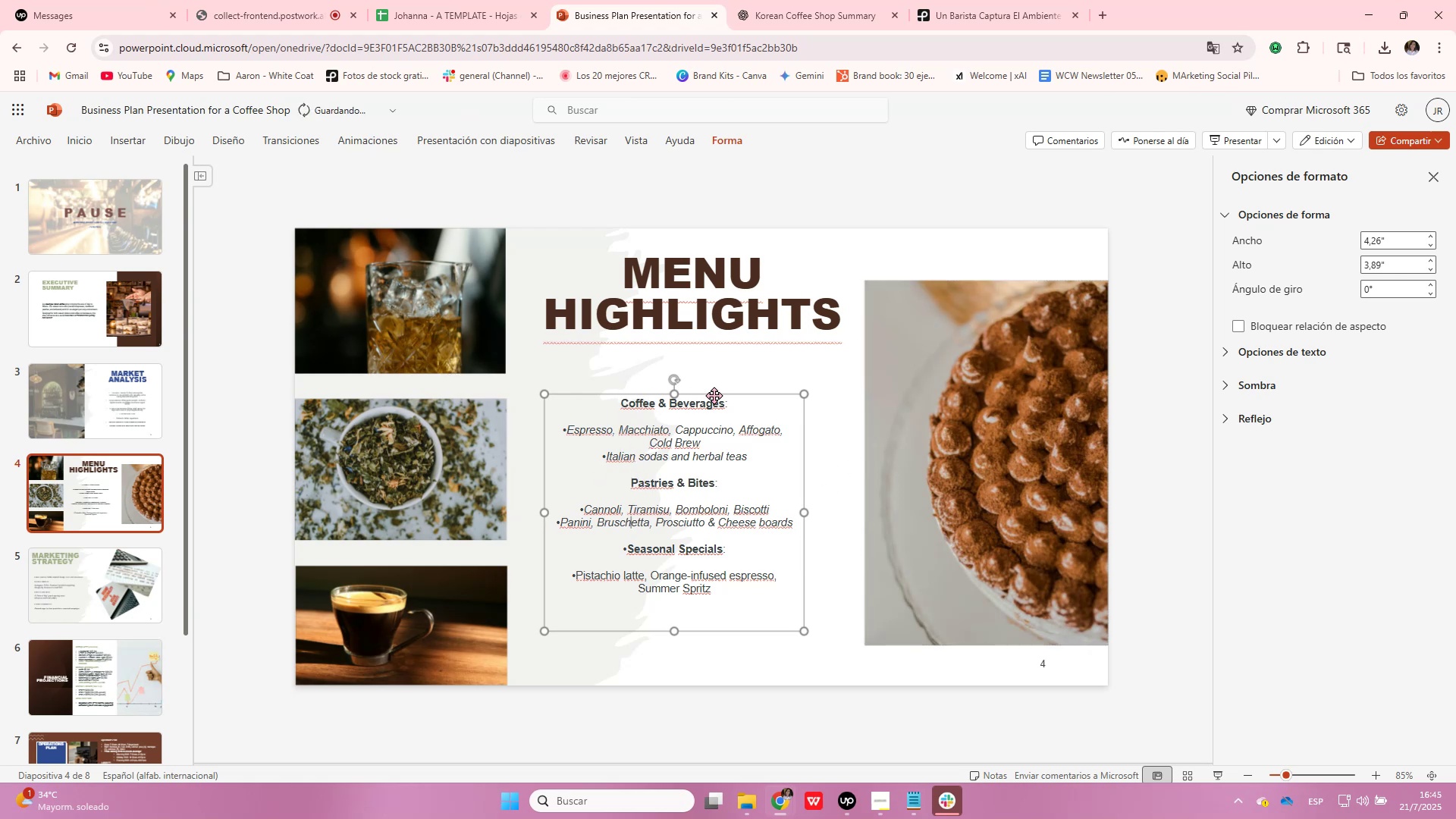 
key(ArrowDown)
 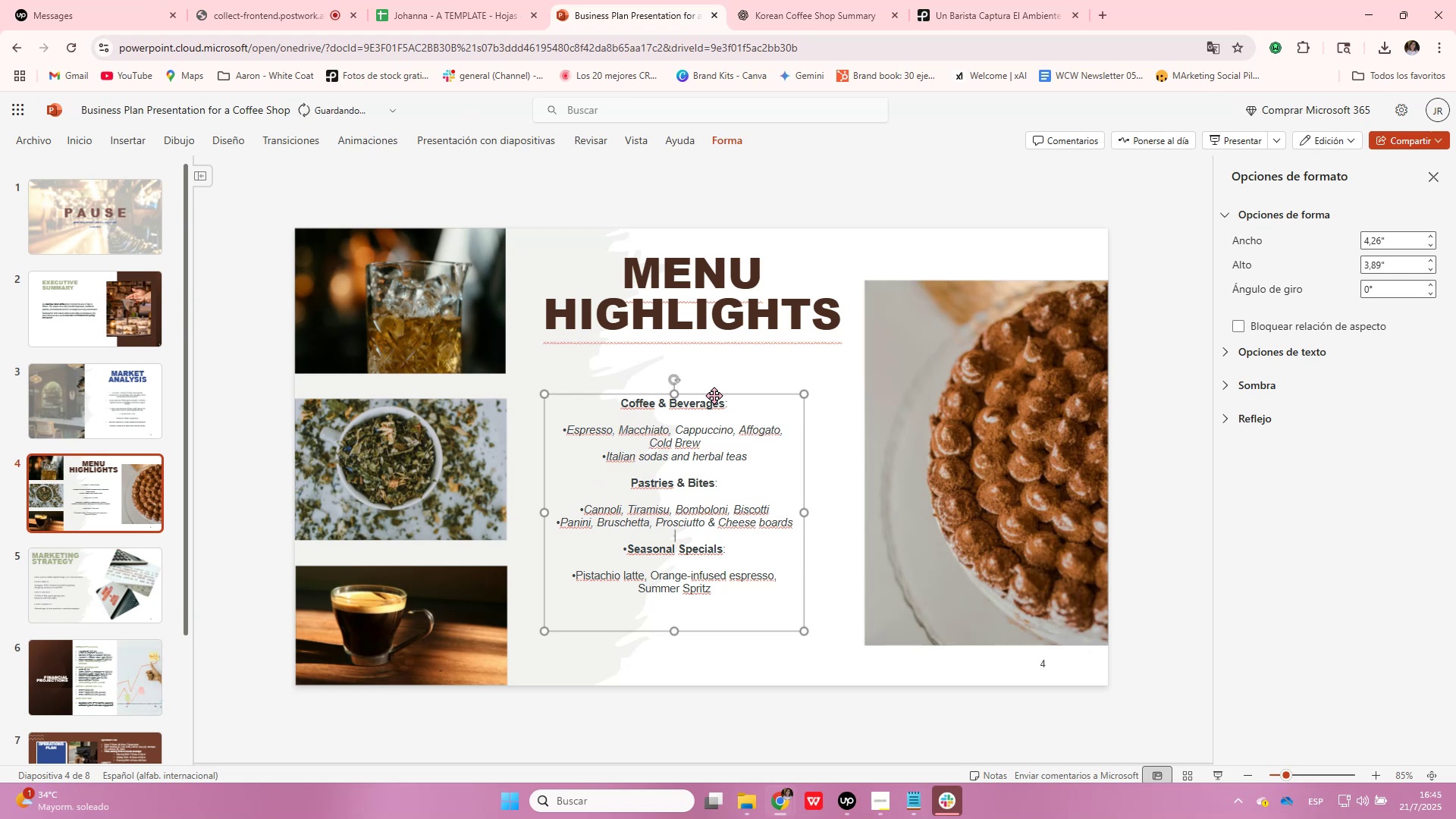 
key(ArrowDown)
 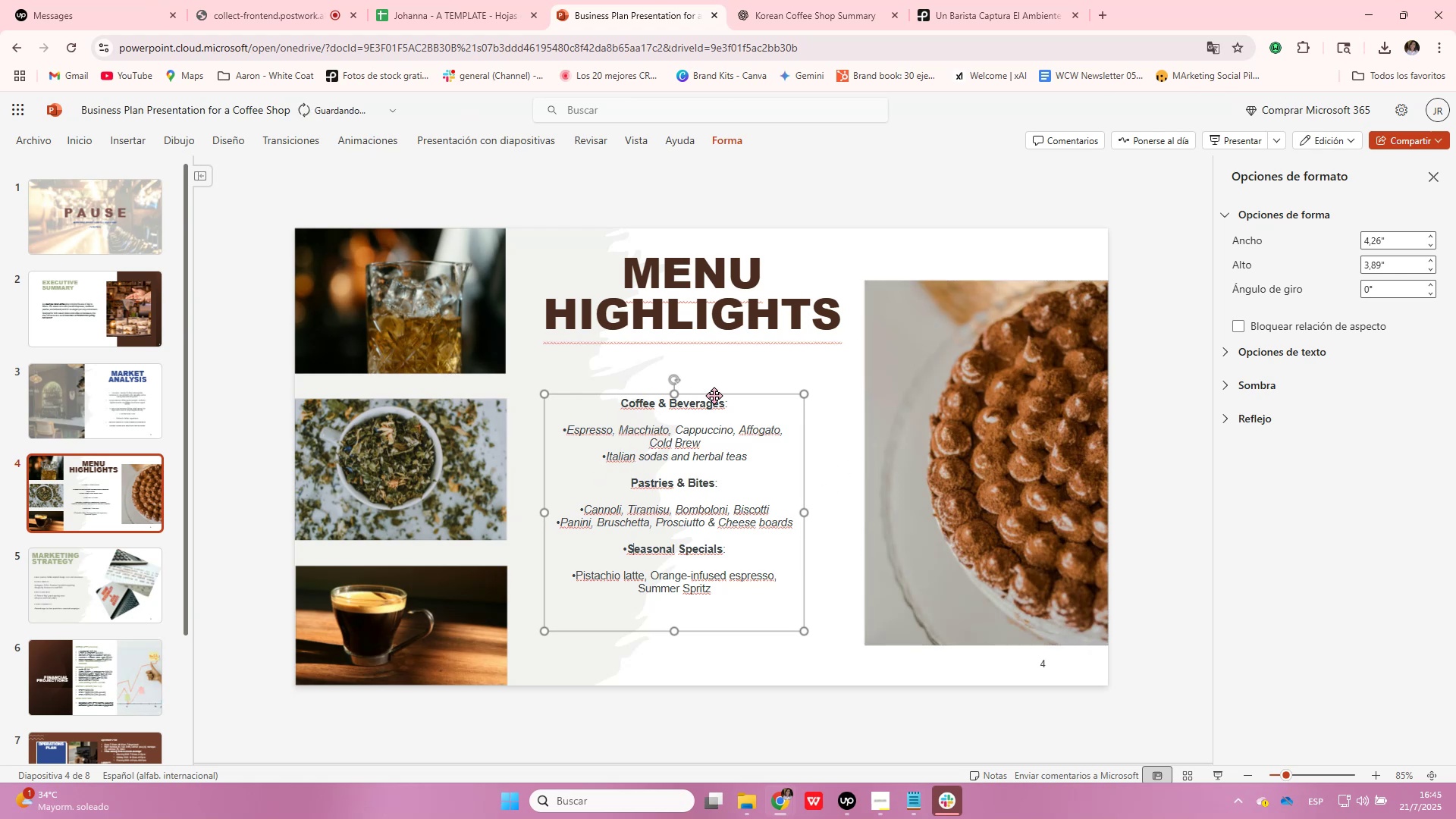 
key(ArrowLeft)
 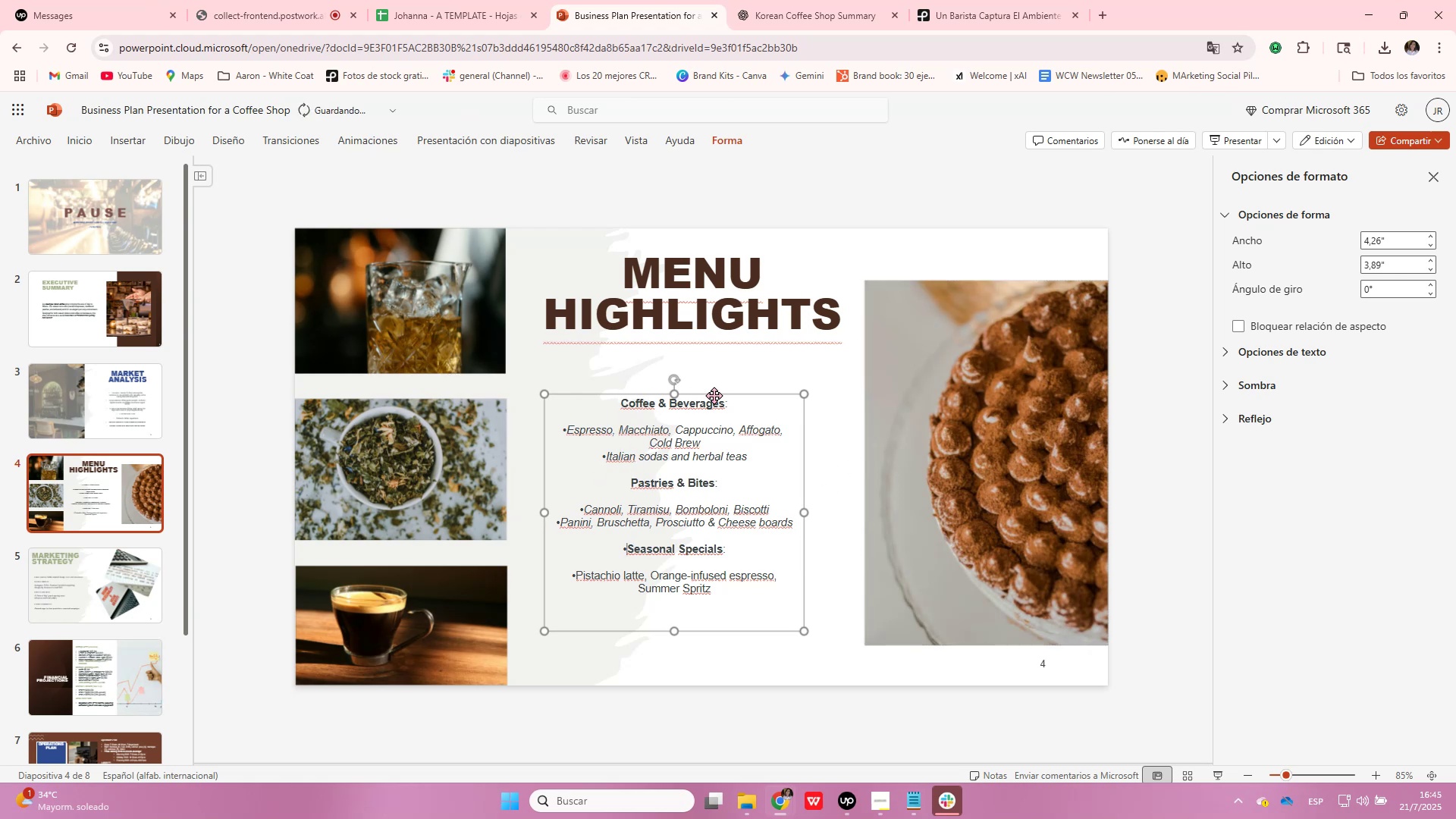 
key(Backspace)
 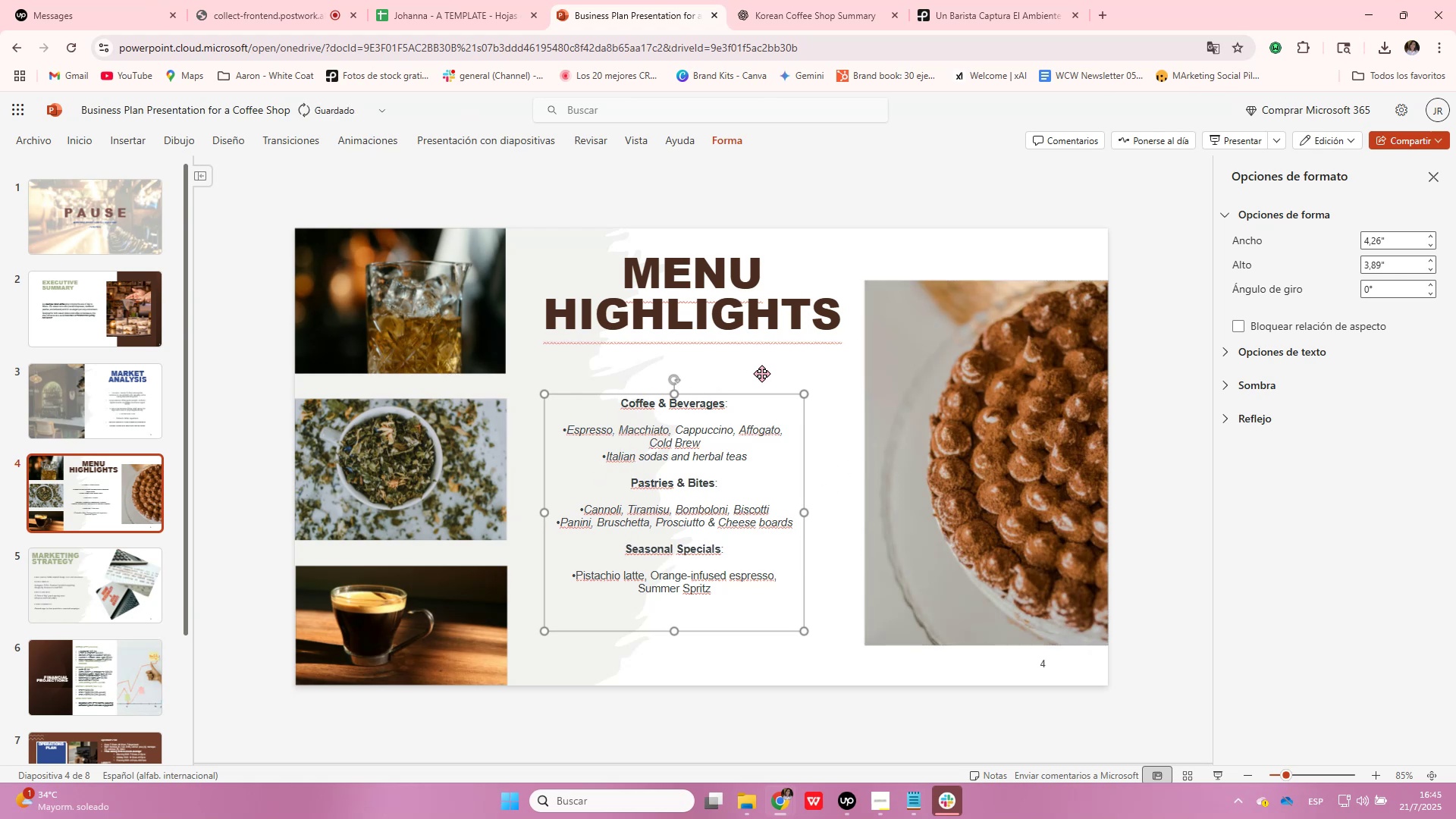 
left_click([974, 193])
 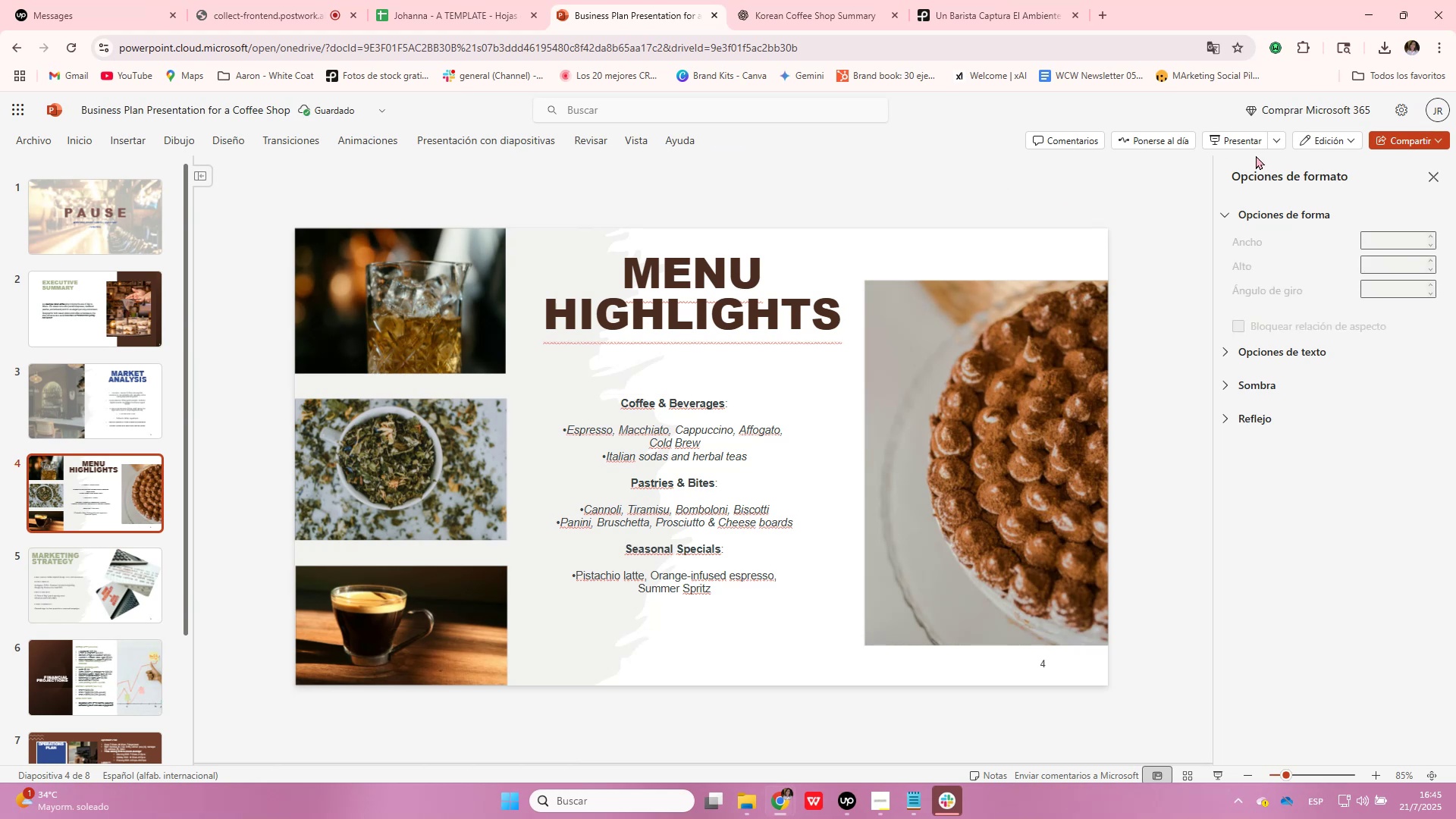 
left_click([1247, 132])
 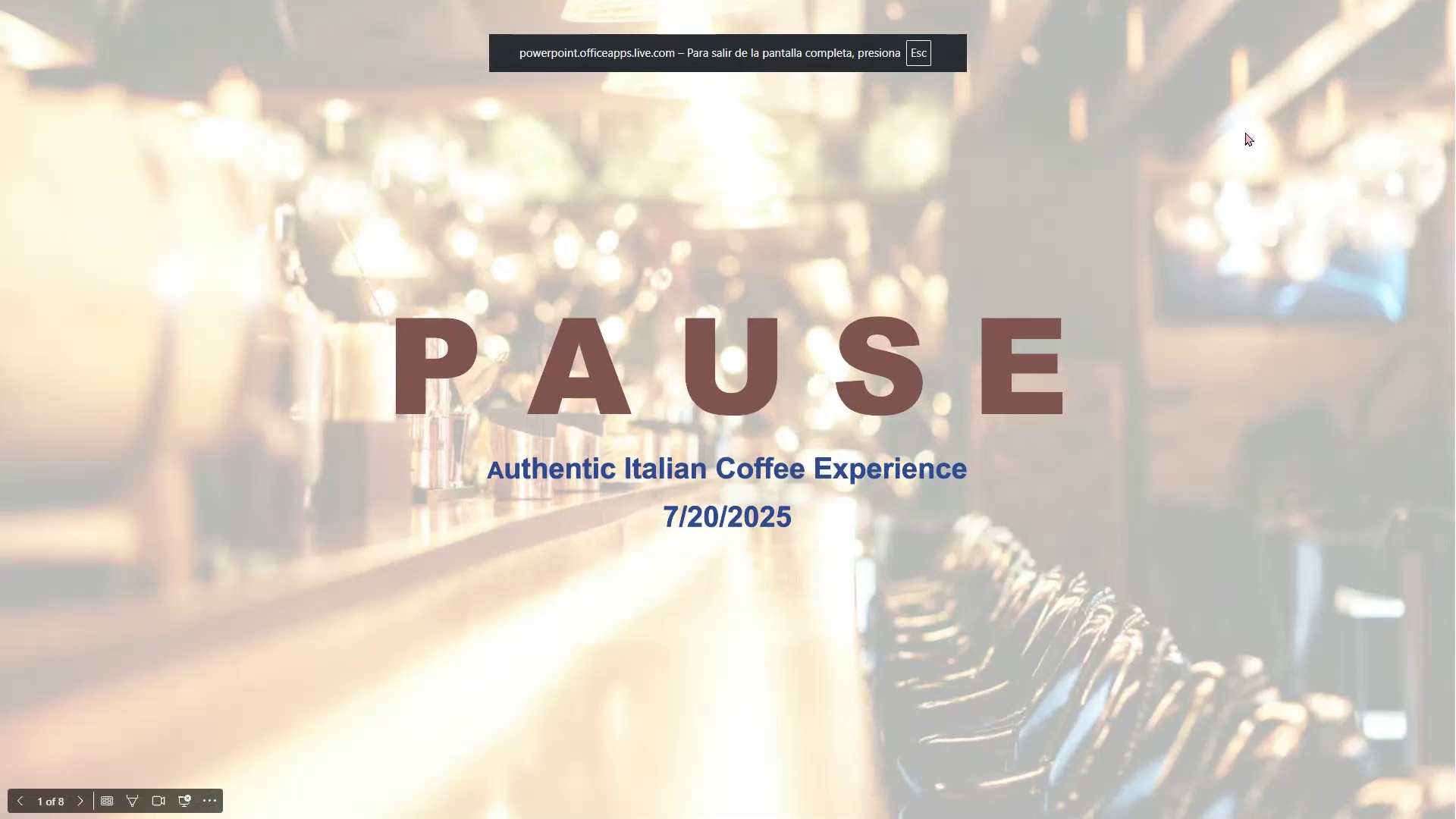 
key(ArrowRight)
 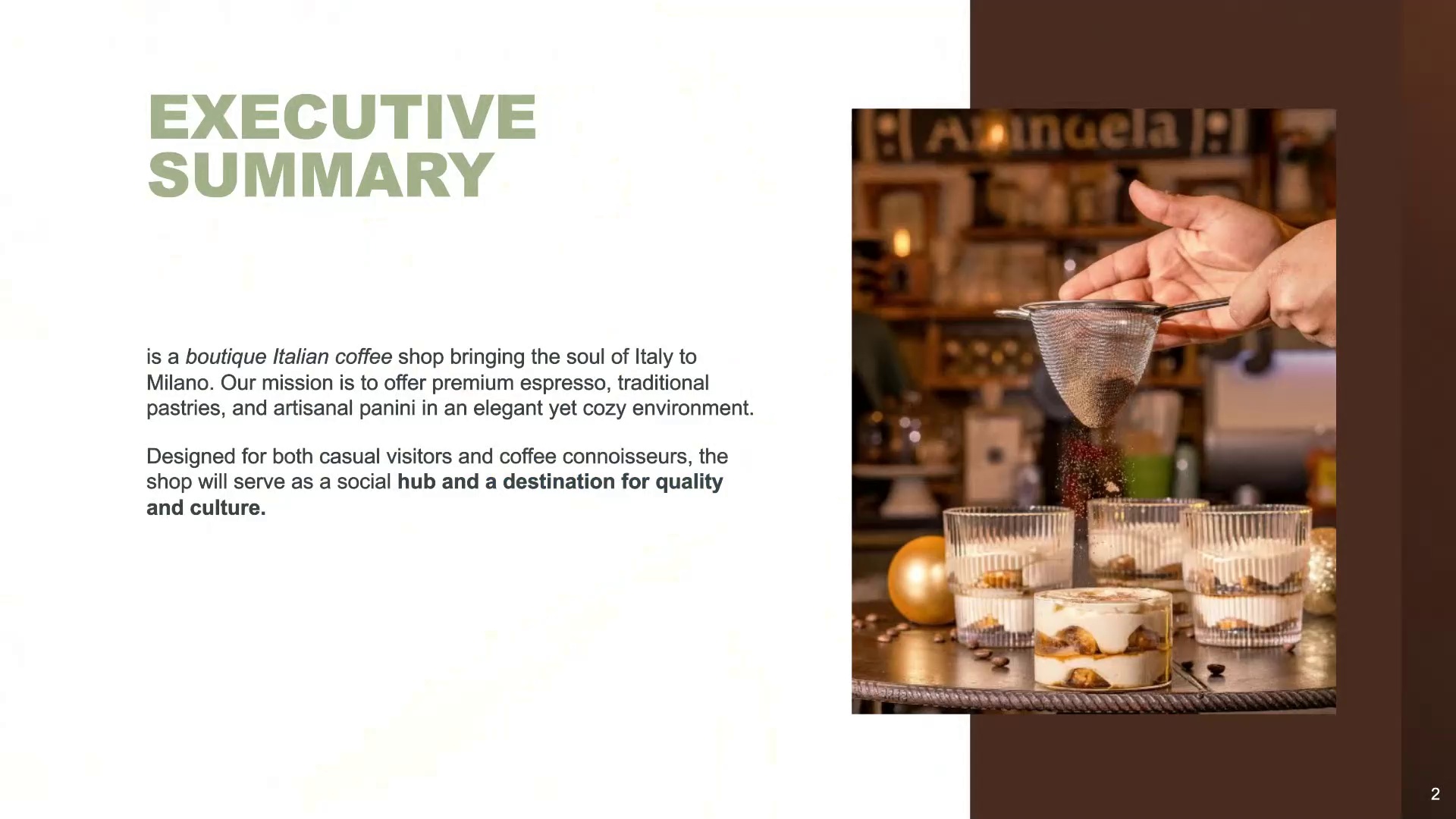 
wait(21.15)
 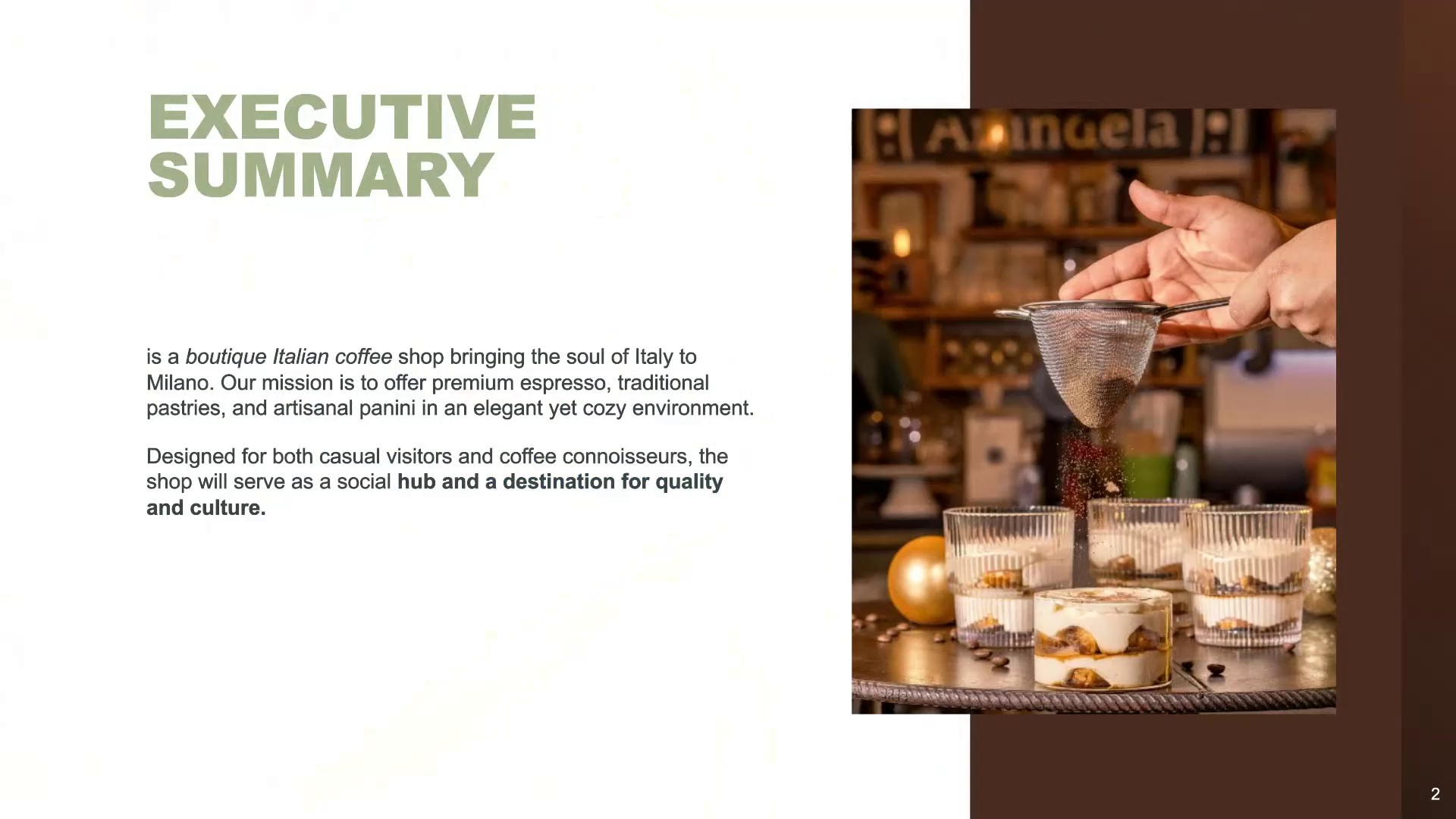 
key(ArrowRight)
 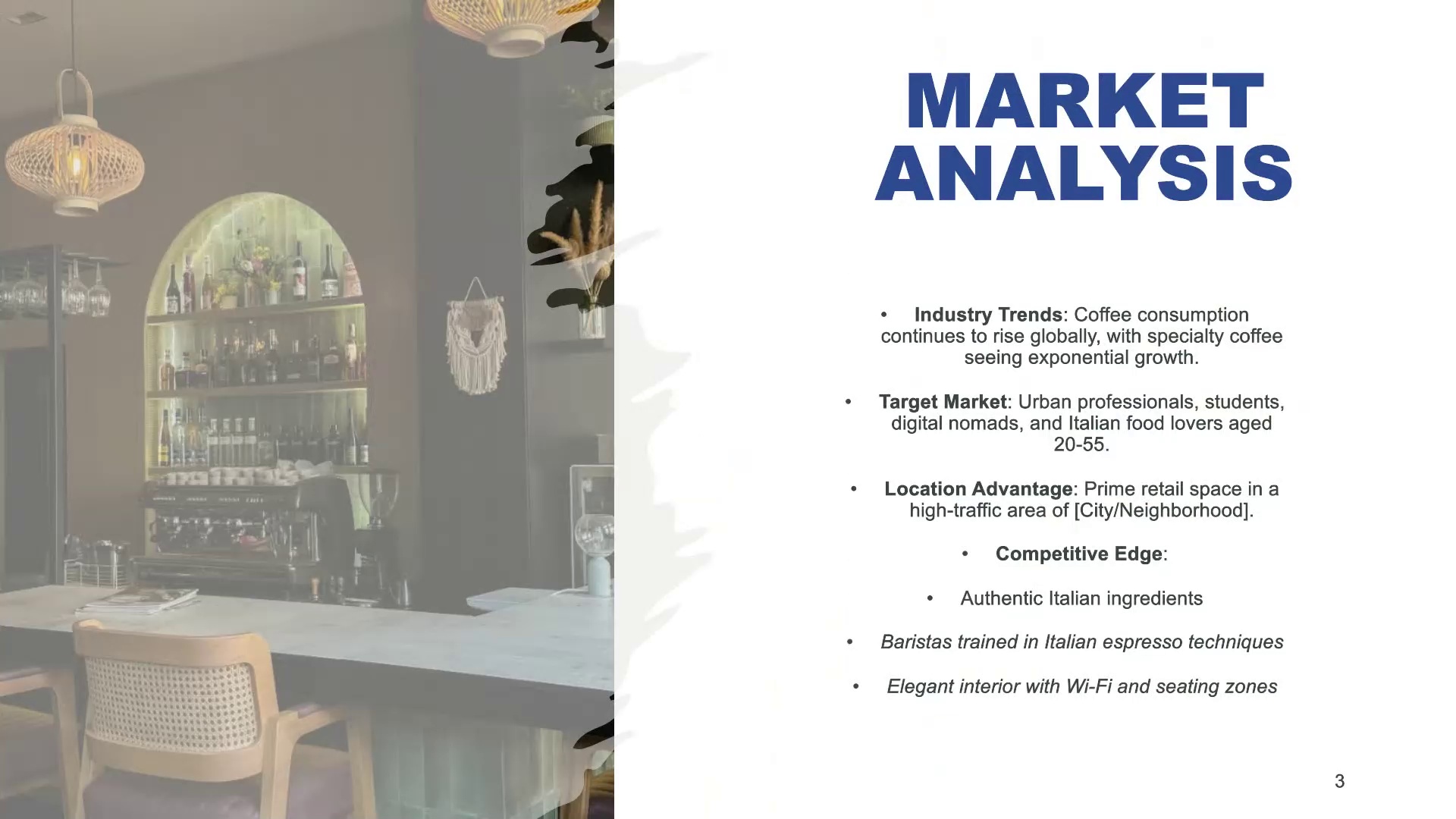 
key(ArrowRight)
 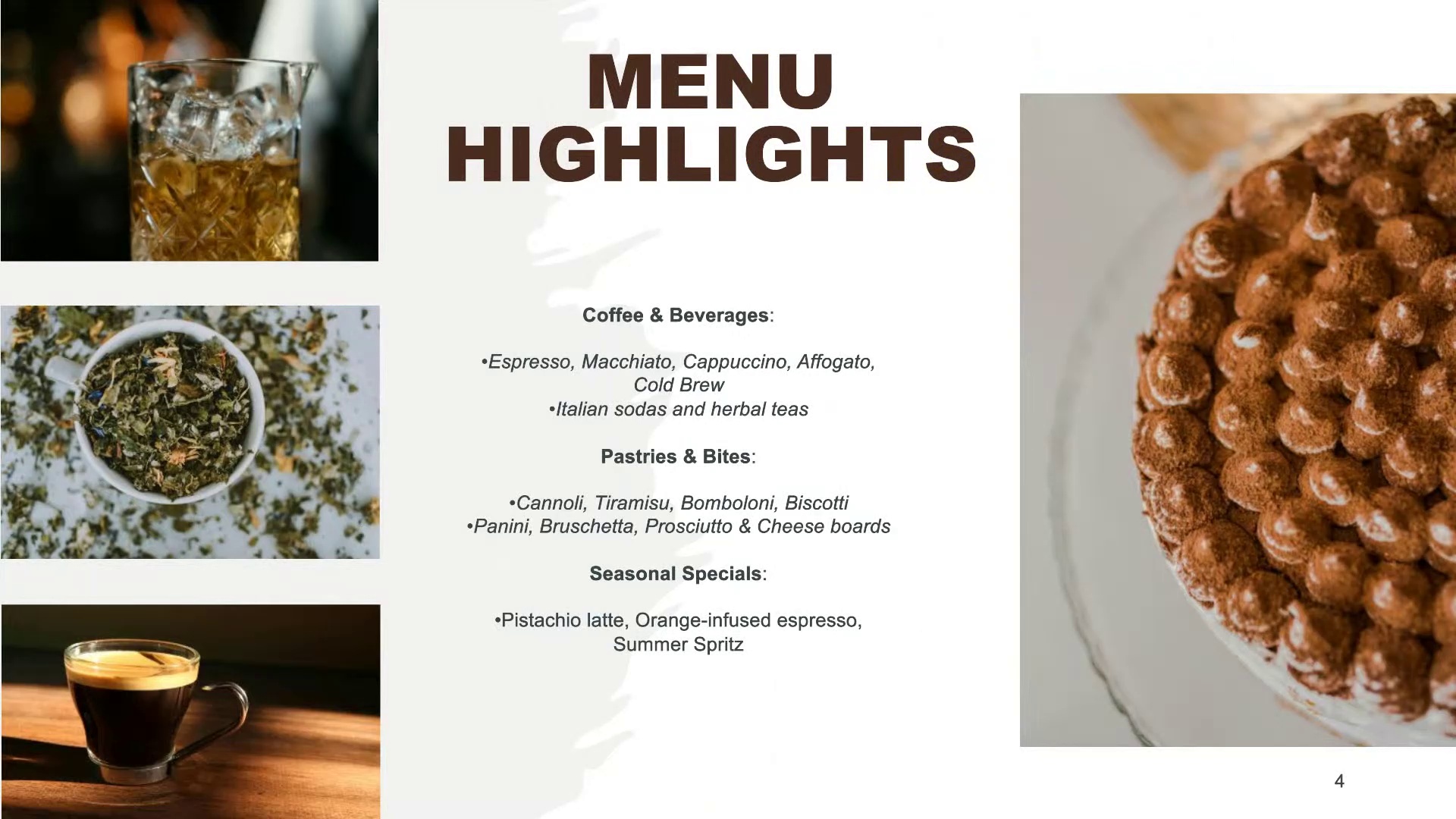 
wait(9.44)
 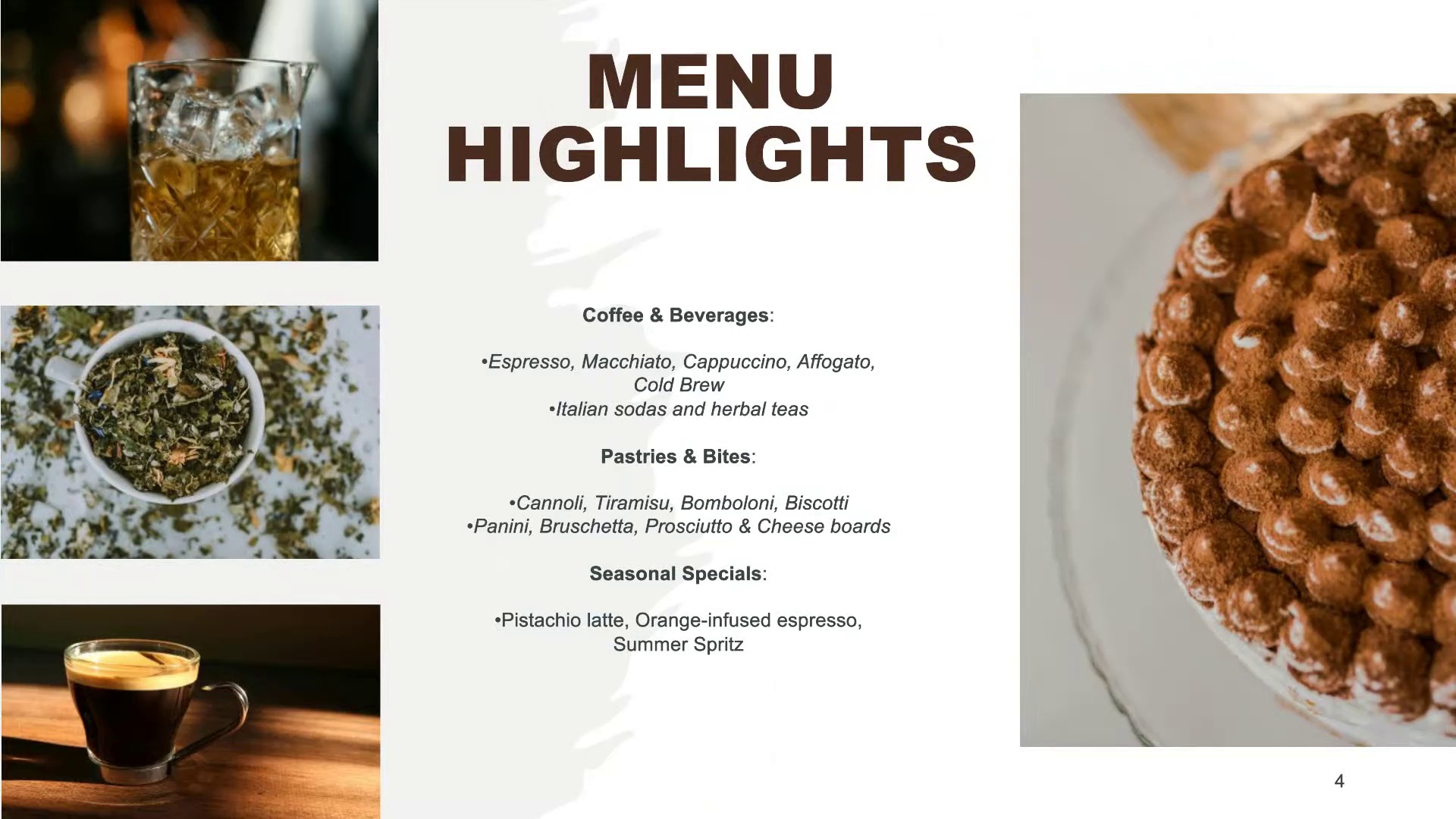 
key(ArrowRight)
 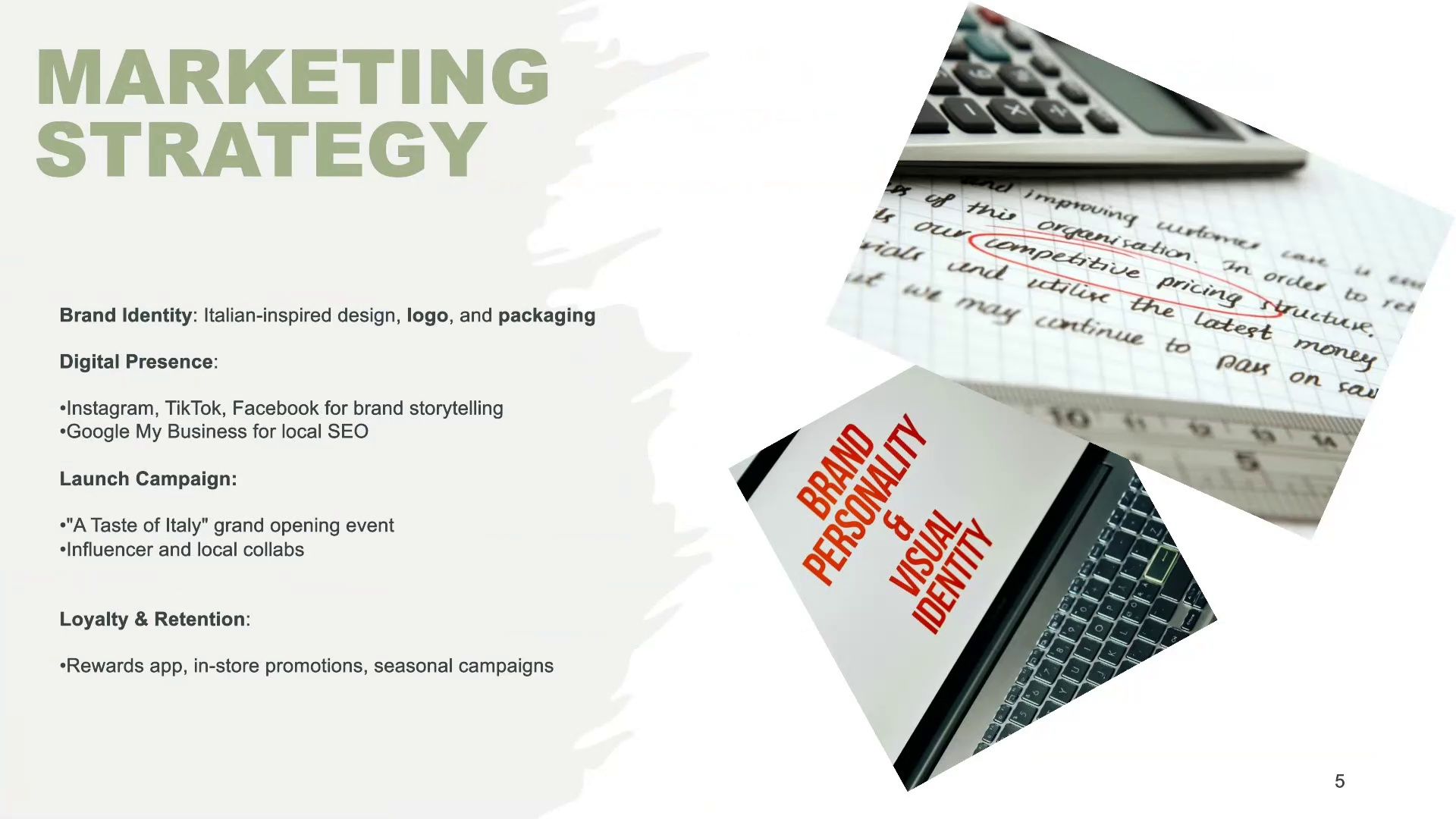 
key(ArrowRight)
 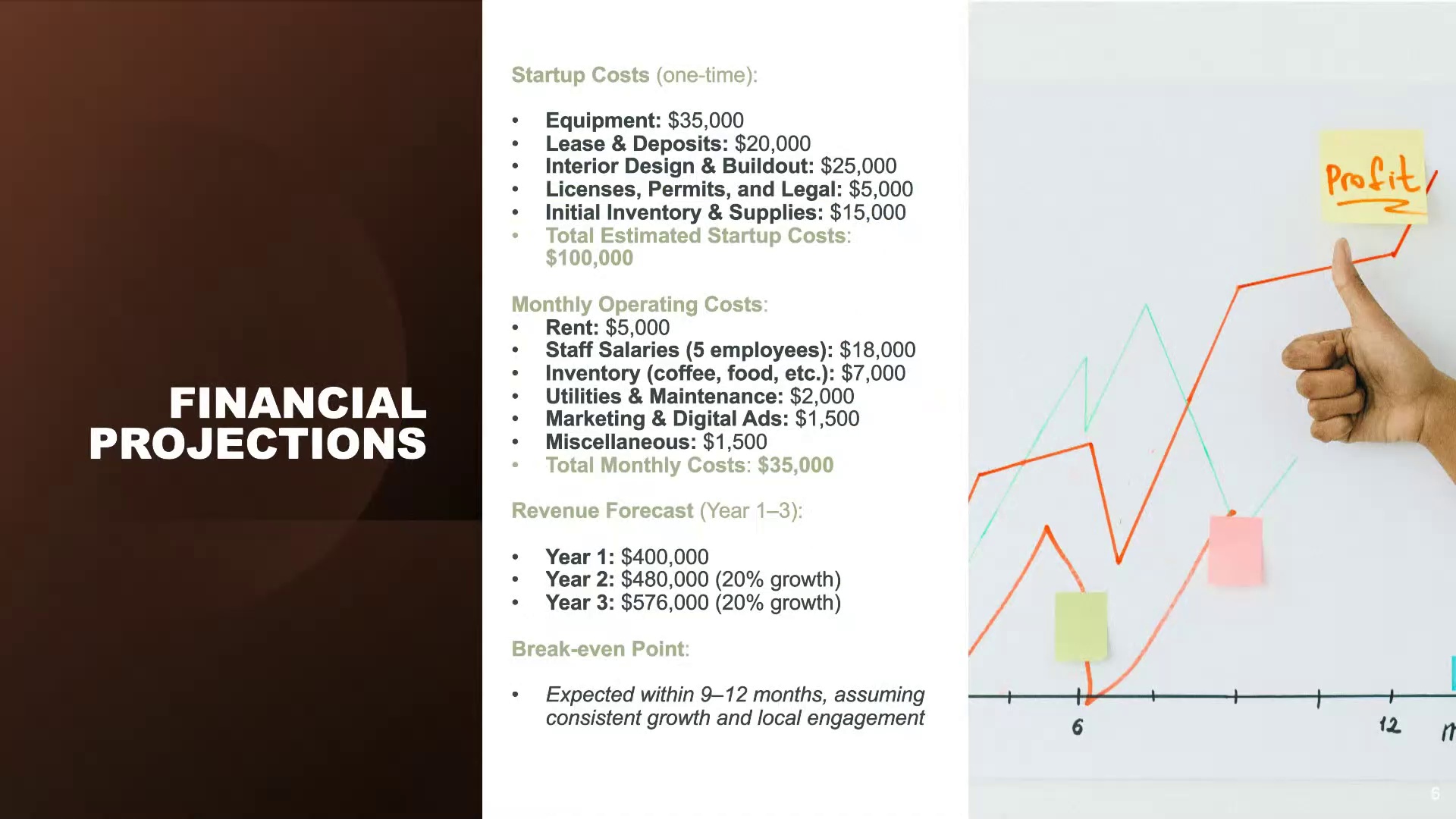 
wait(8.77)
 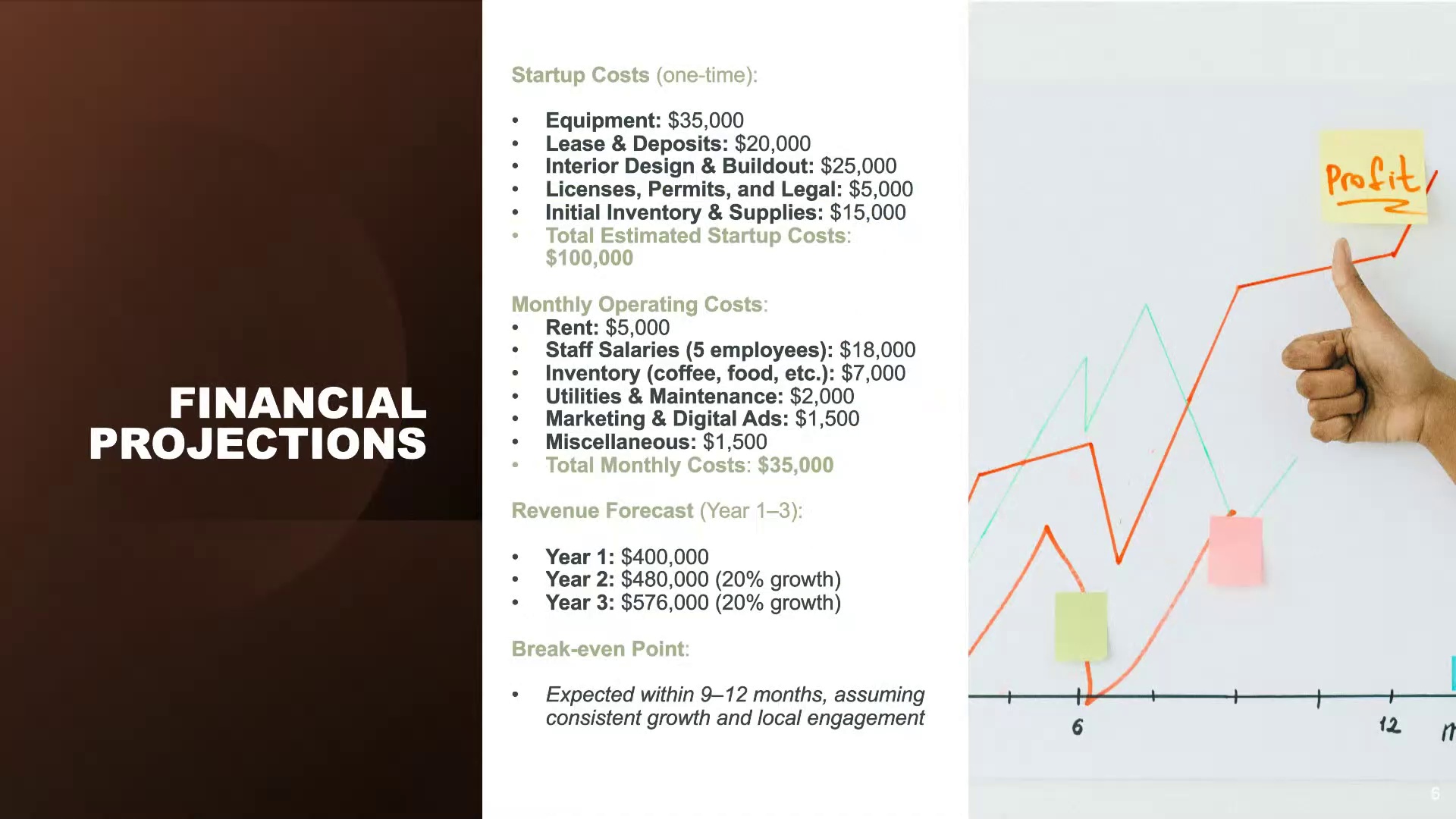 
key(ArrowRight)
 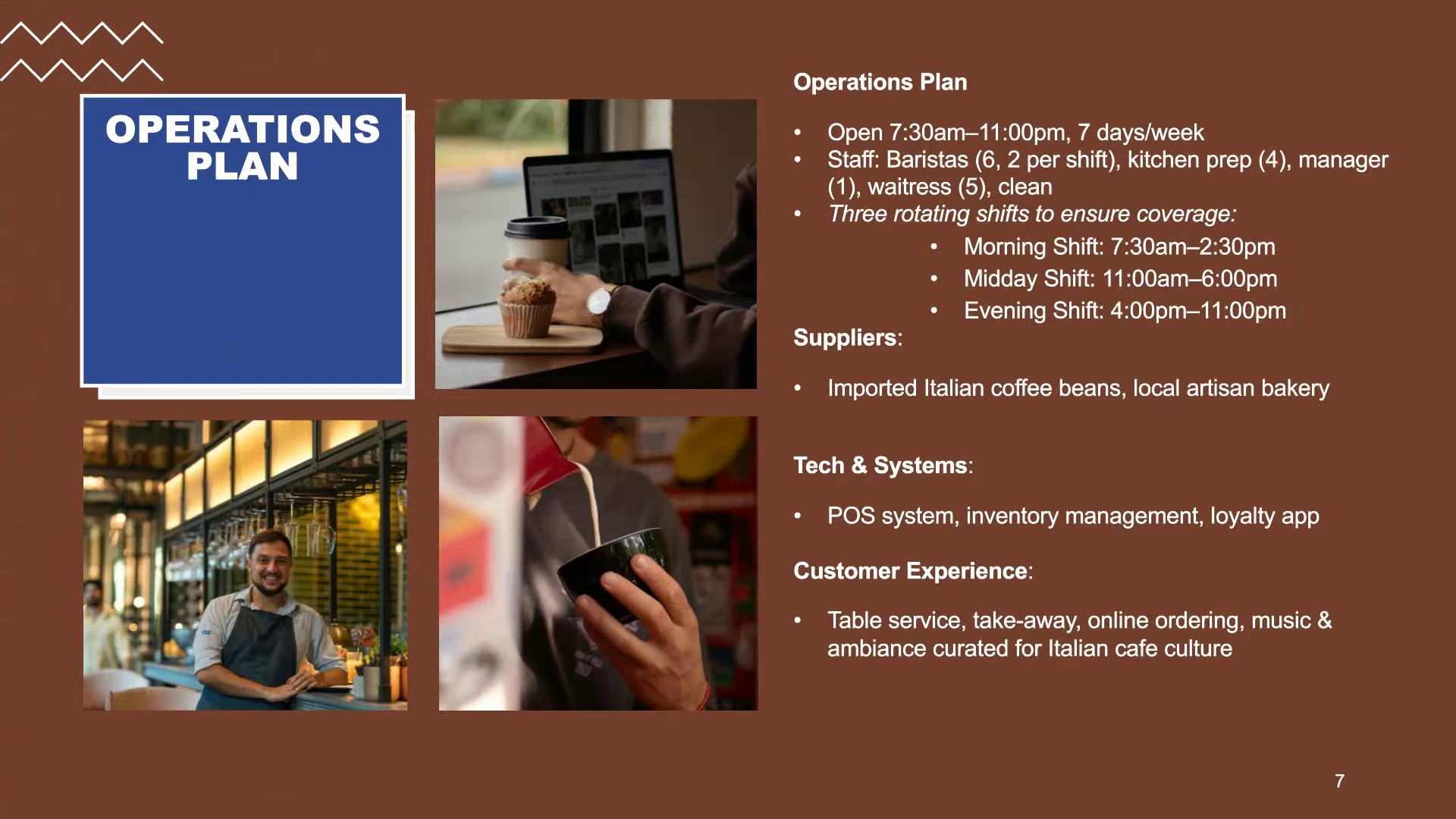 
wait(7.03)
 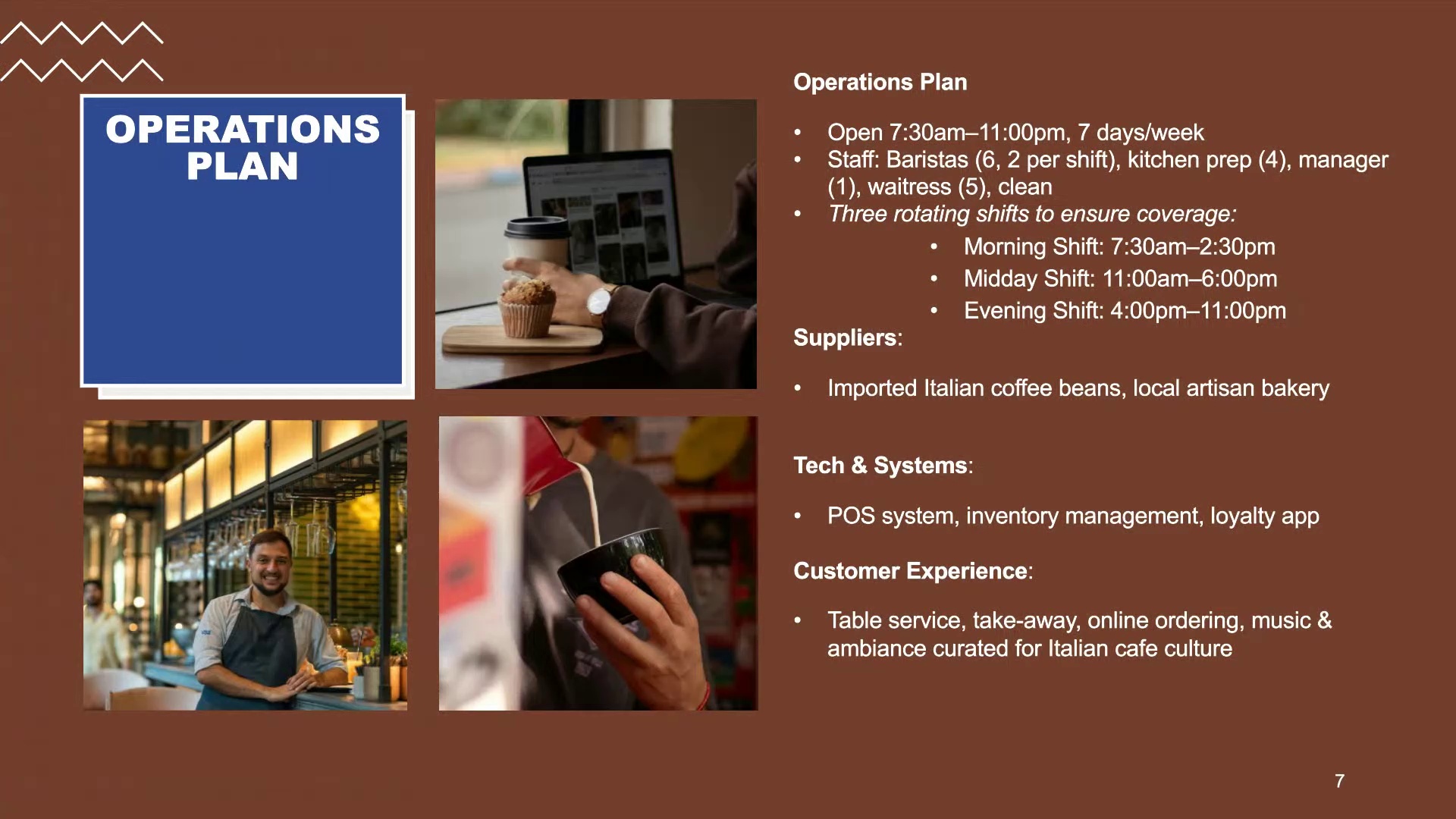 
key(Escape)
 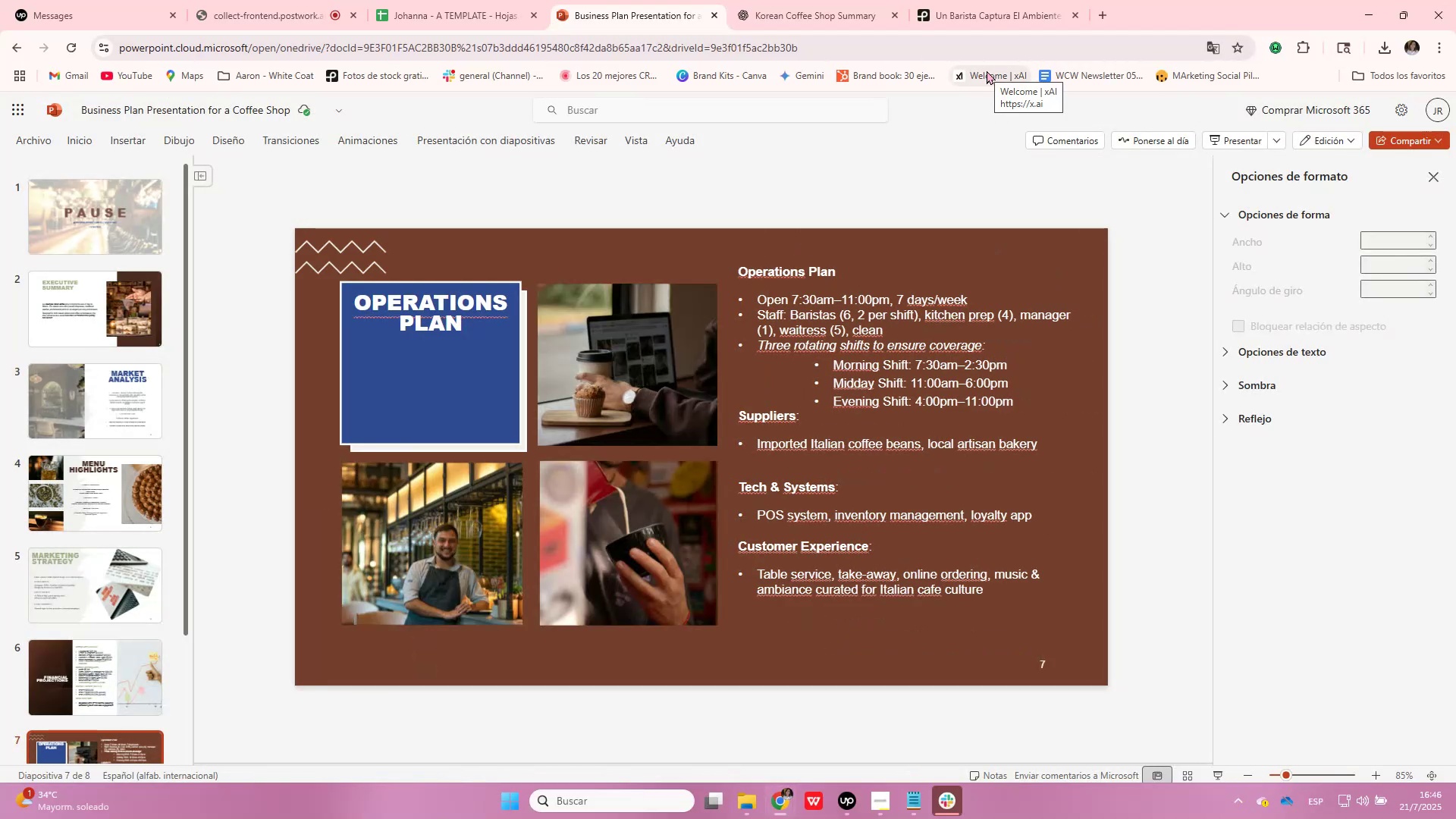 
wait(8.14)
 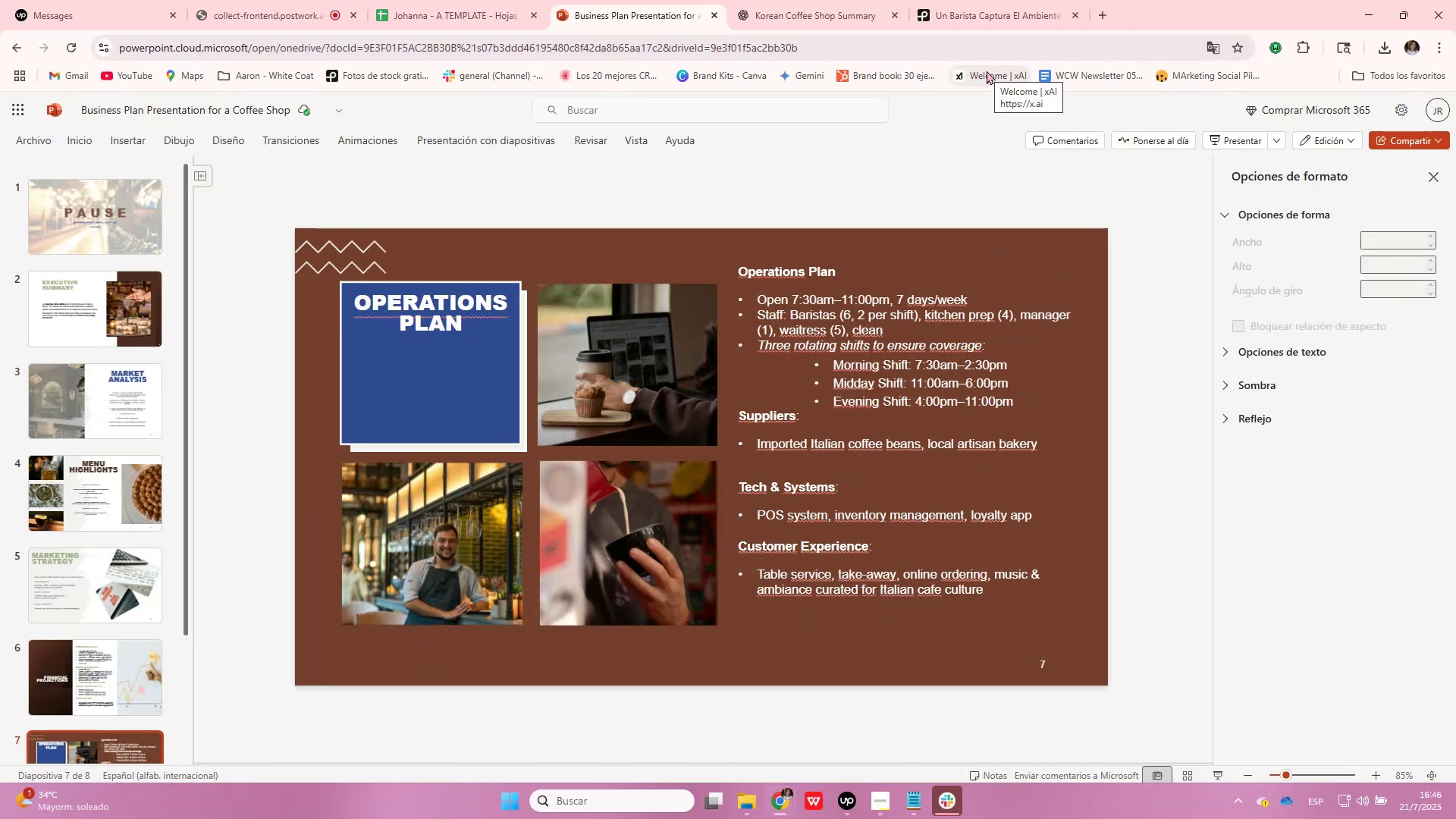 
double_click([789, 271])
 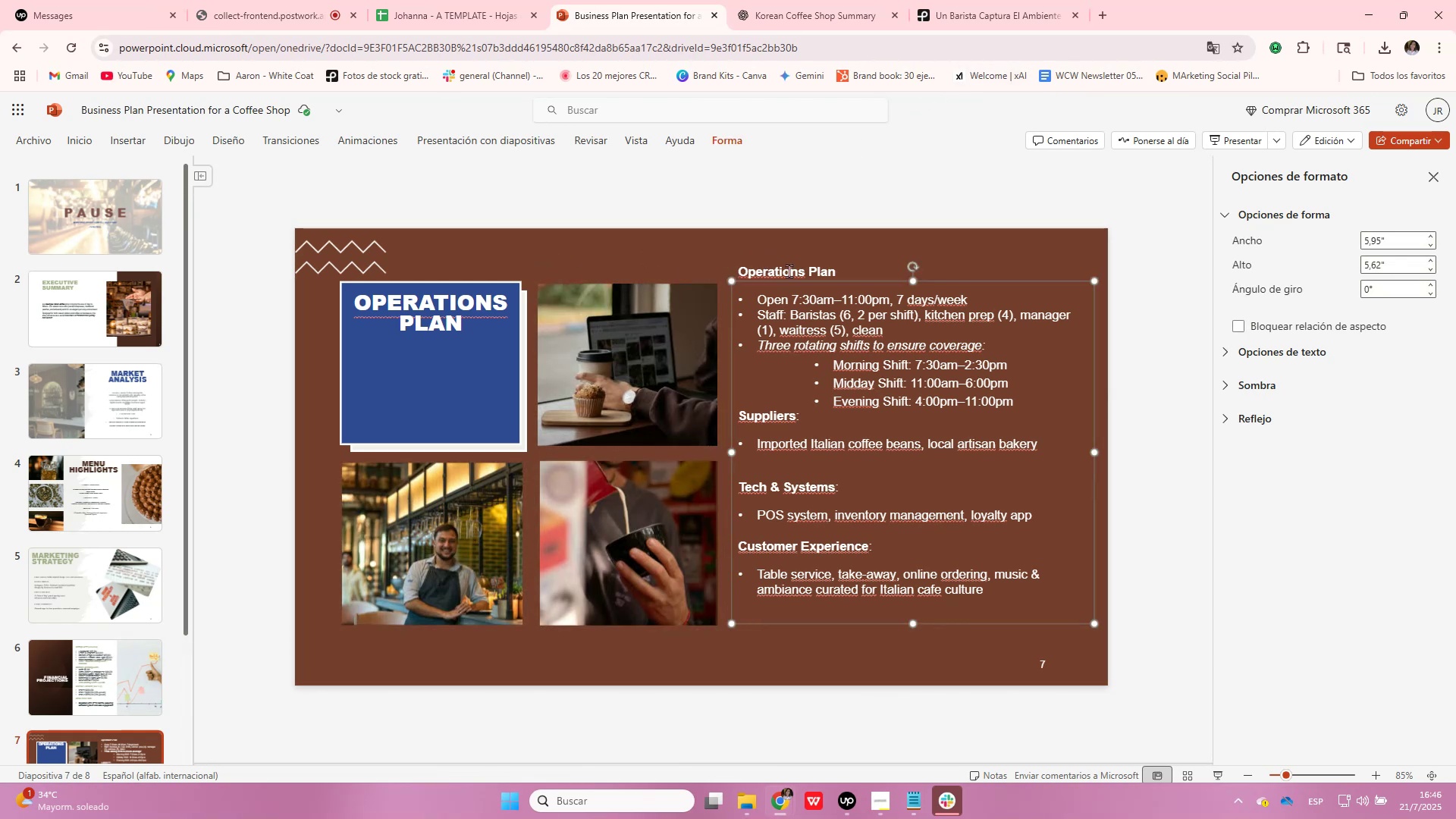 
triple_click([789, 271])
 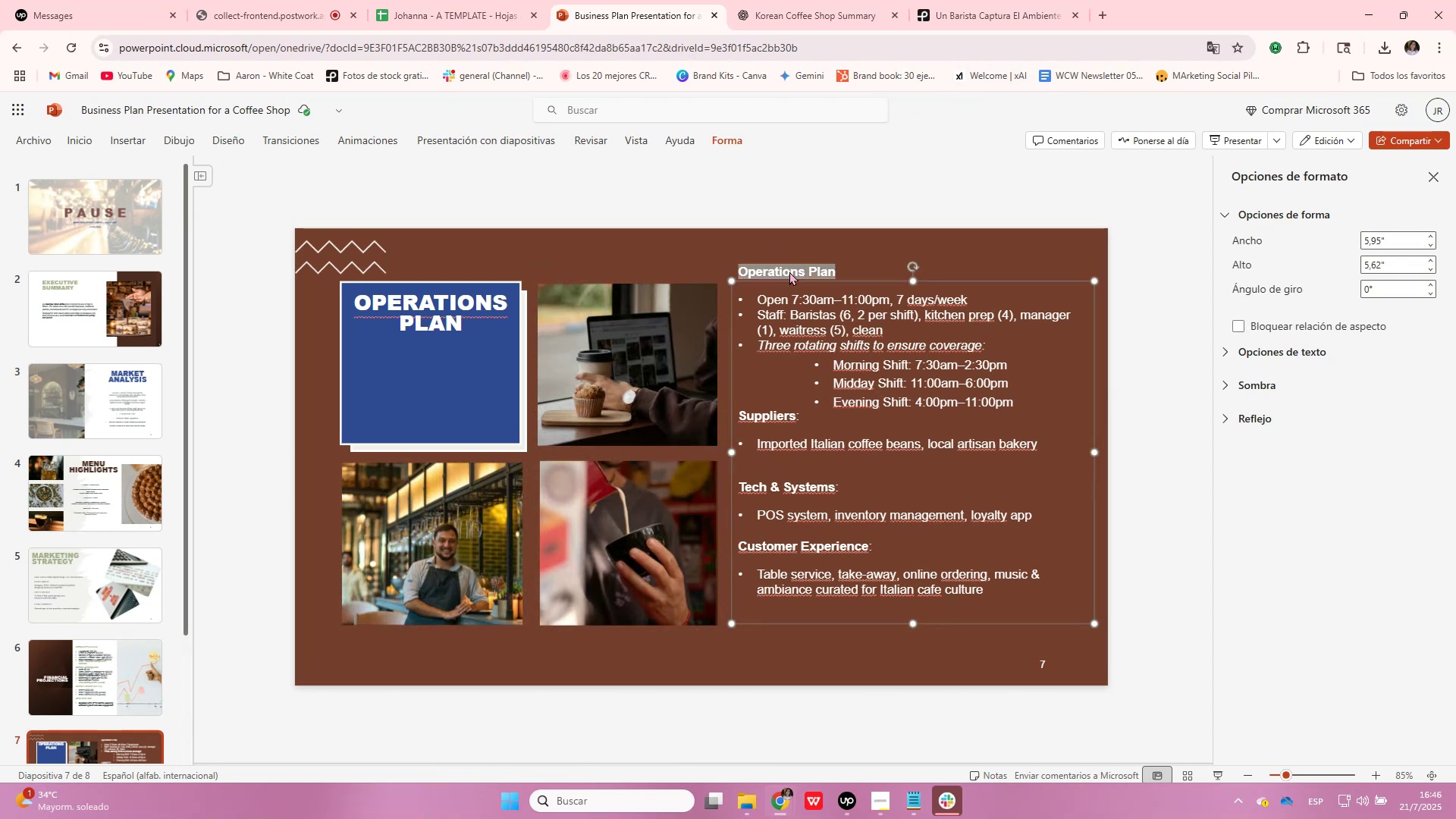 
left_click([789, 271])
 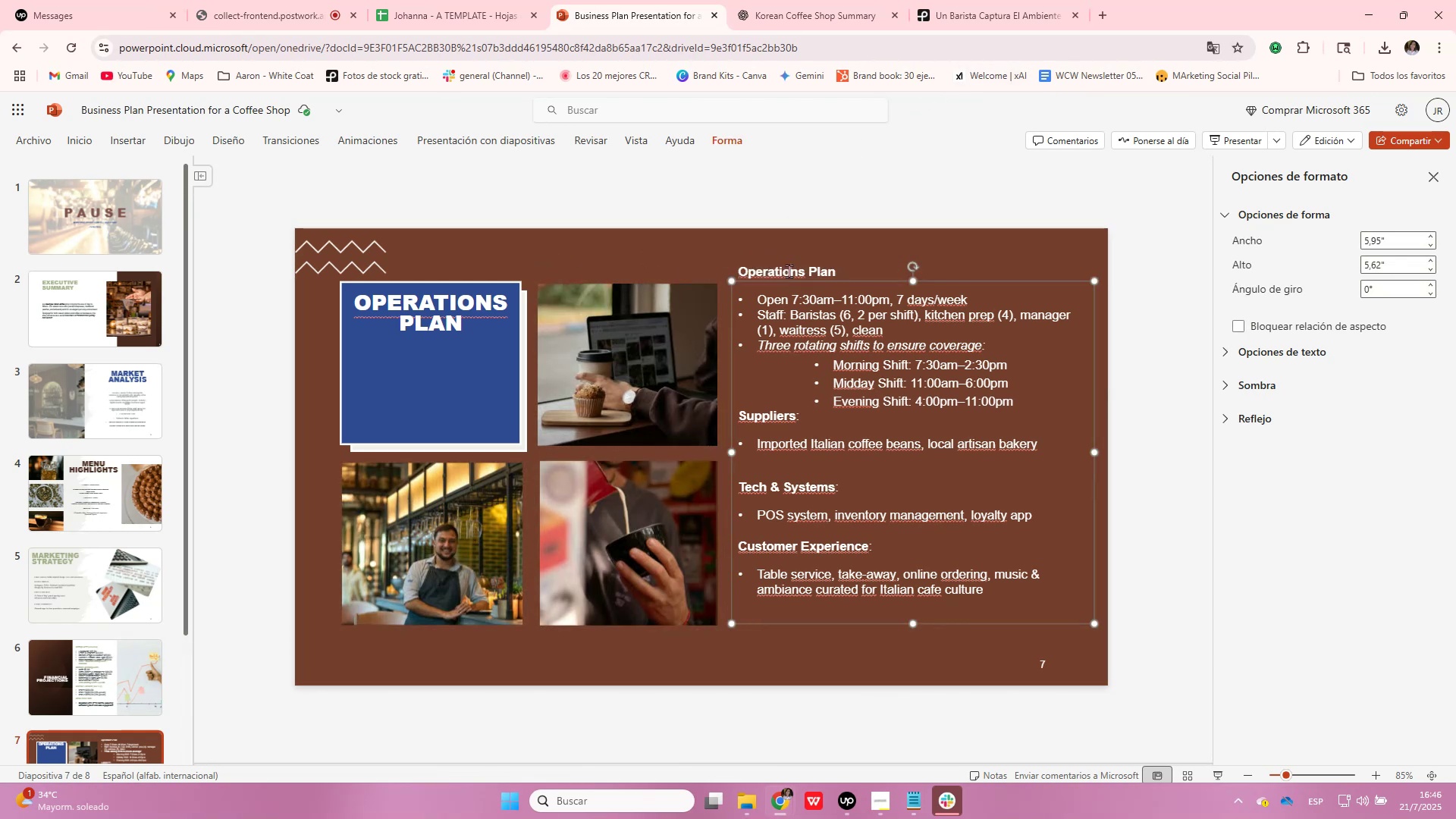 
double_click([789, 271])
 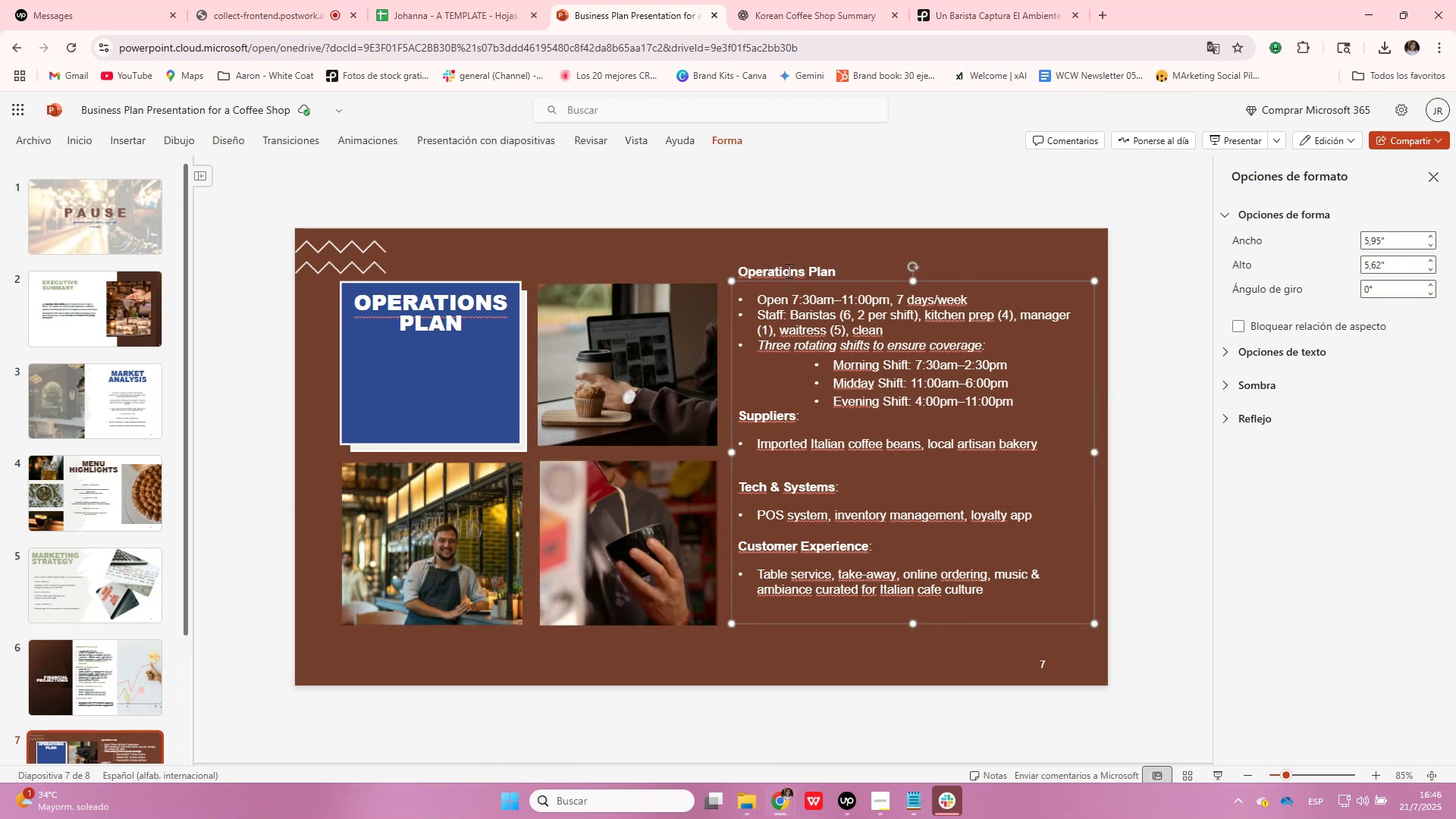 
triple_click([789, 271])
 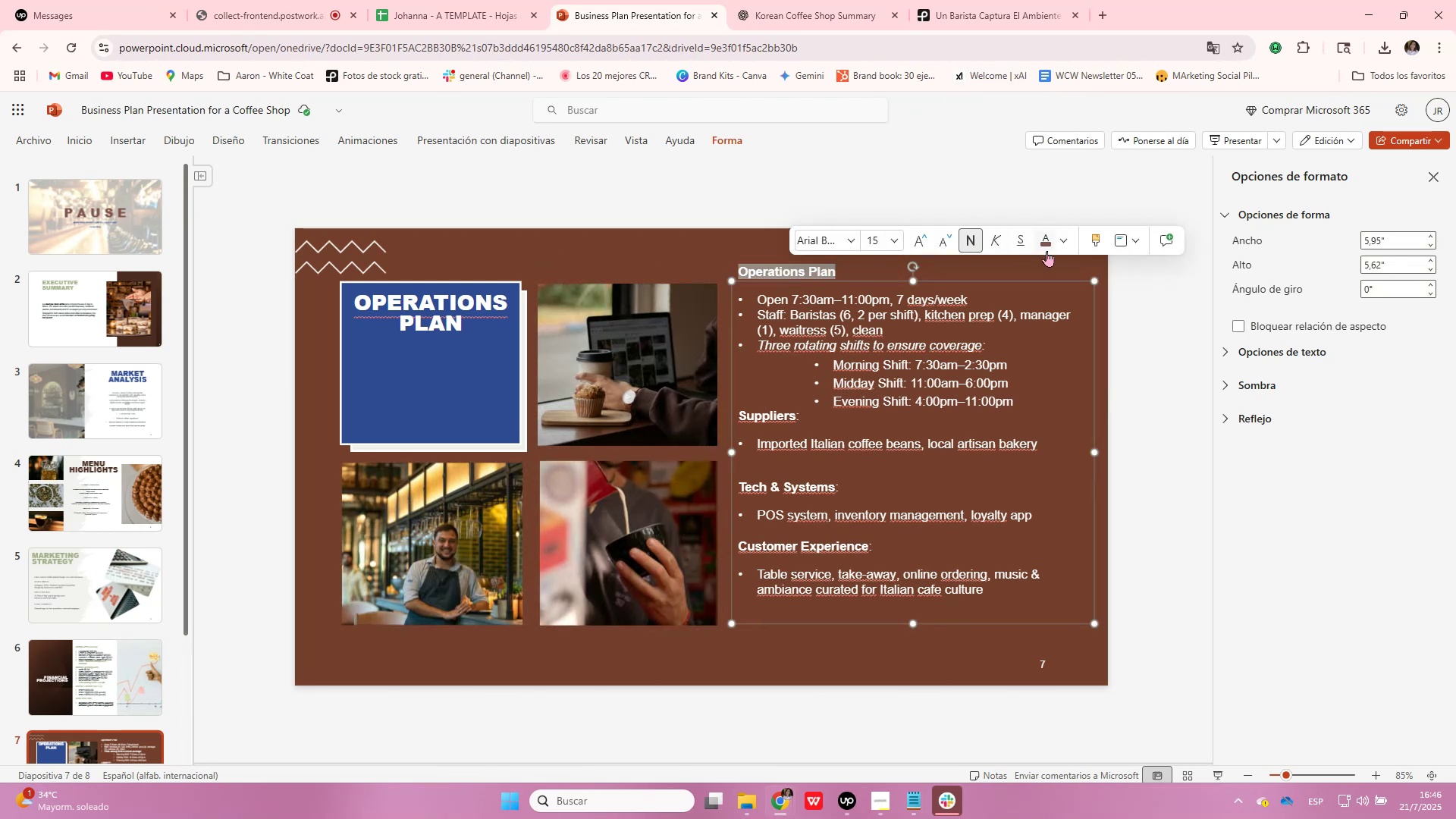 
left_click([1059, 241])
 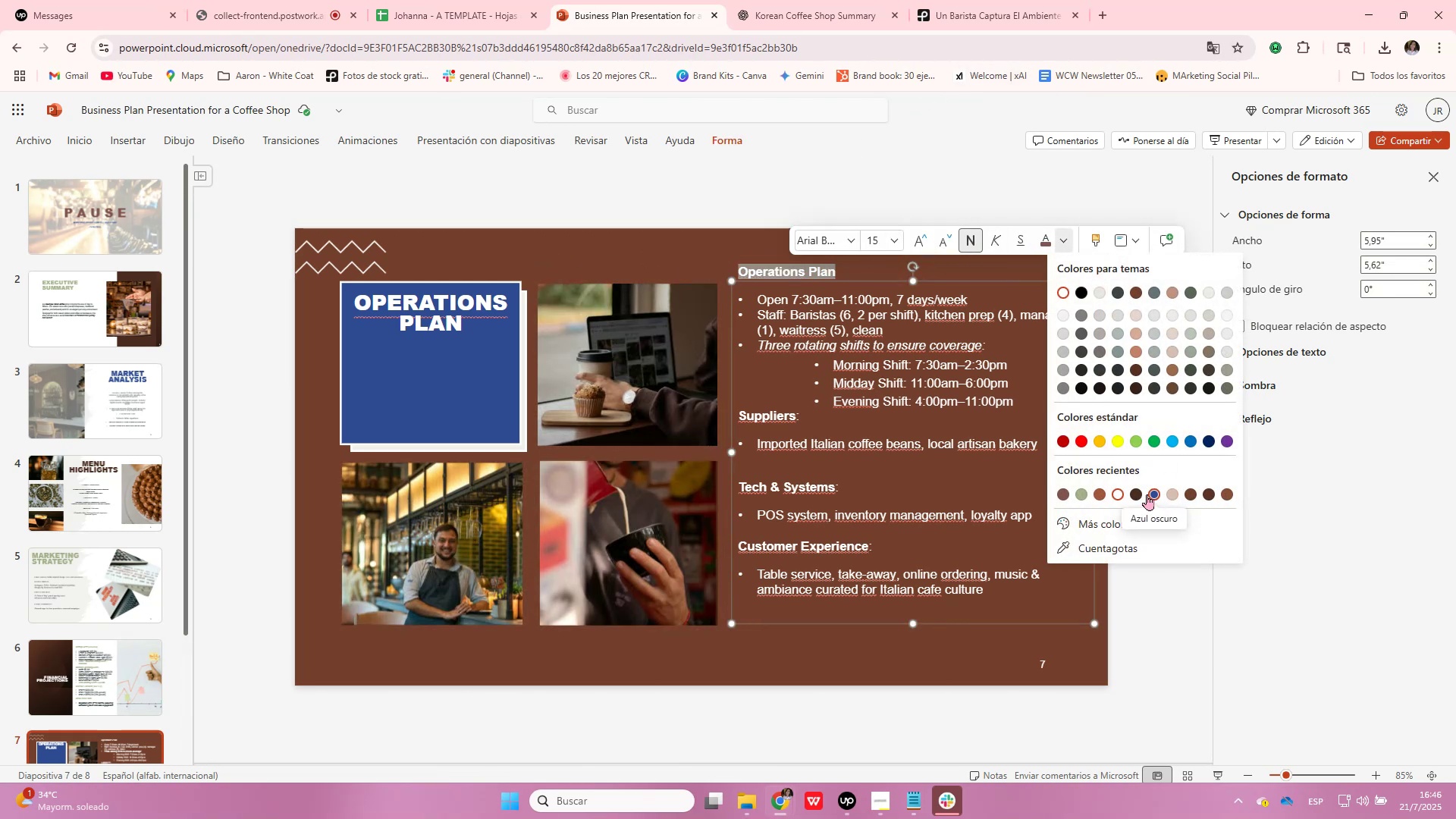 
left_click([1152, 494])
 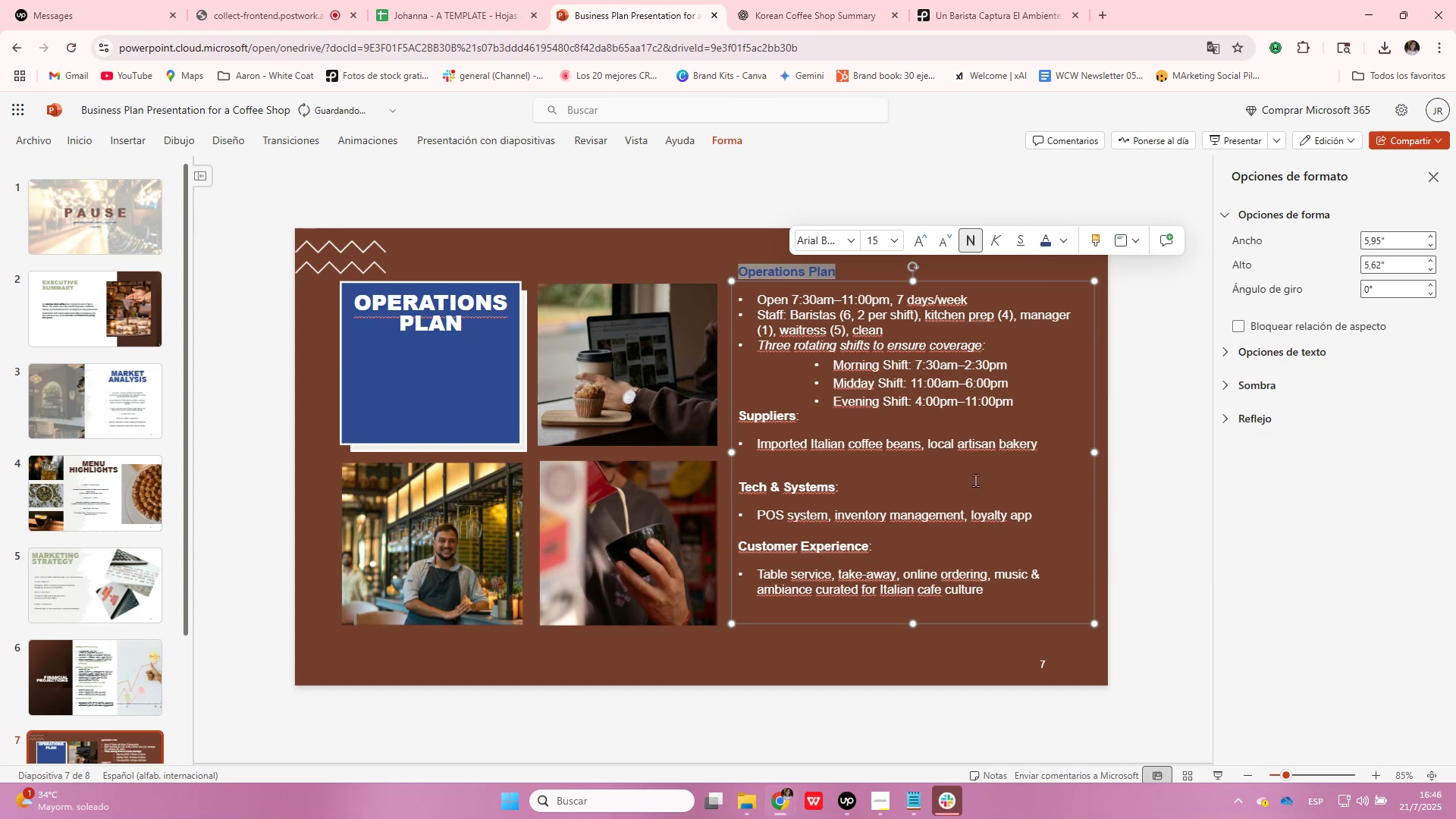 
left_click([849, 432])
 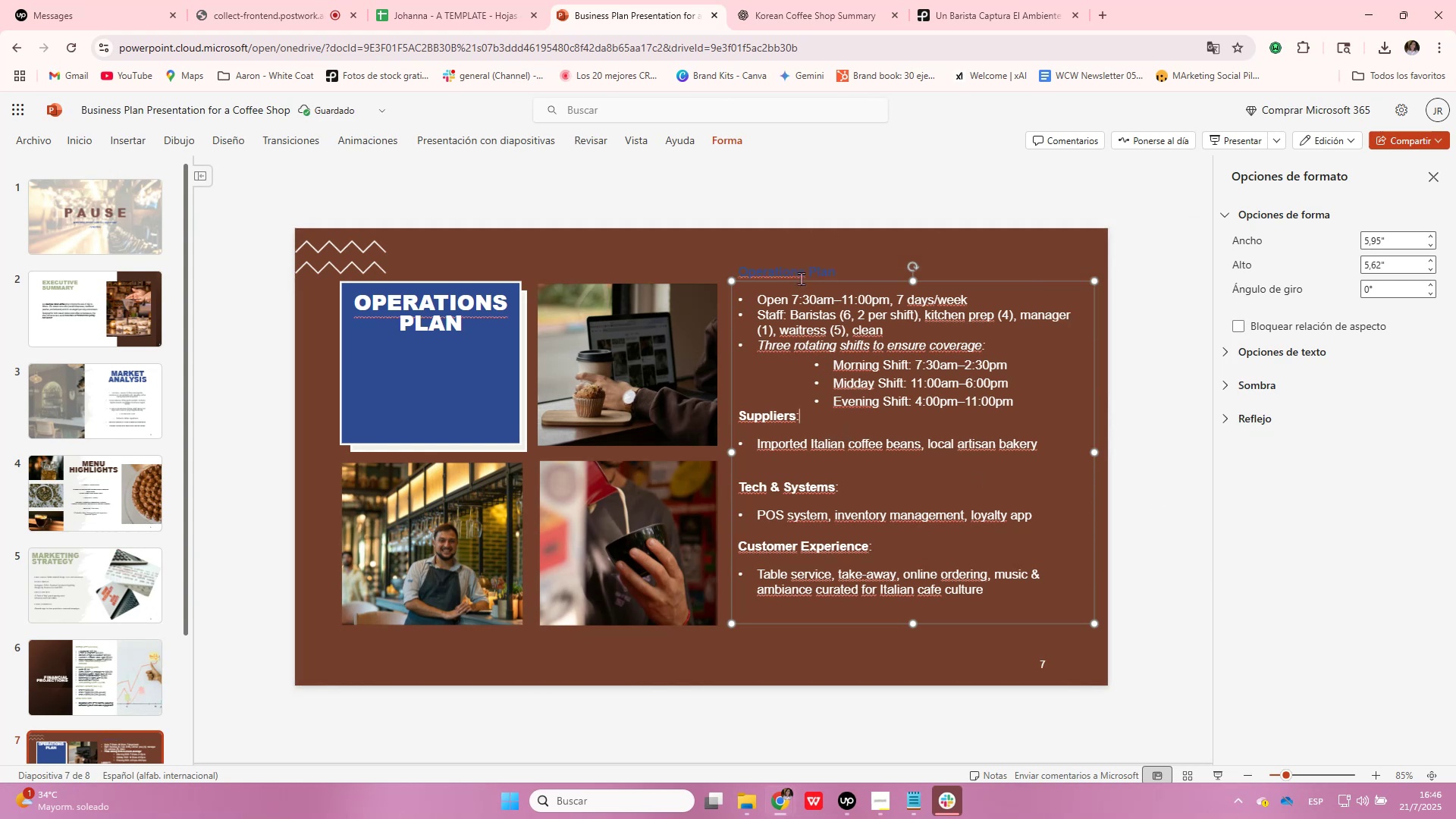 
double_click([802, 271])
 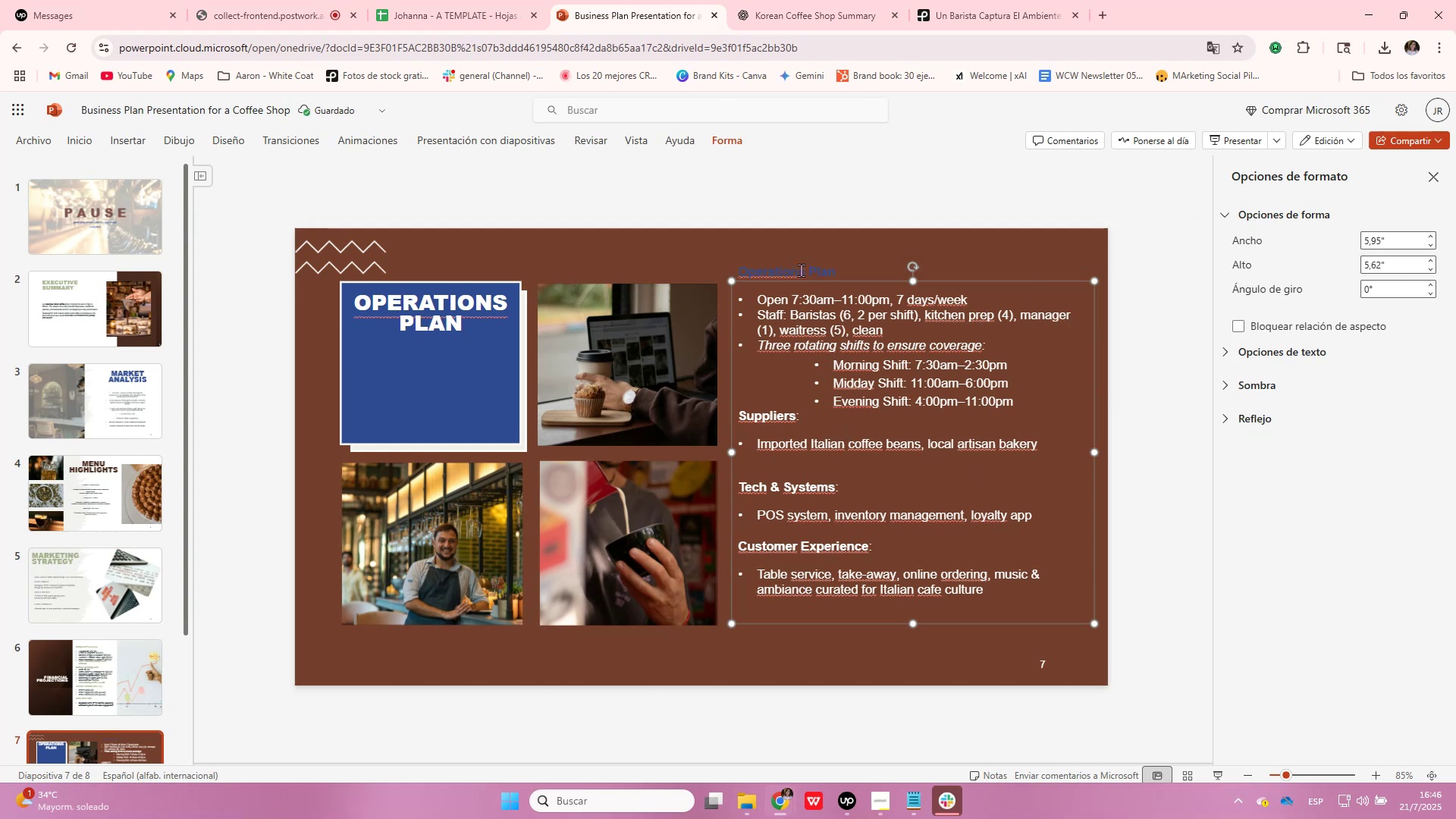 
triple_click([802, 271])
 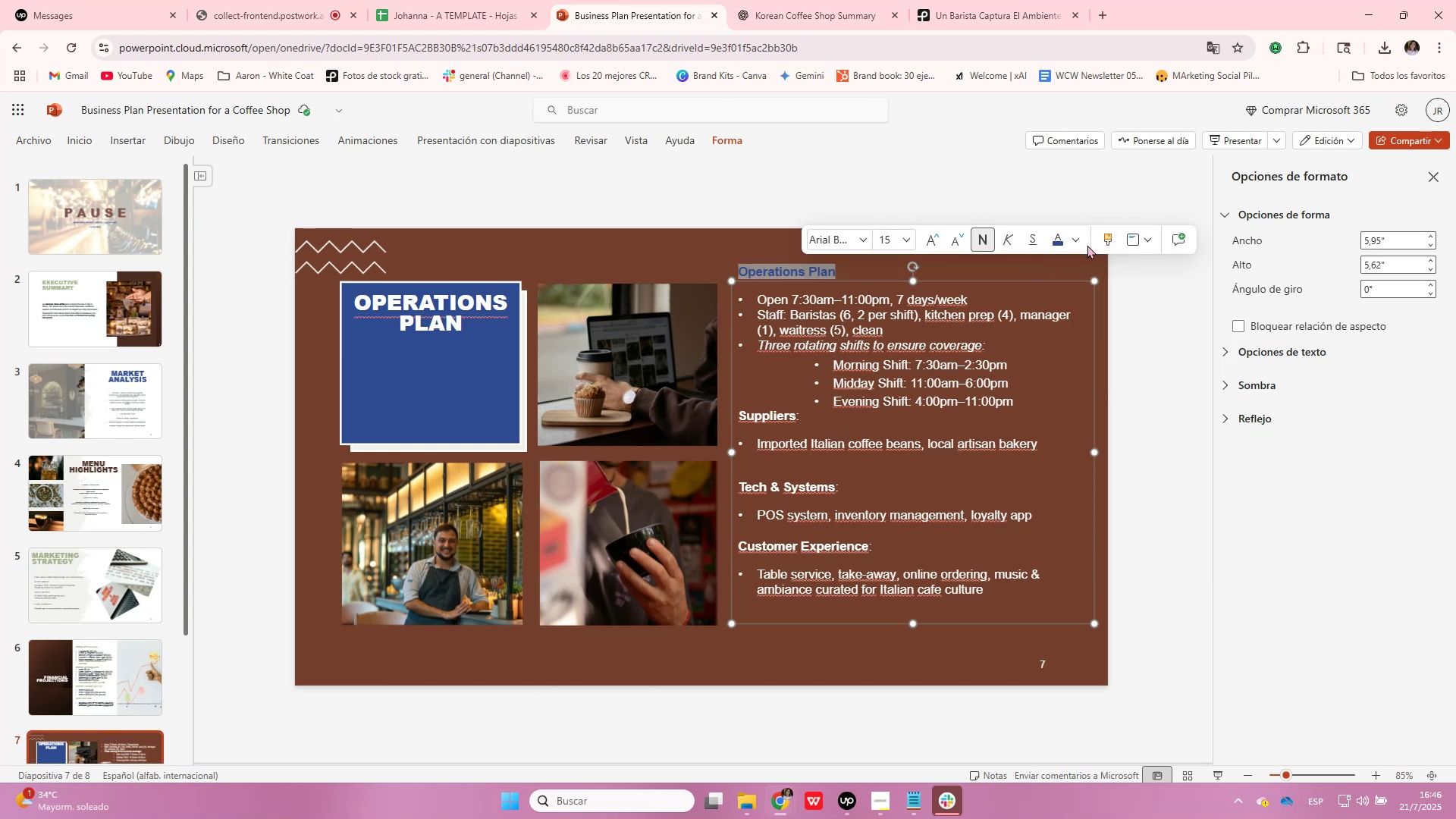 
left_click([1075, 240])
 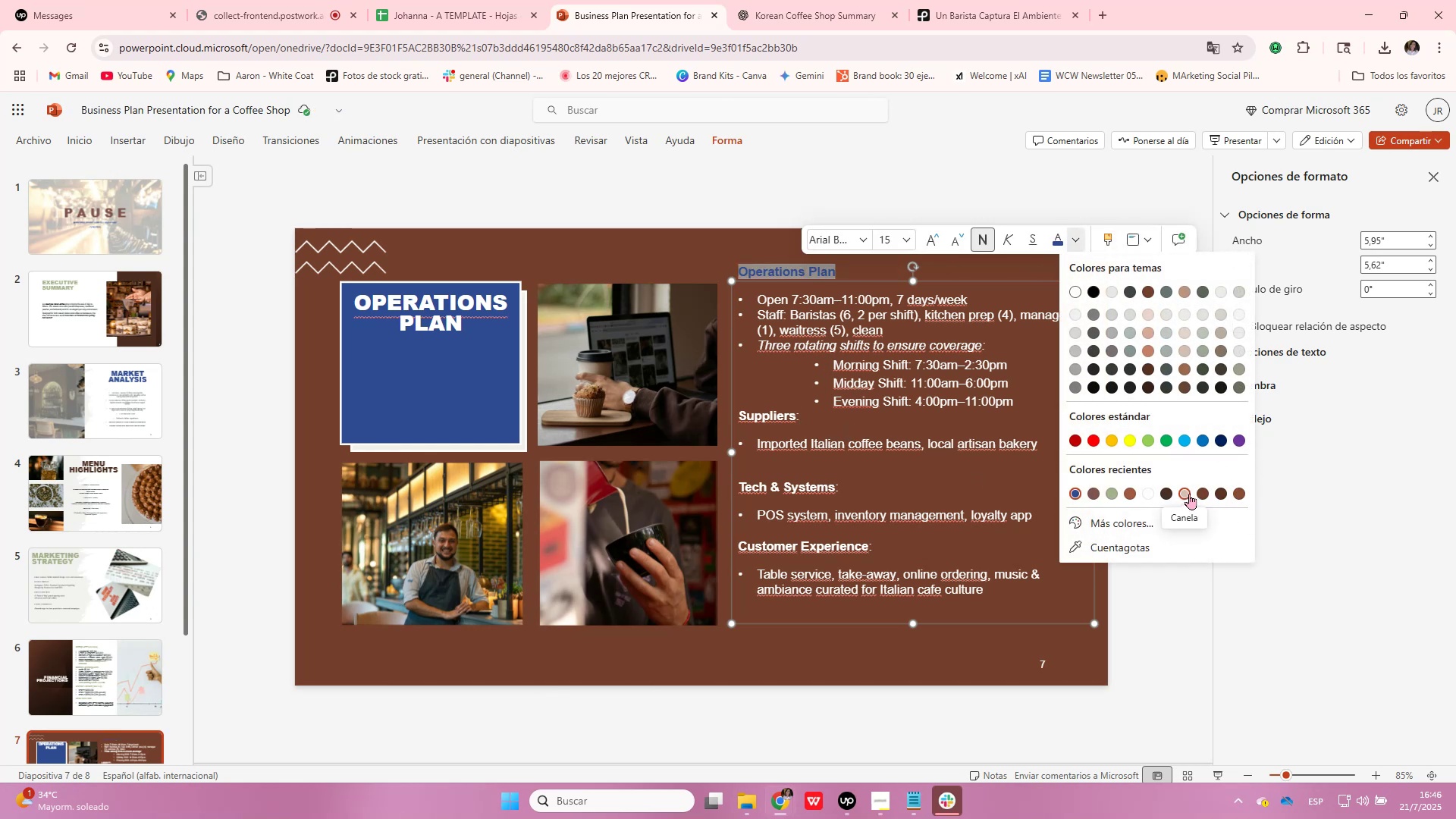 
left_click([1217, 494])
 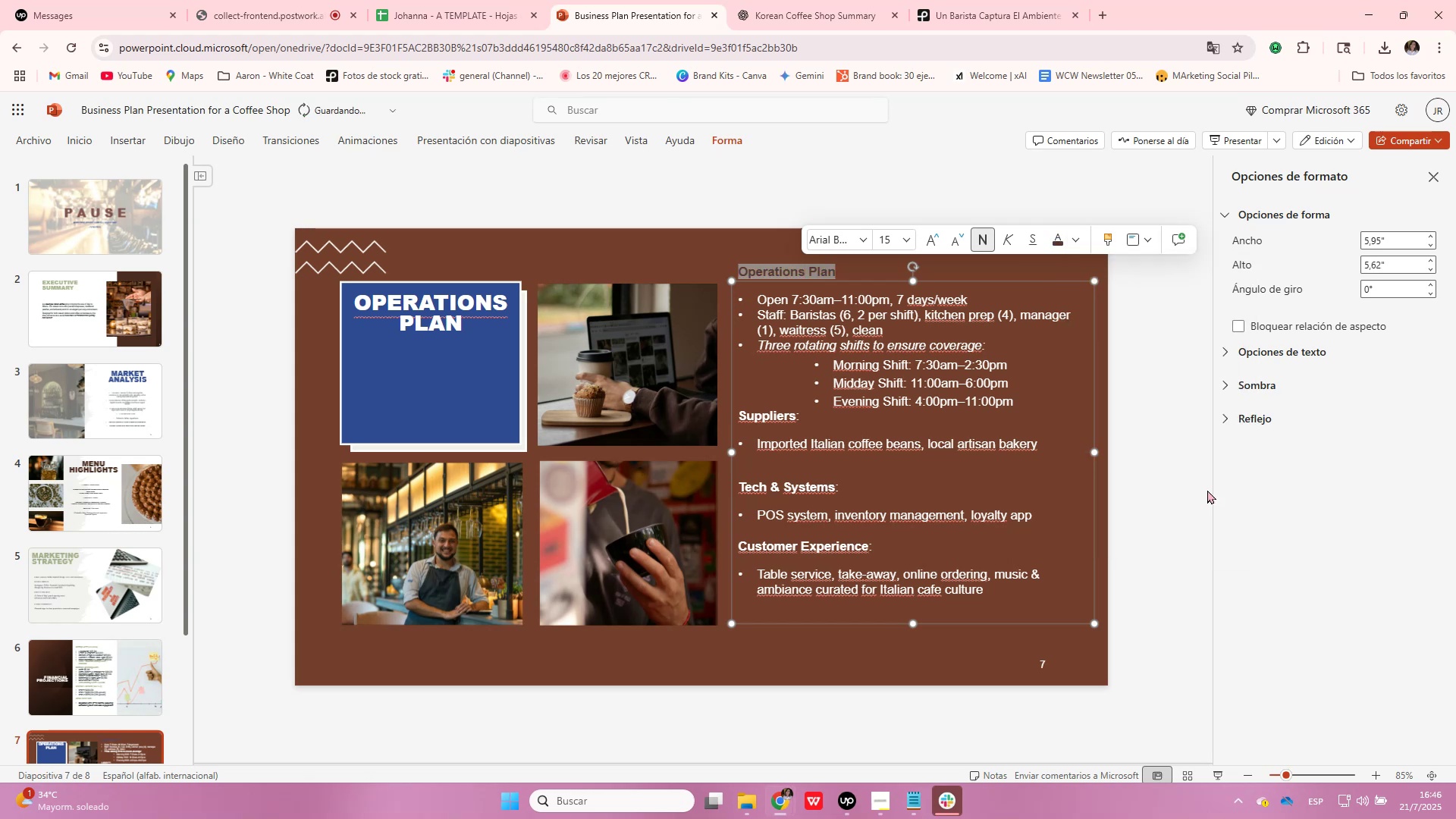 
left_click([1087, 460])
 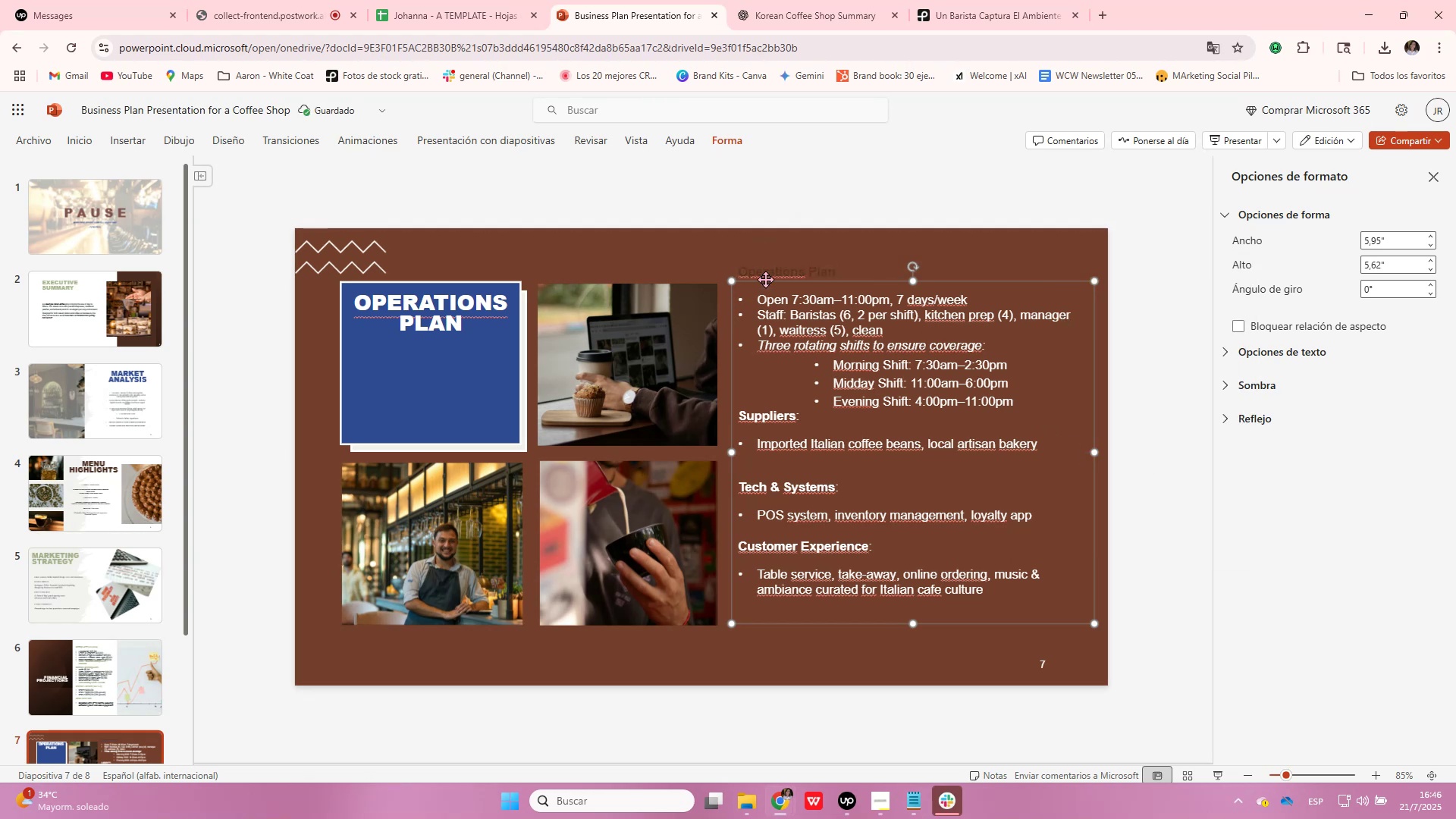 
double_click([772, 275])
 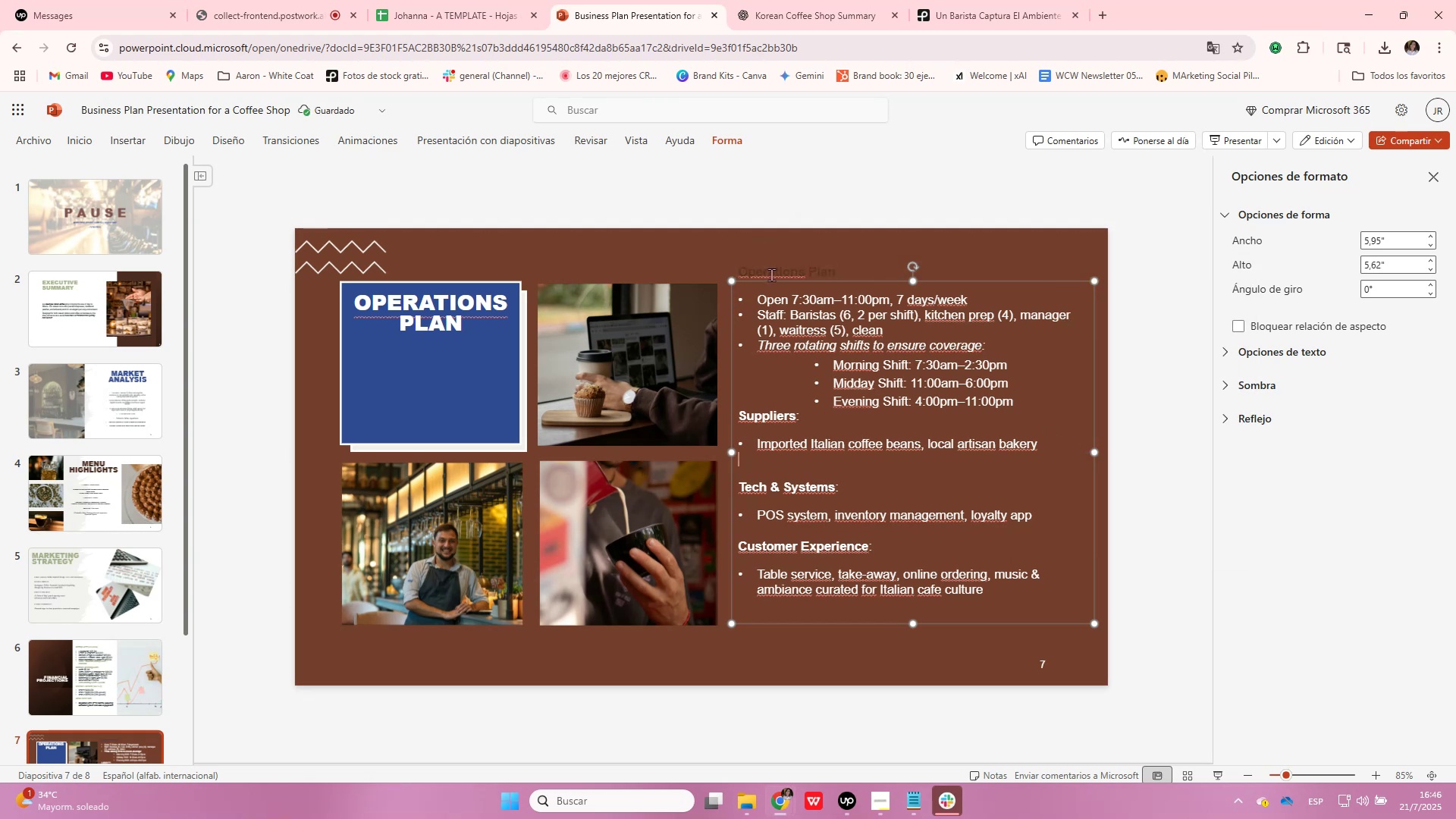 
triple_click([772, 275])
 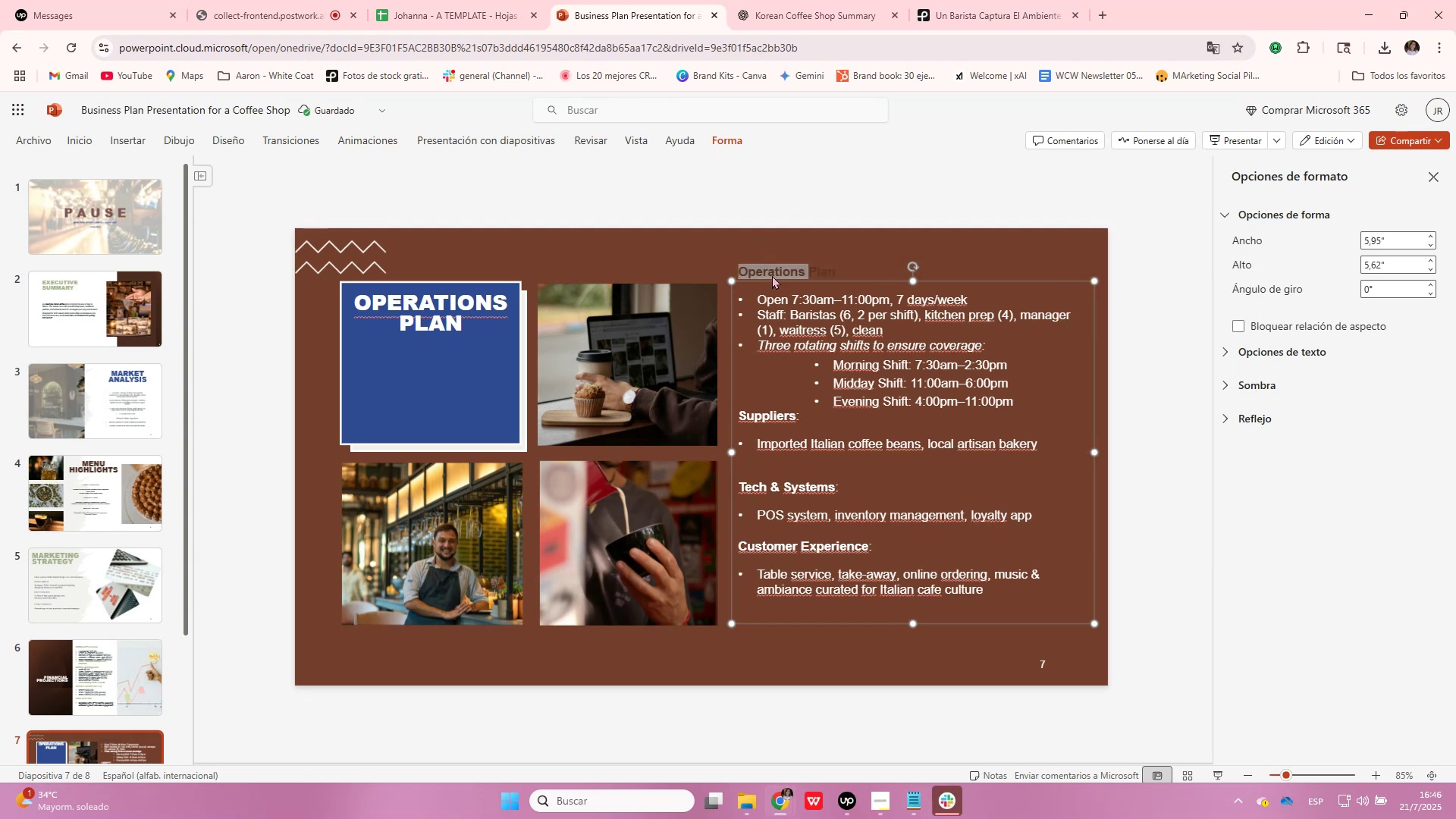 
triple_click([772, 275])
 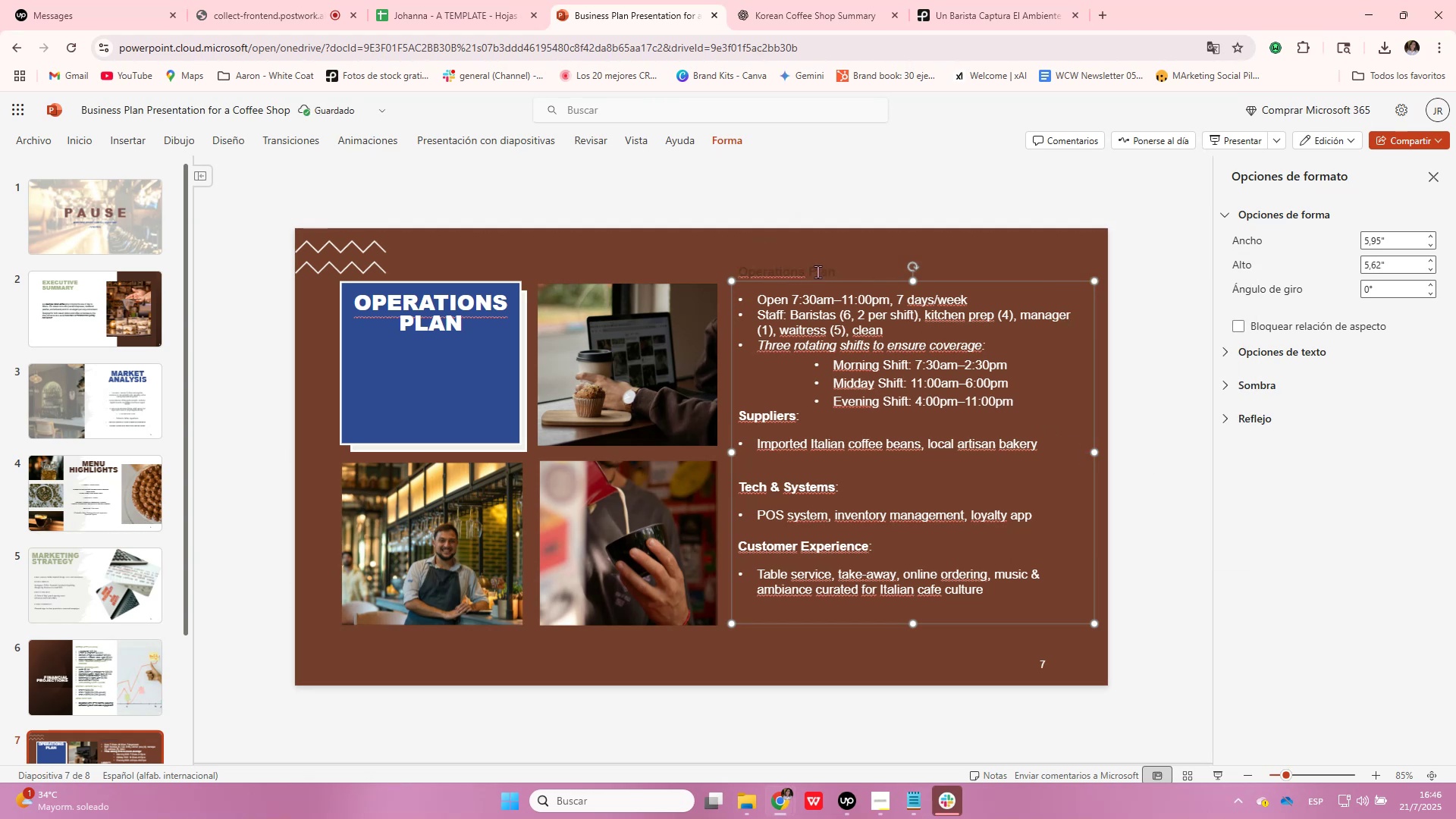 
double_click([818, 272])
 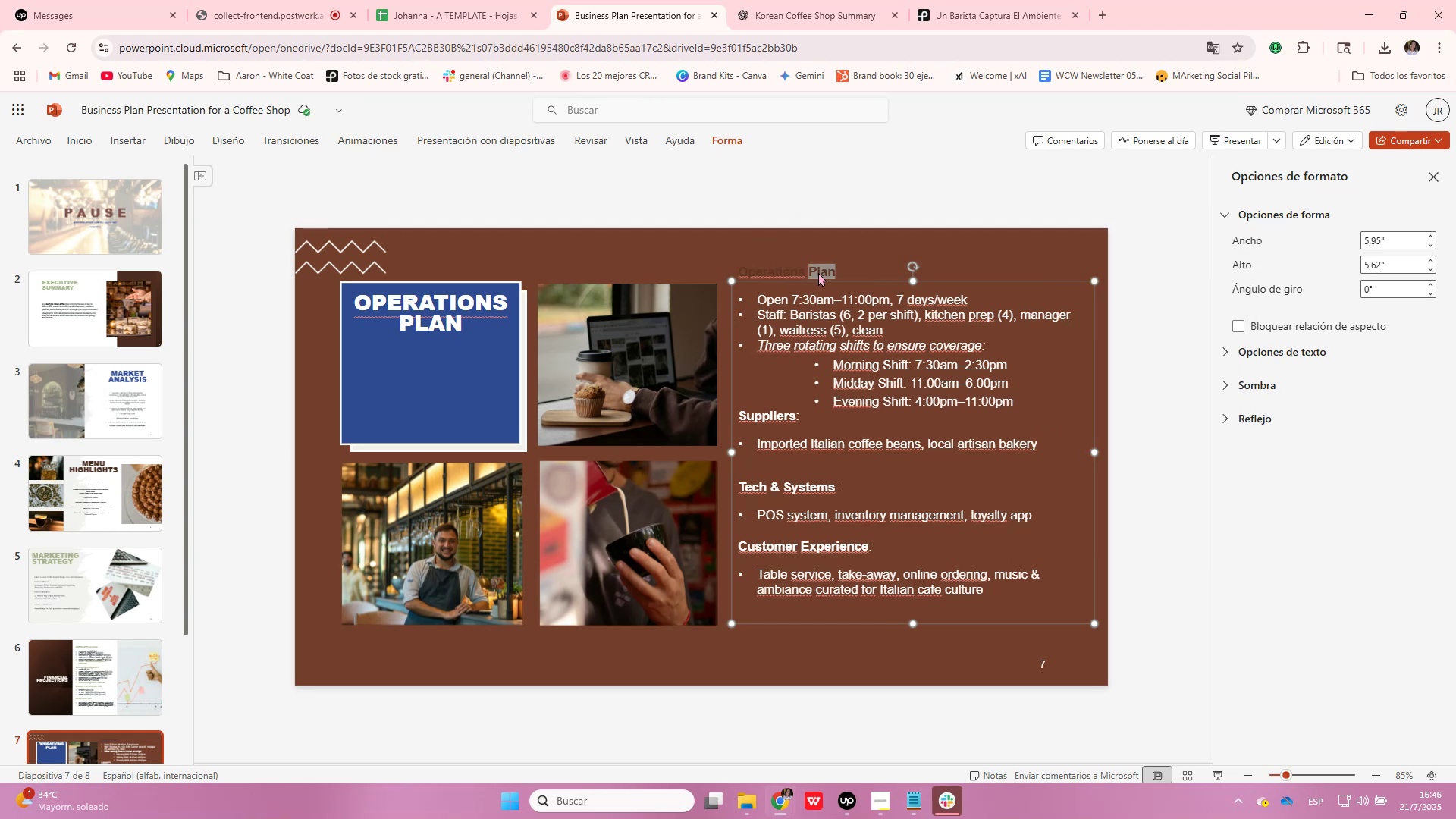 
triple_click([818, 272])
 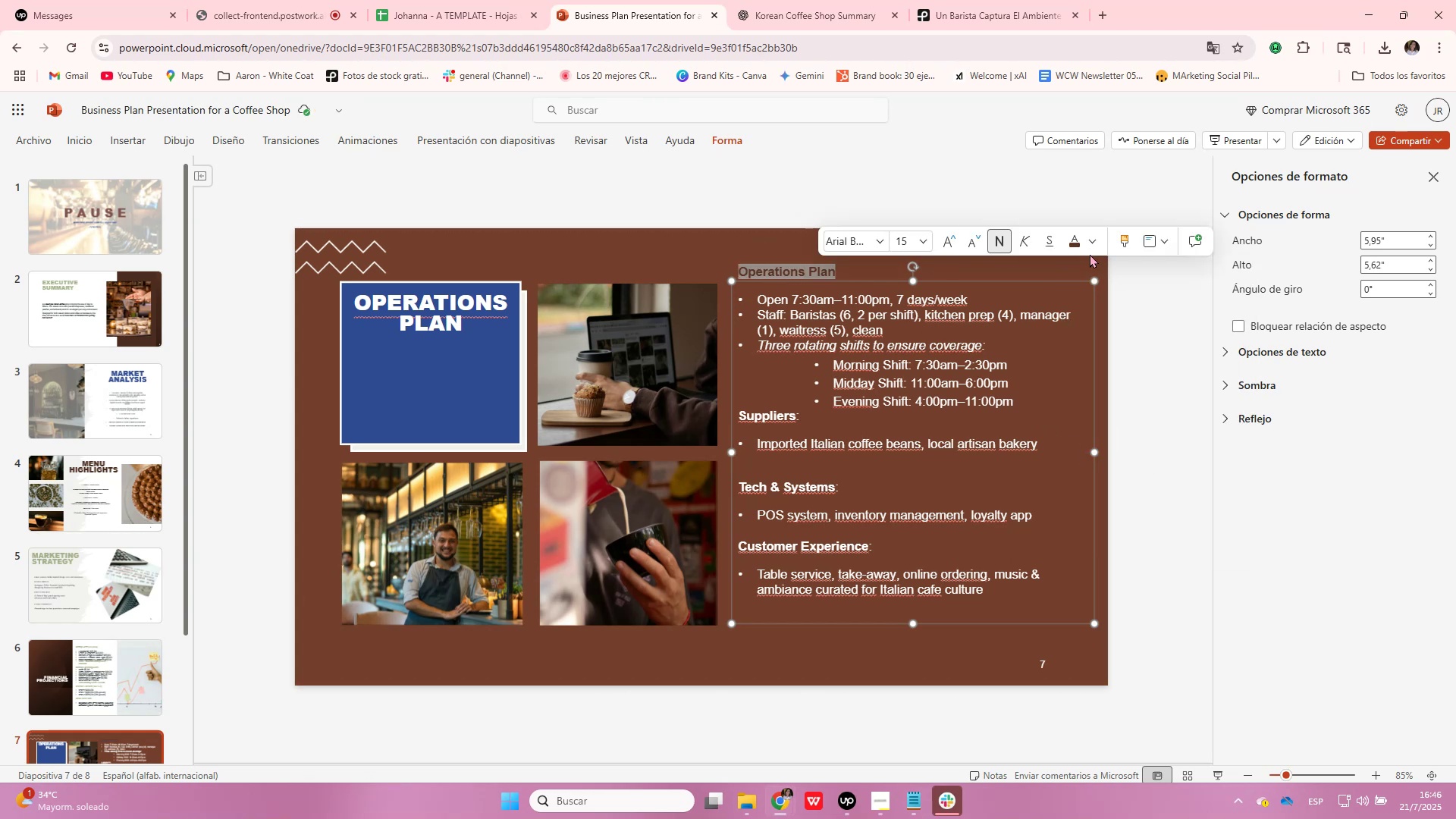 
left_click([1094, 245])
 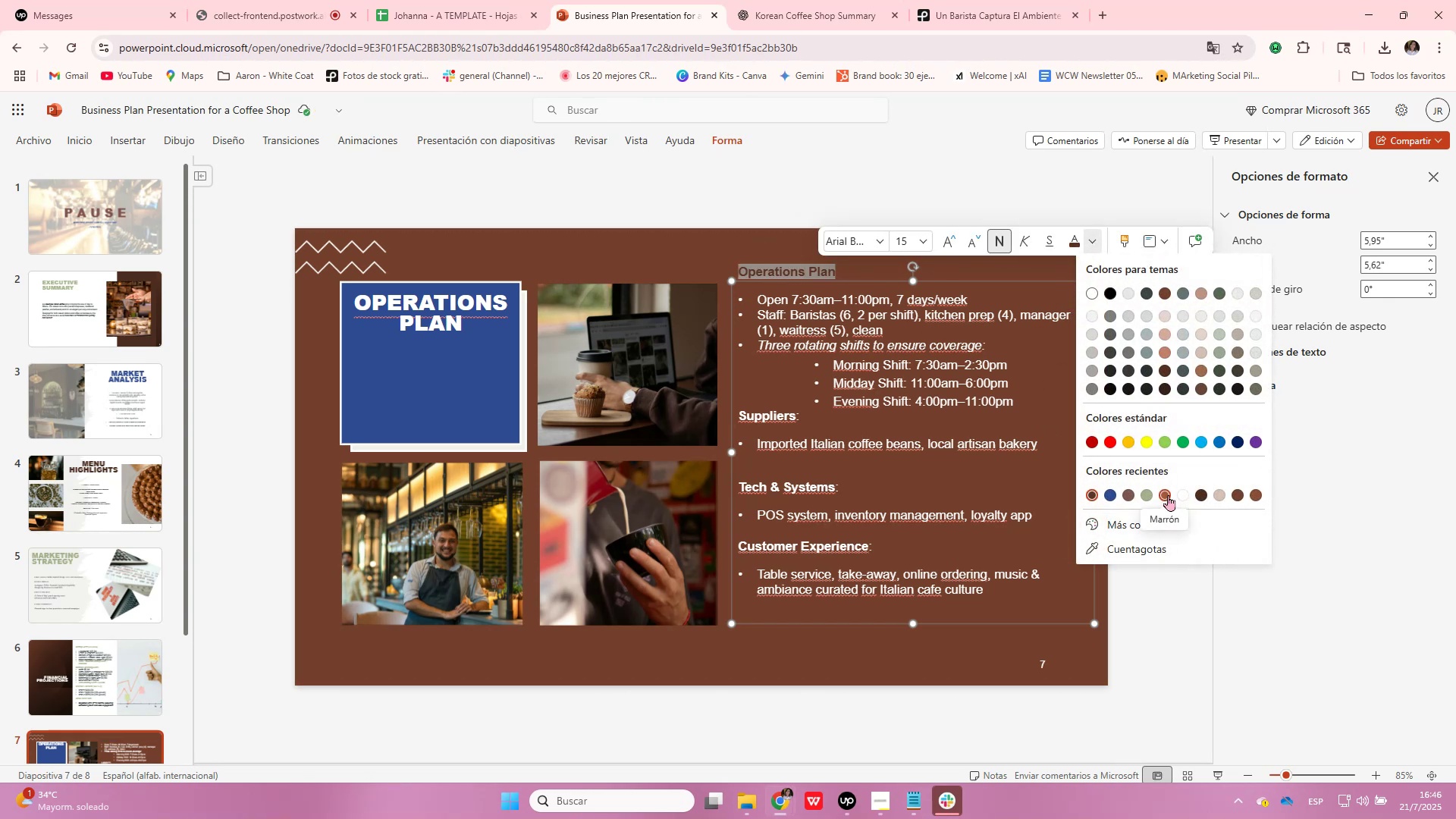 
left_click([1168, 495])
 